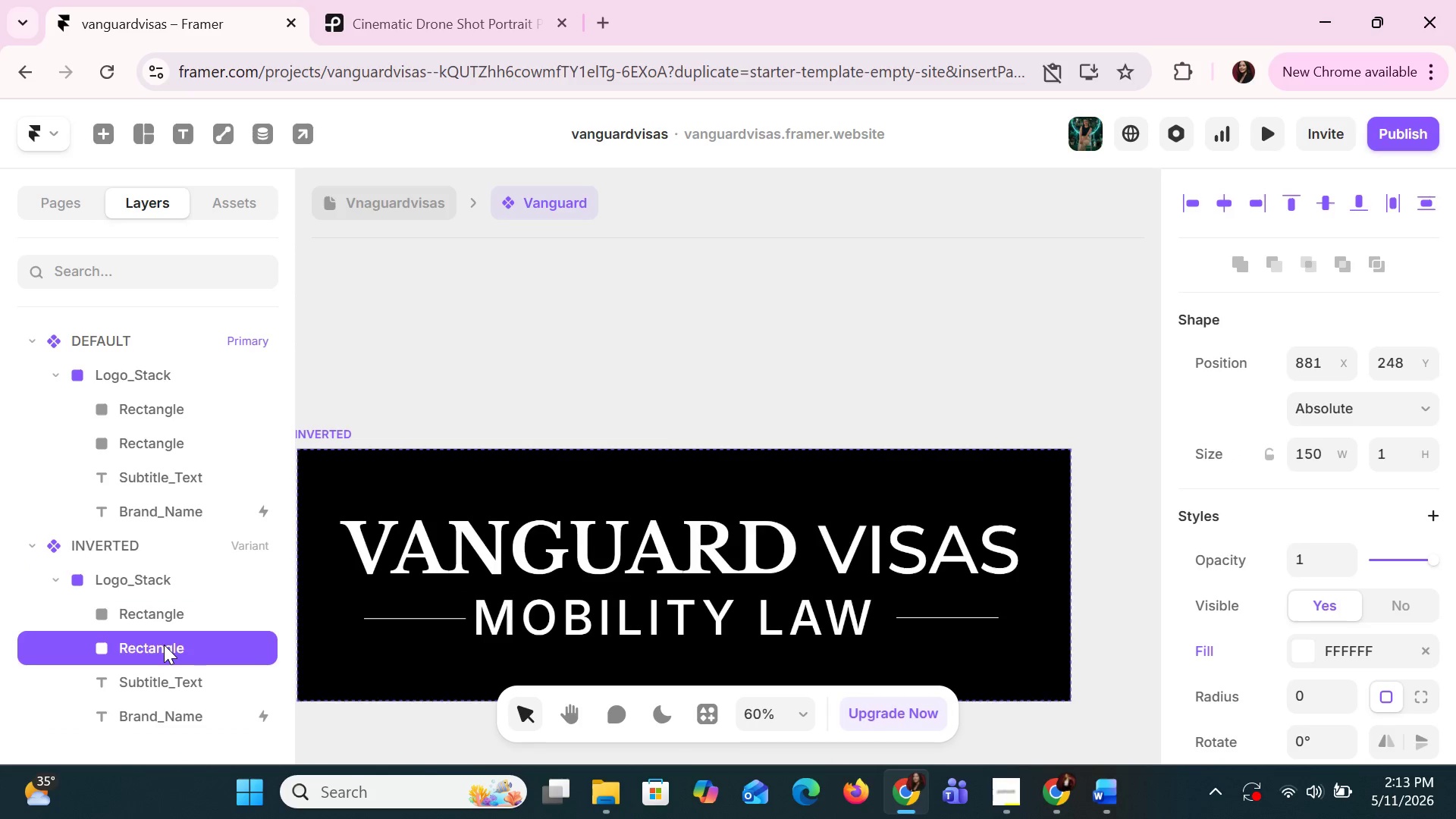 
key(ArrowLeft)
 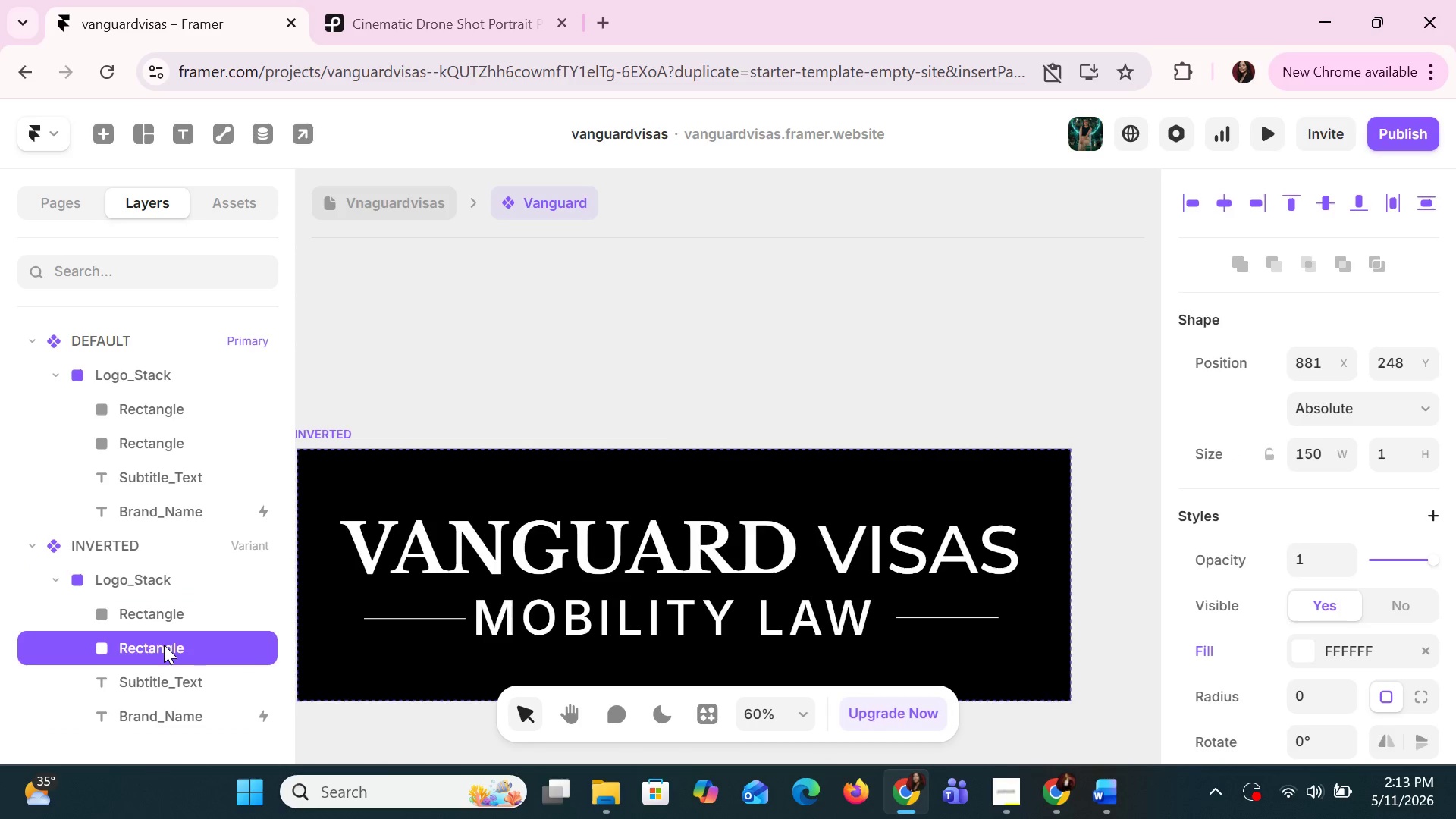 
key(ArrowLeft)
 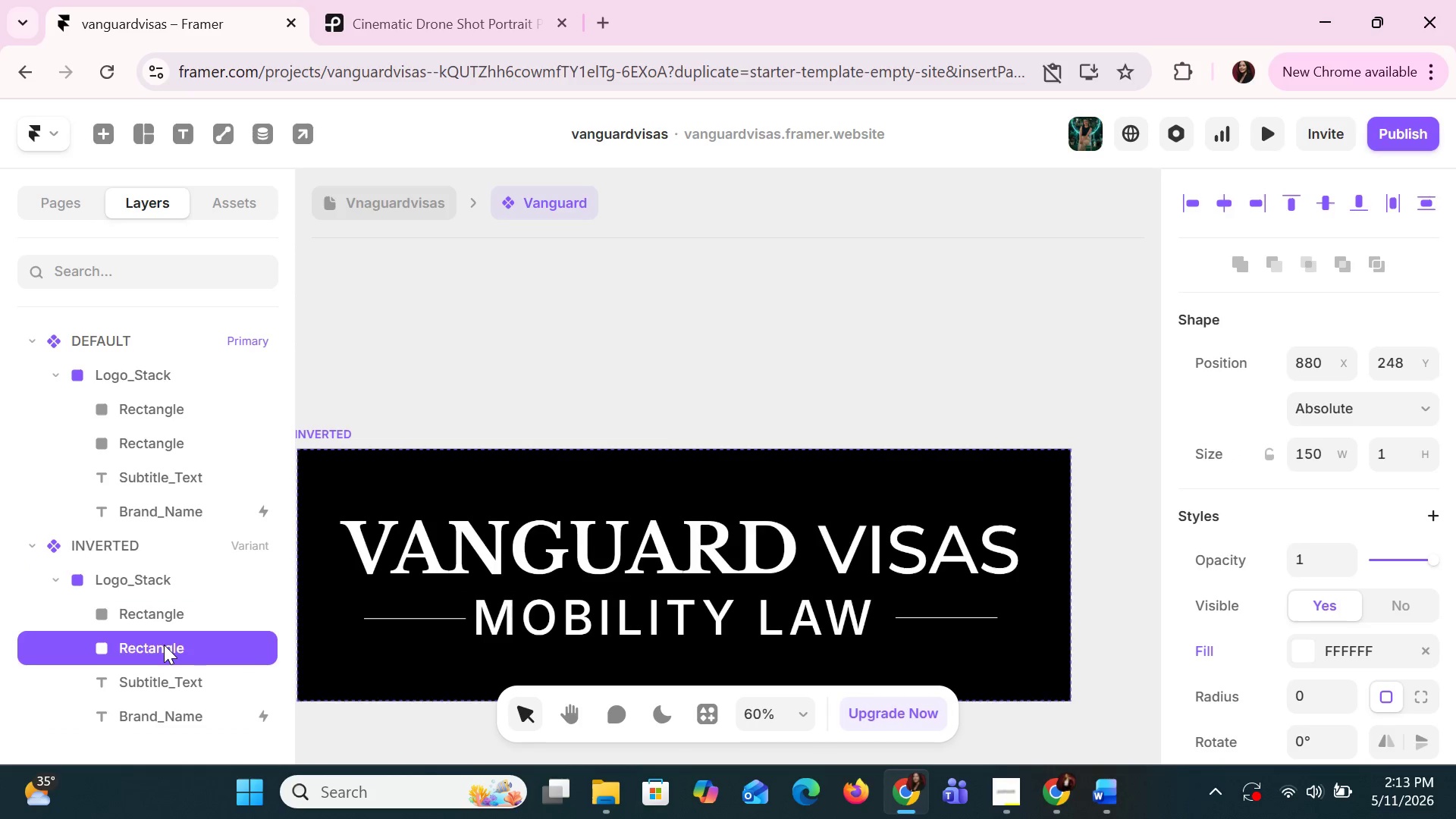 
key(ArrowLeft)
 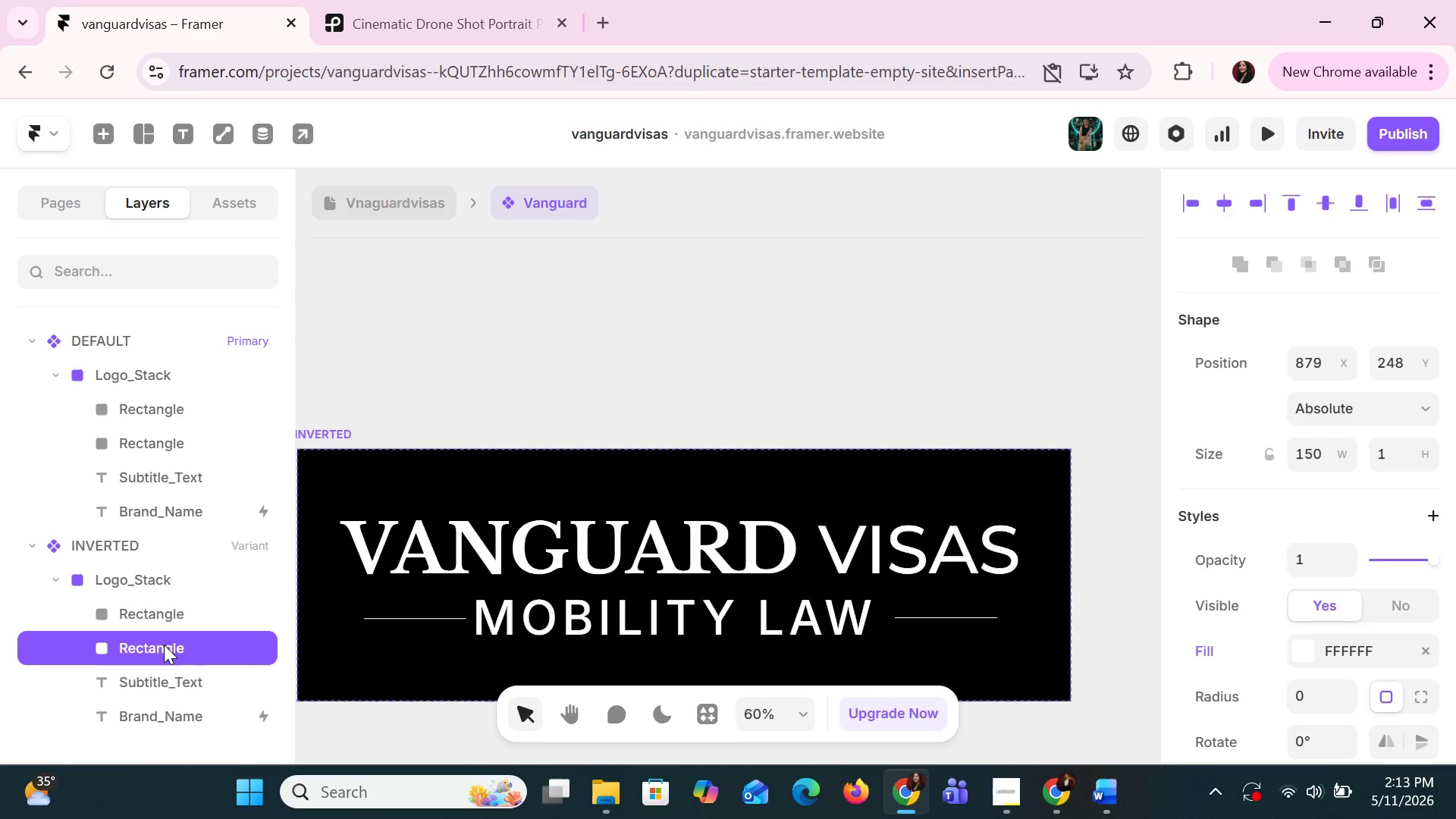 
key(ArrowLeft)
 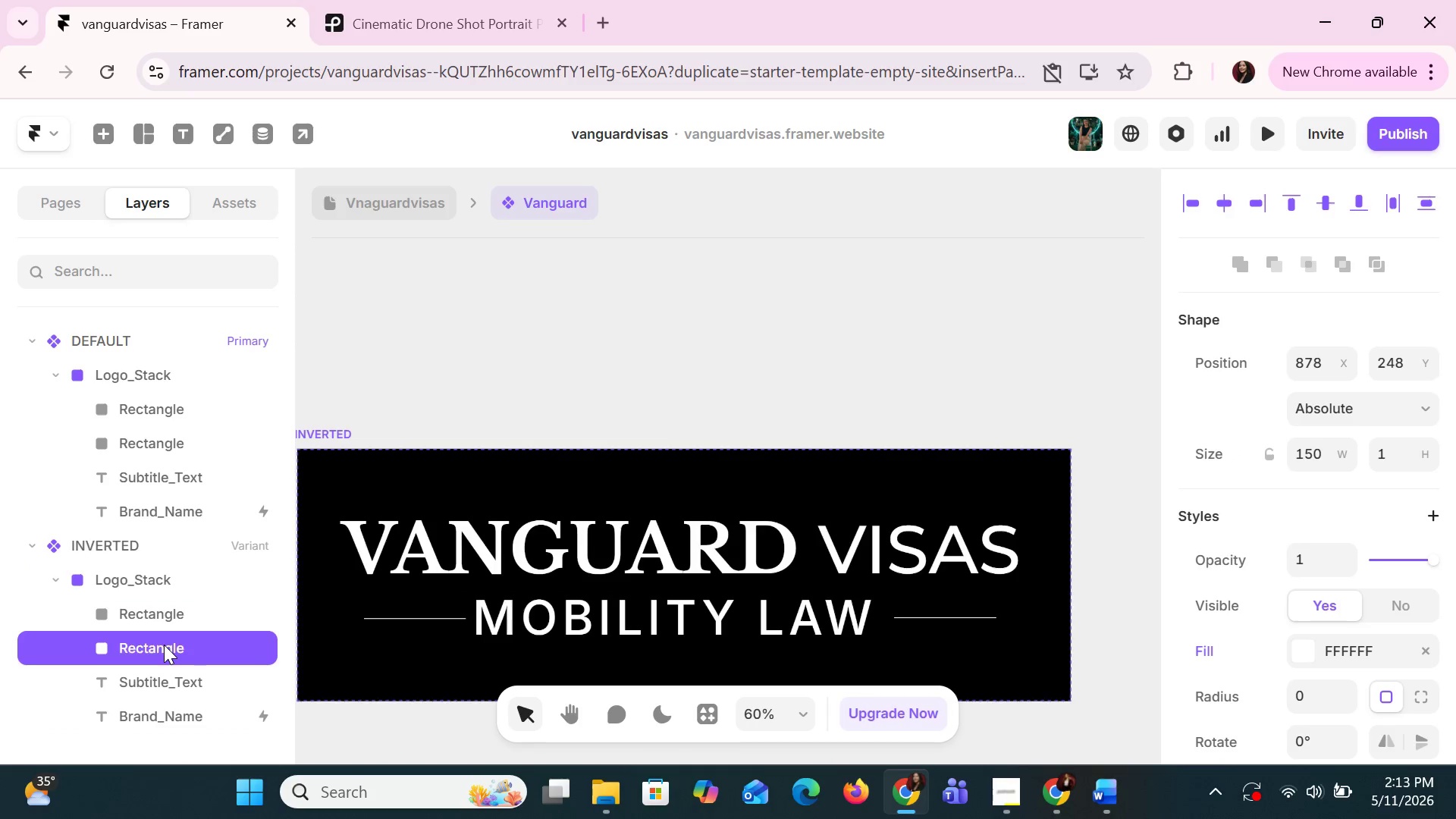 
key(ArrowLeft)
 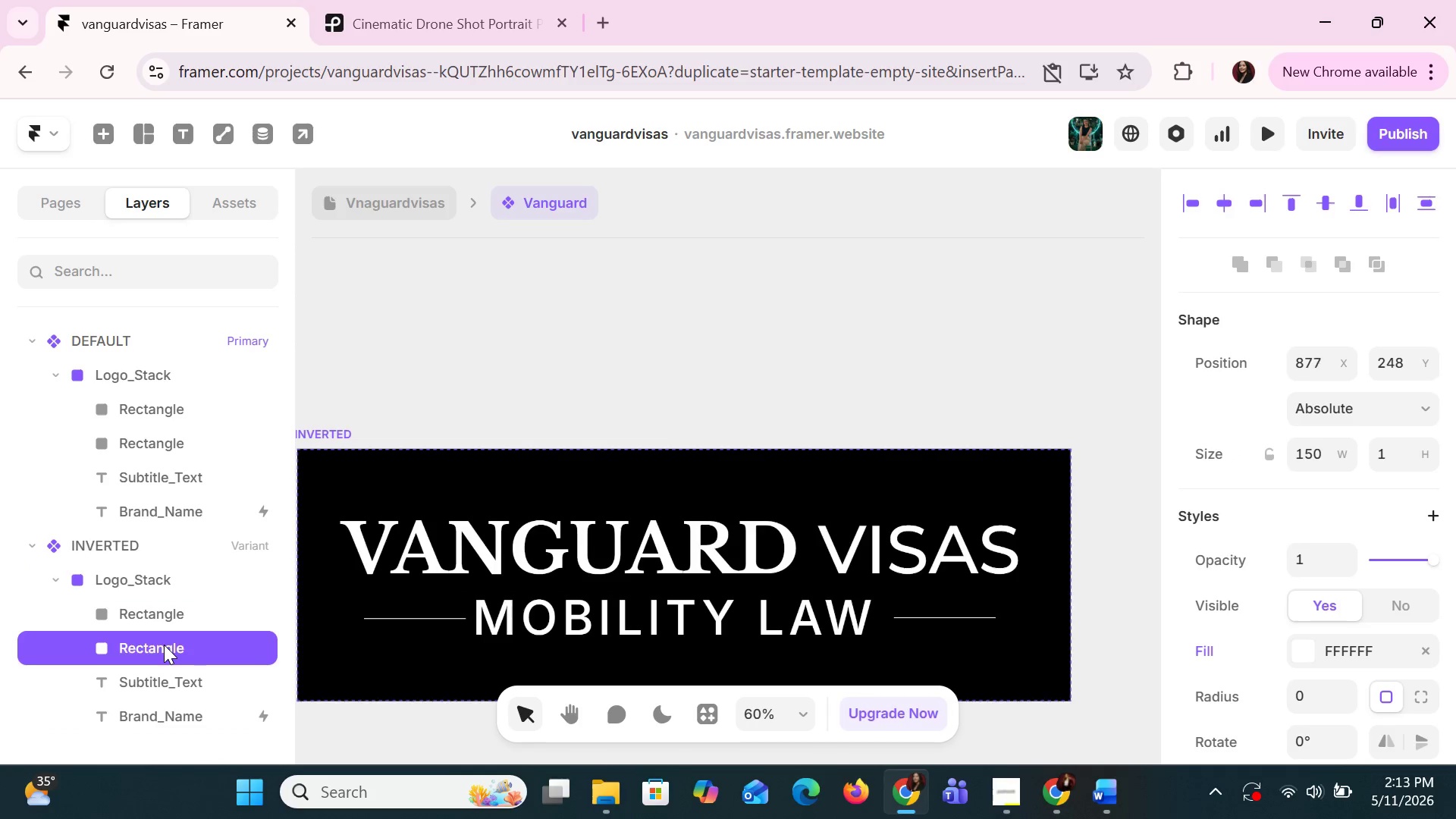 
key(ArrowLeft)
 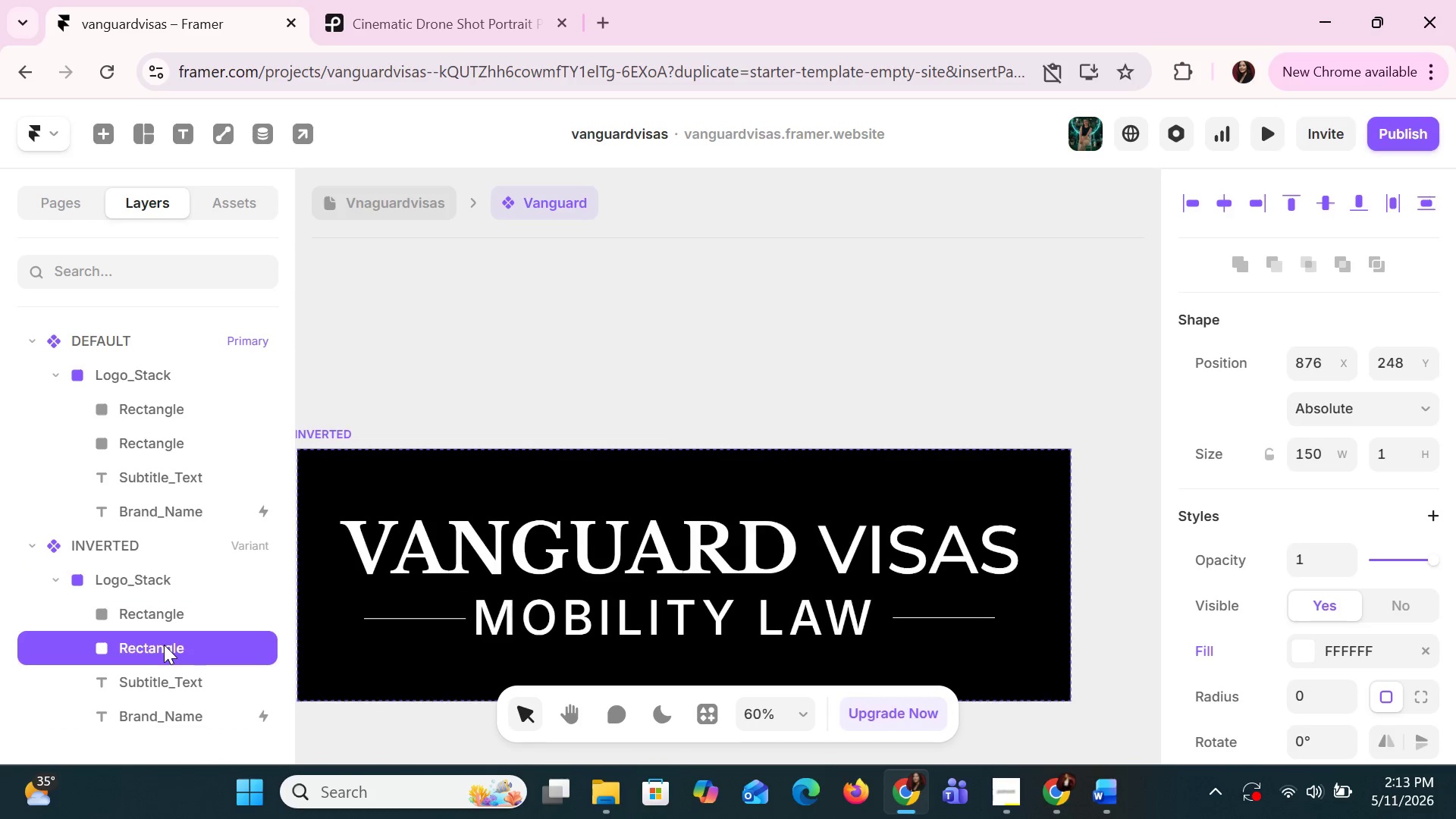 
key(ArrowLeft)
 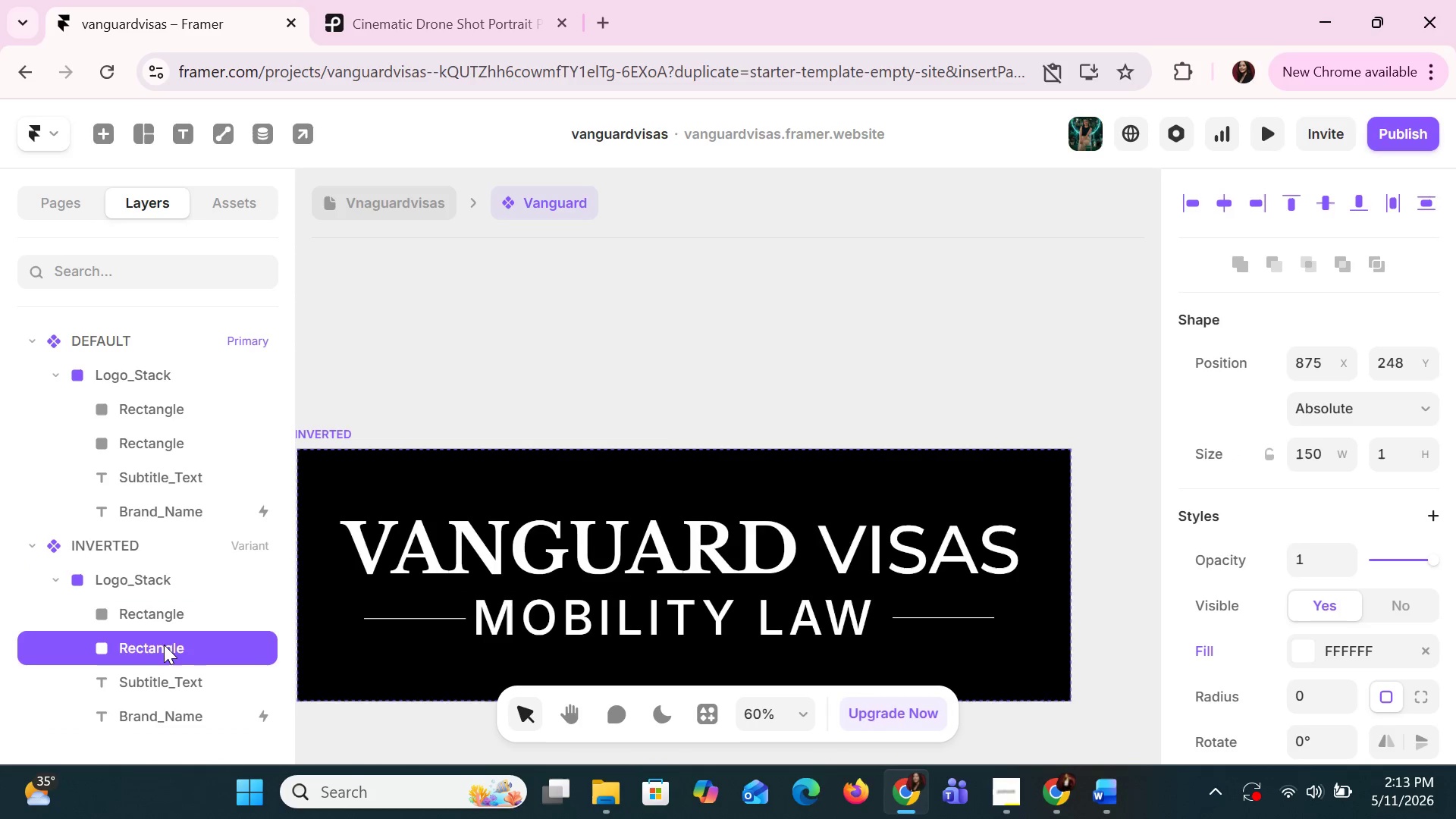 
key(ArrowLeft)
 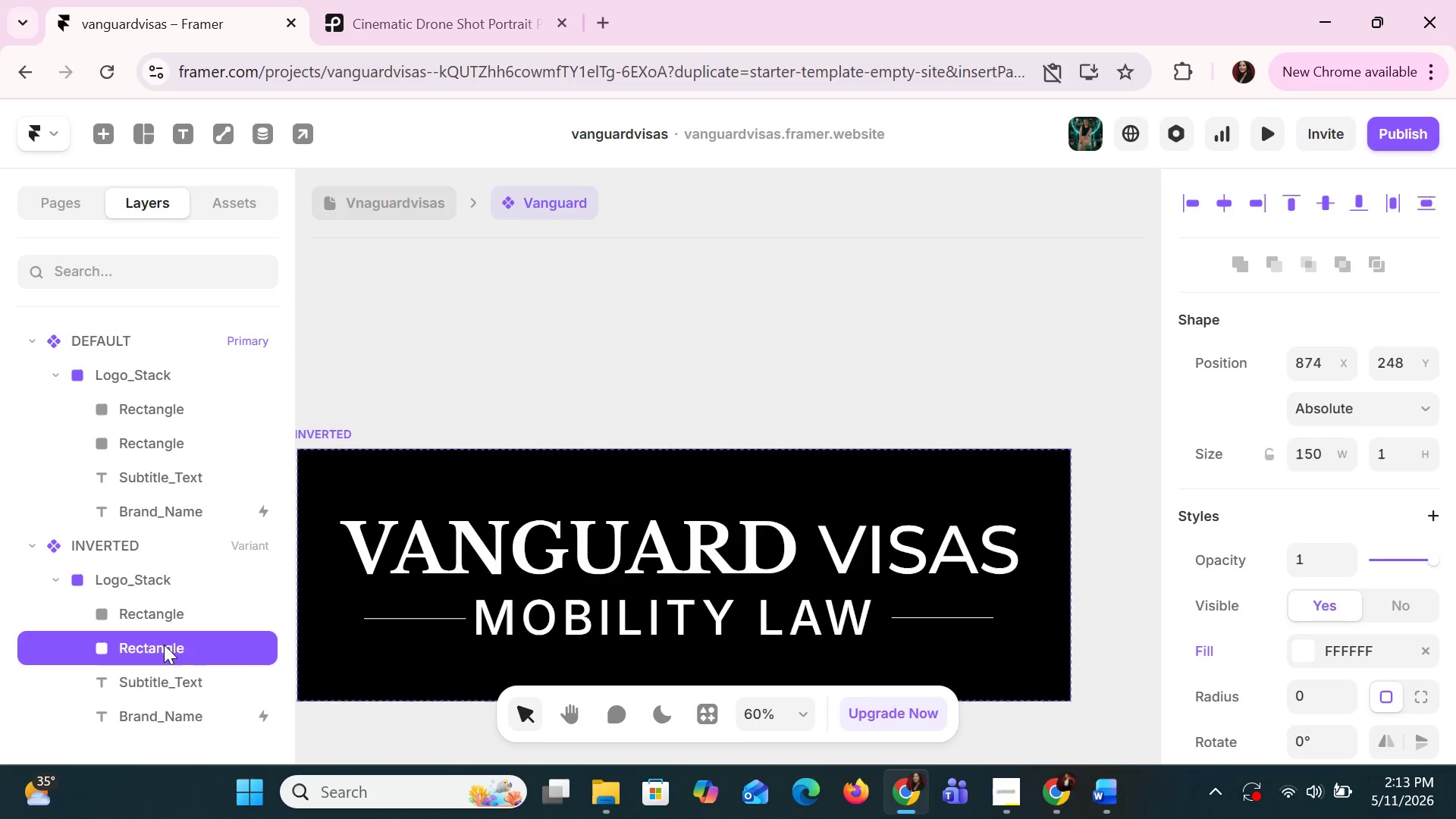 
key(ArrowLeft)
 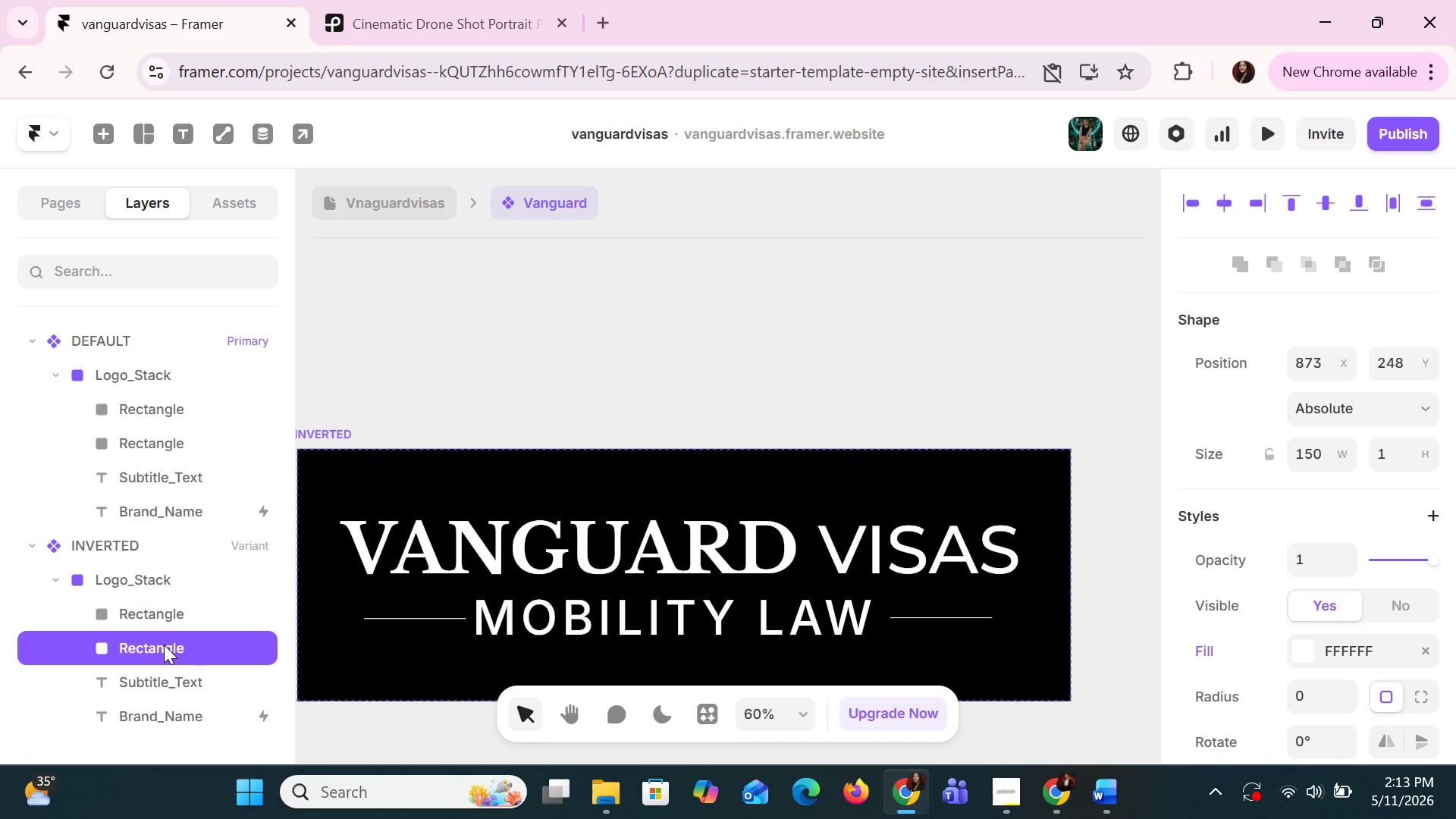 
key(ArrowLeft)
 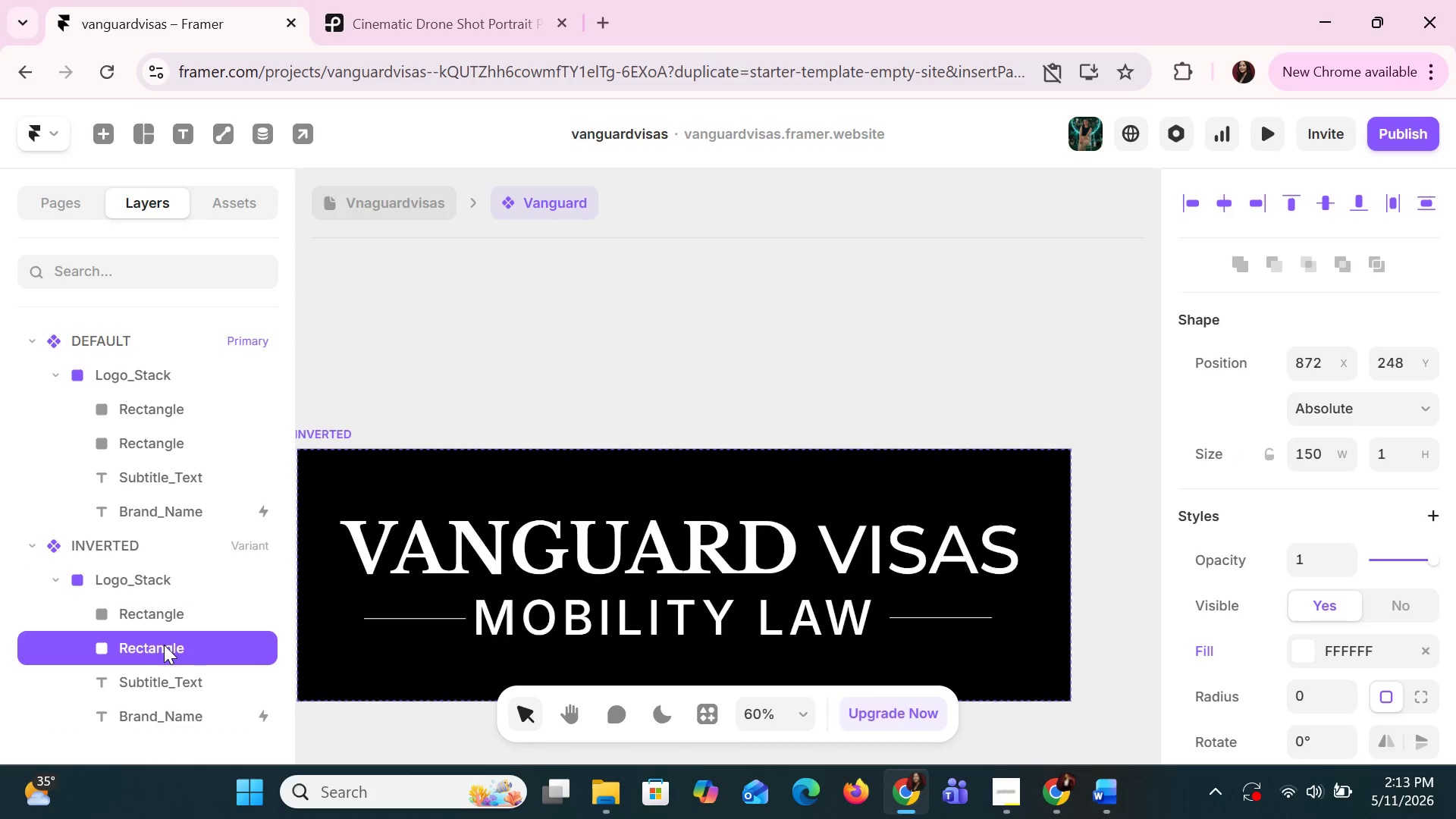 
key(ArrowLeft)
 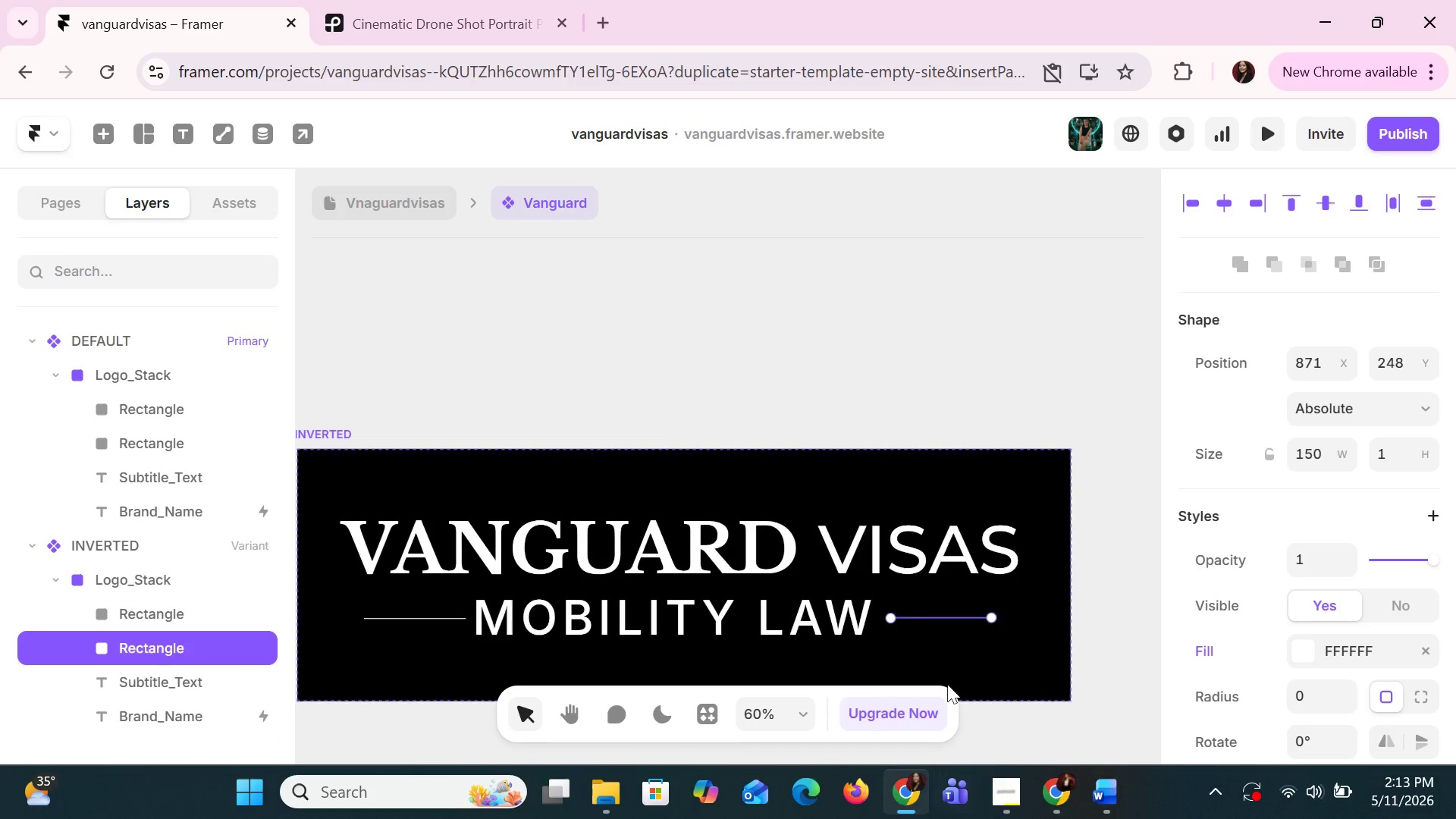 
left_click([893, 551])
 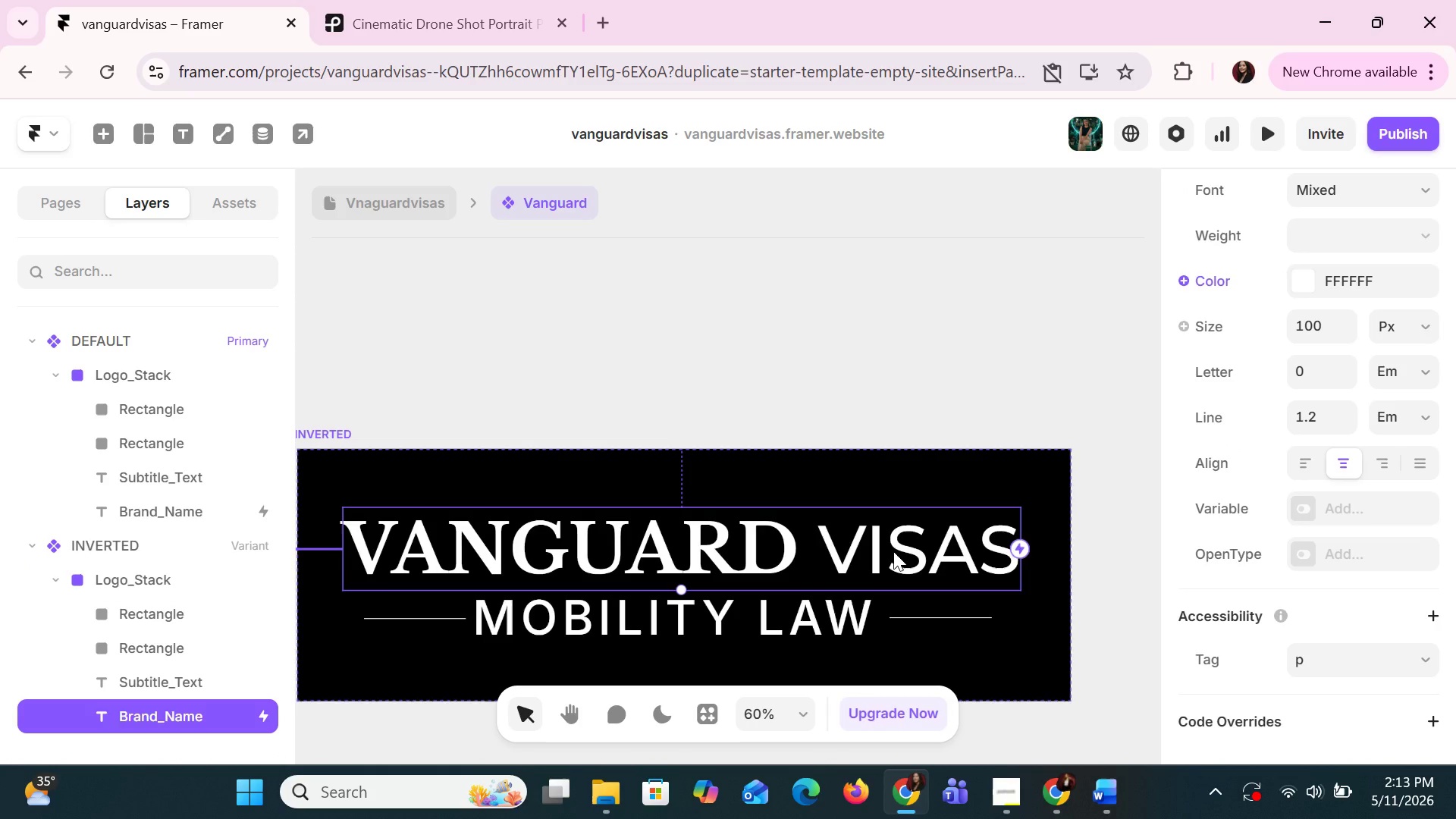 
key(ArrowRight)
 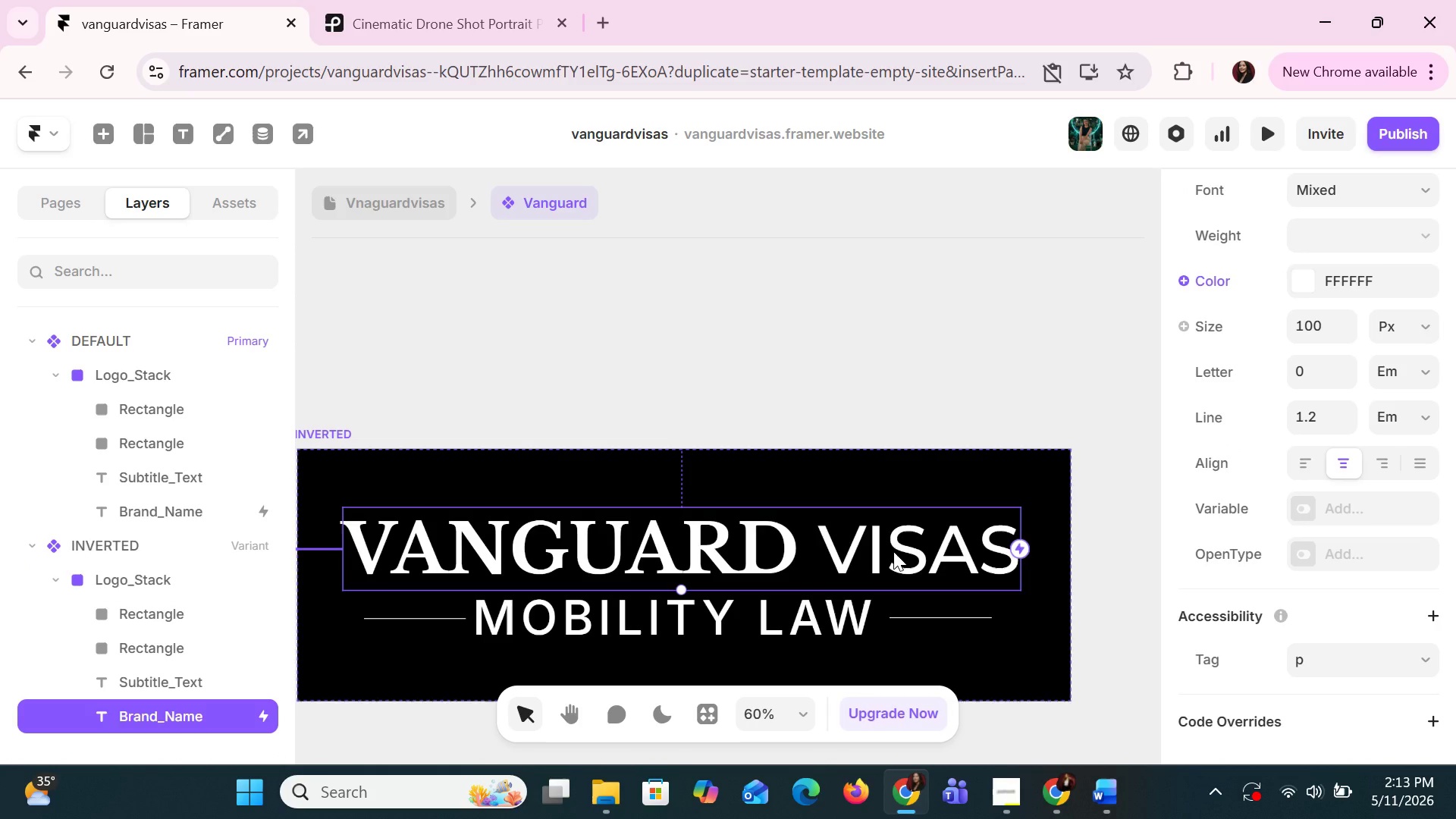 
key(ArrowRight)
 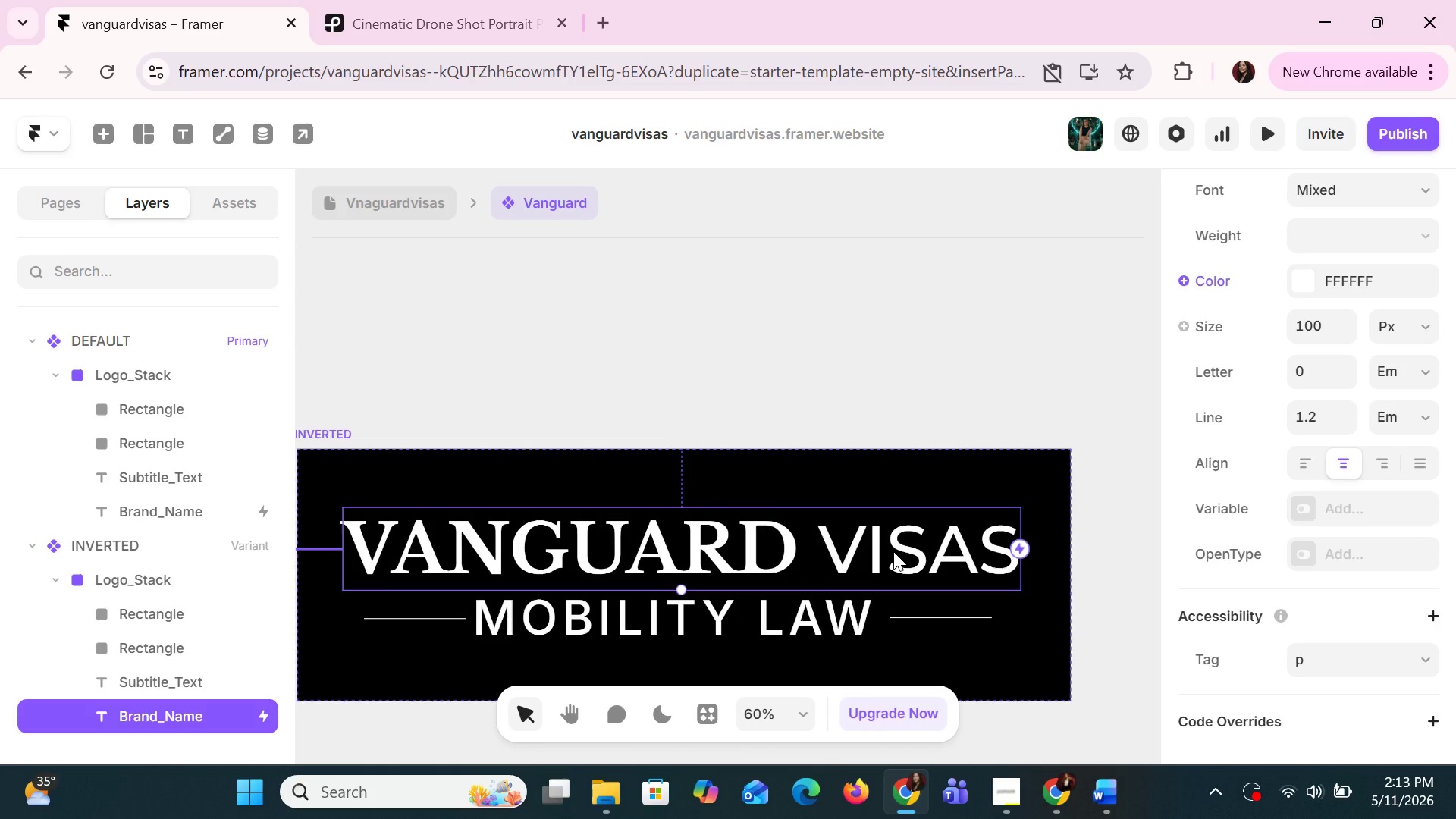 
key(ArrowRight)
 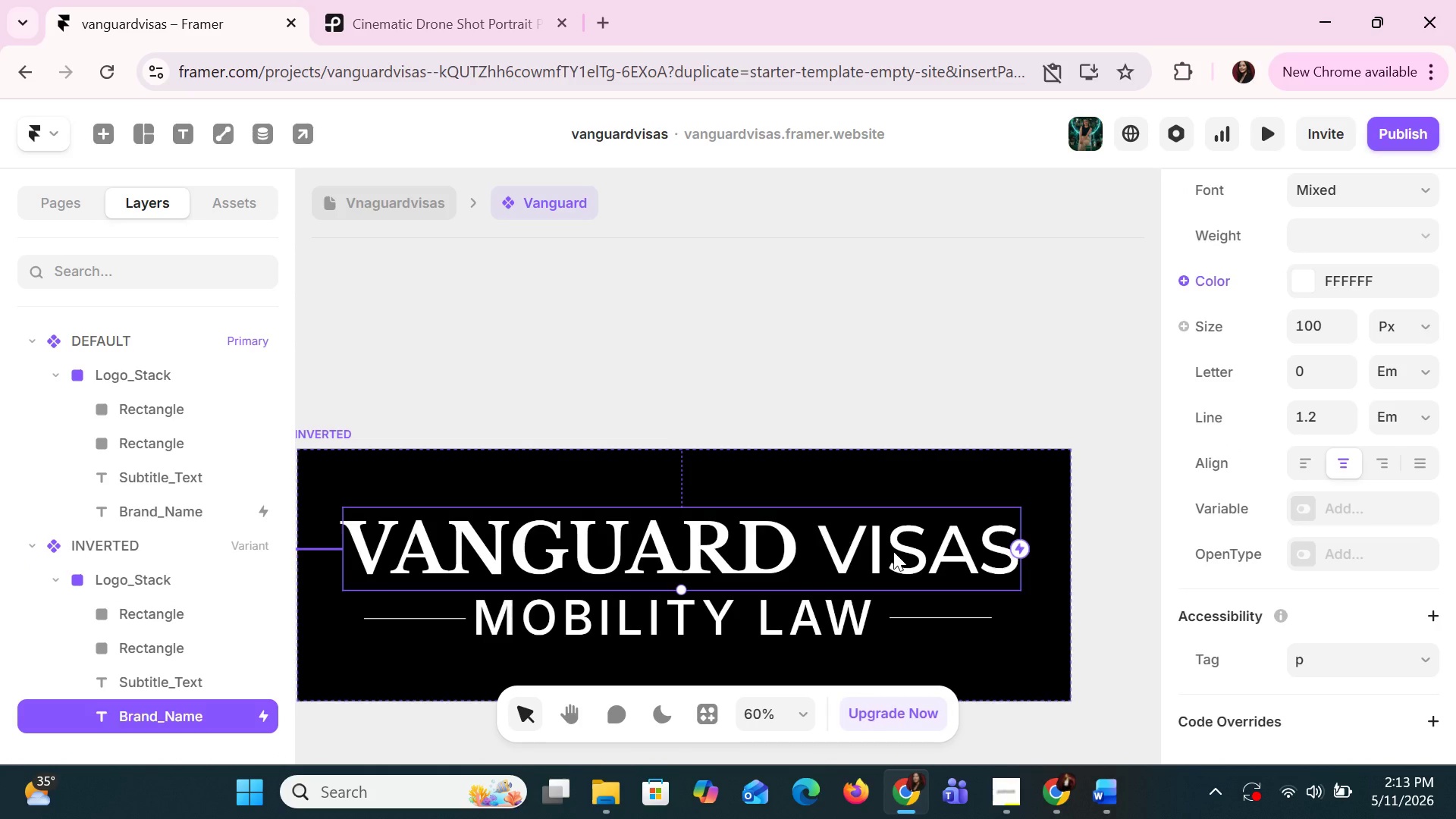 
key(ArrowRight)
 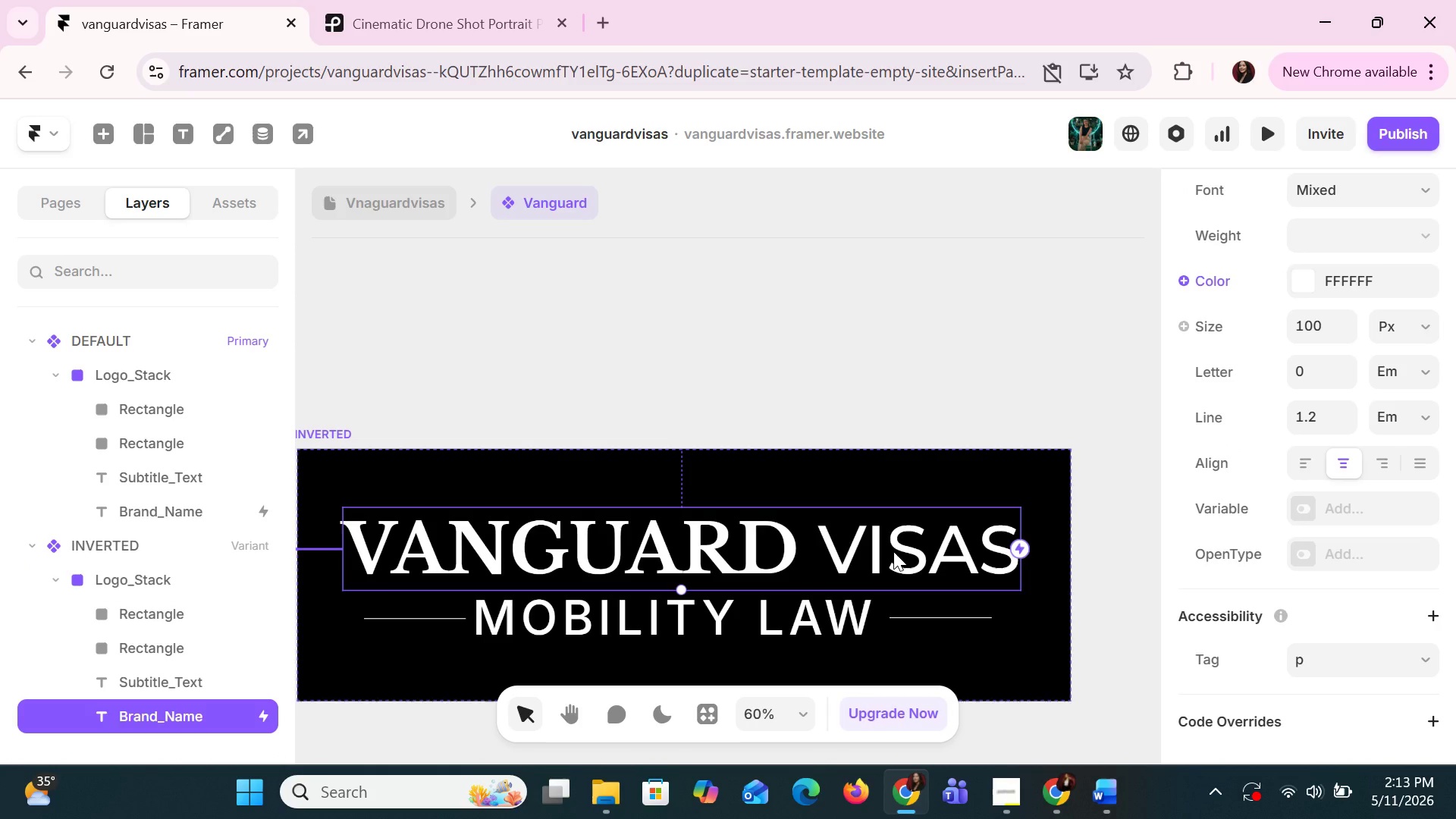 
key(ArrowRight)
 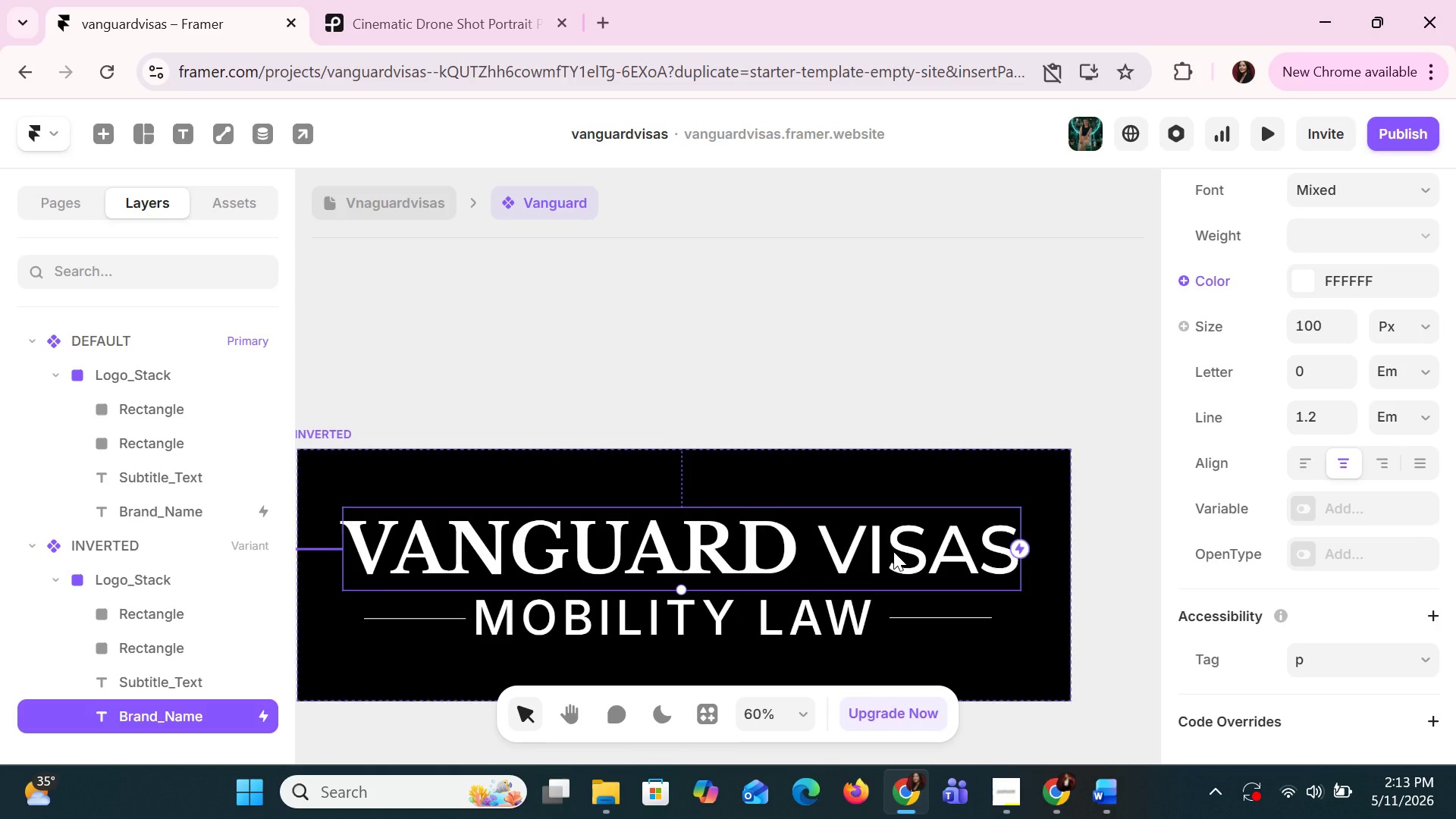 
key(ArrowRight)
 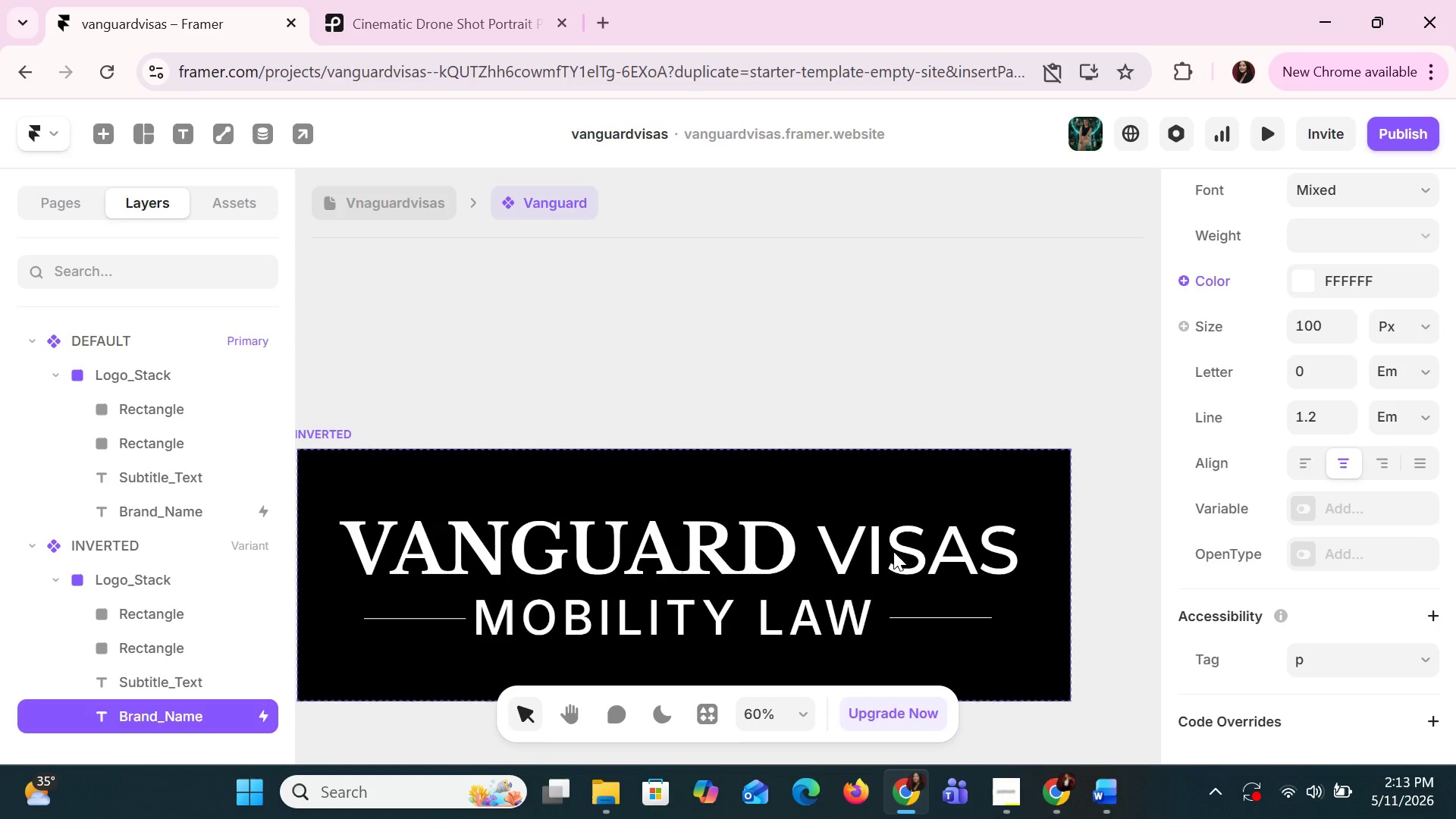 
key(ArrowDown)
 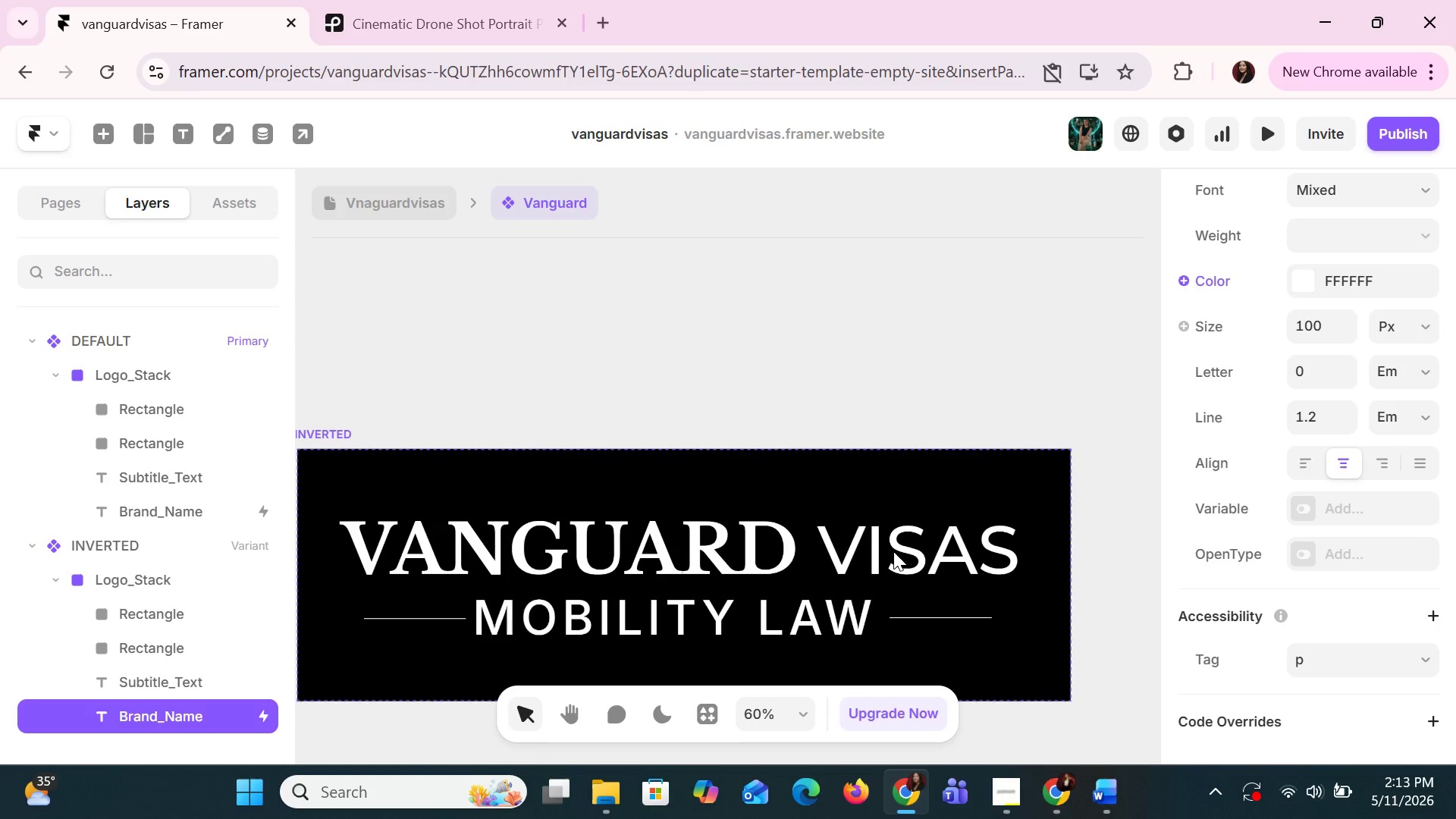 
key(ArrowDown)
 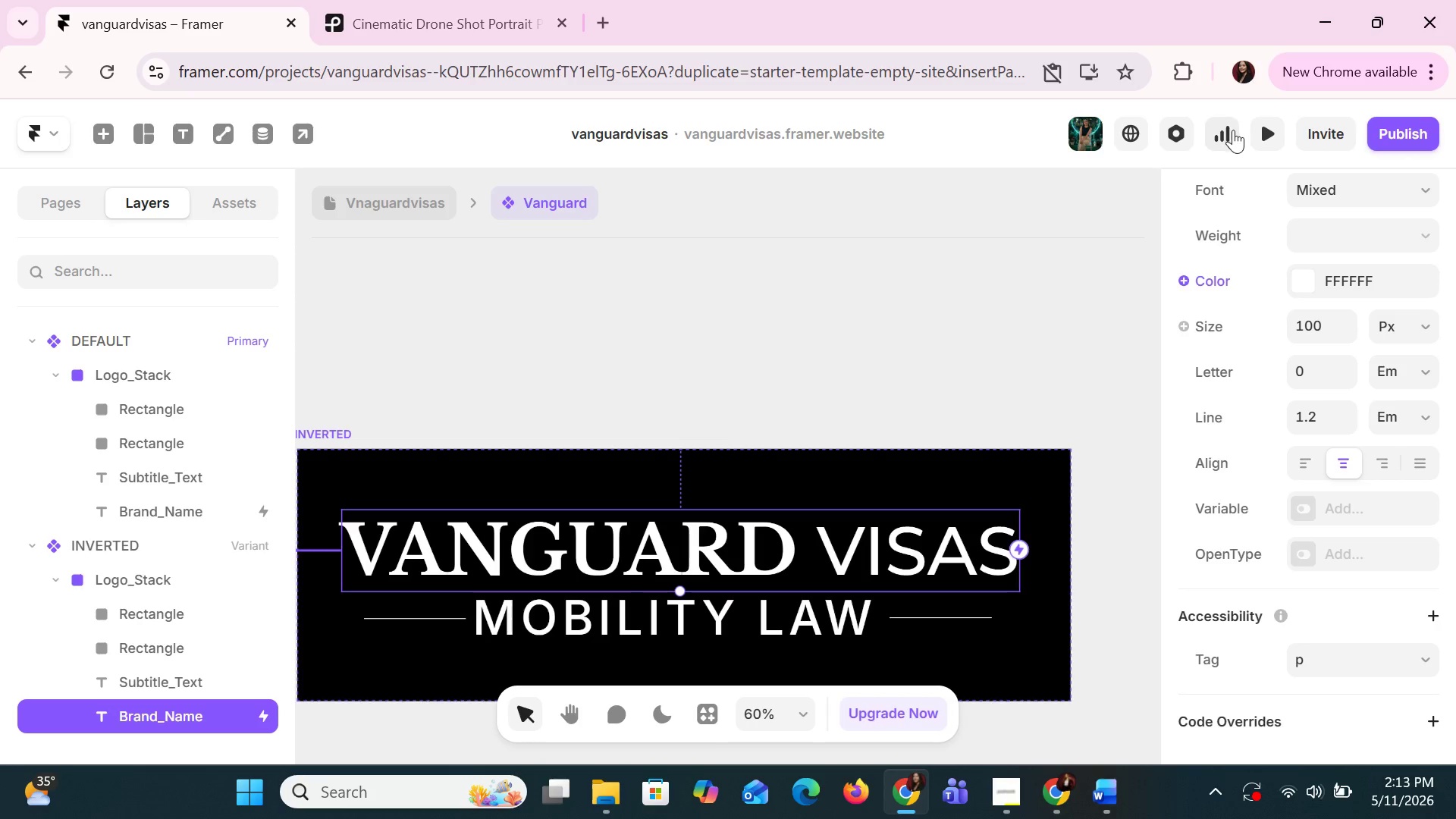 
double_click([1278, 131])
 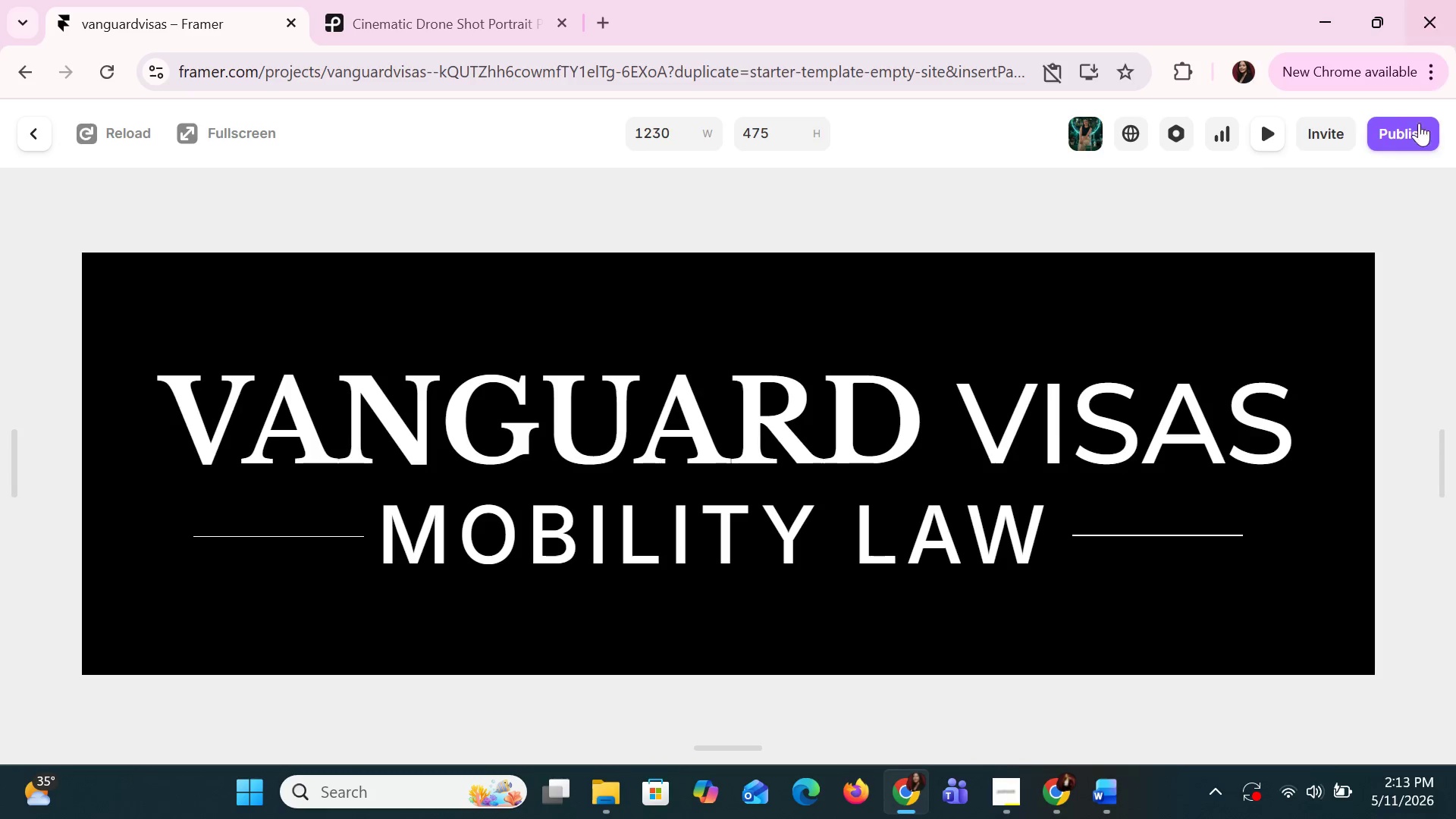 
left_click([1288, 321])
 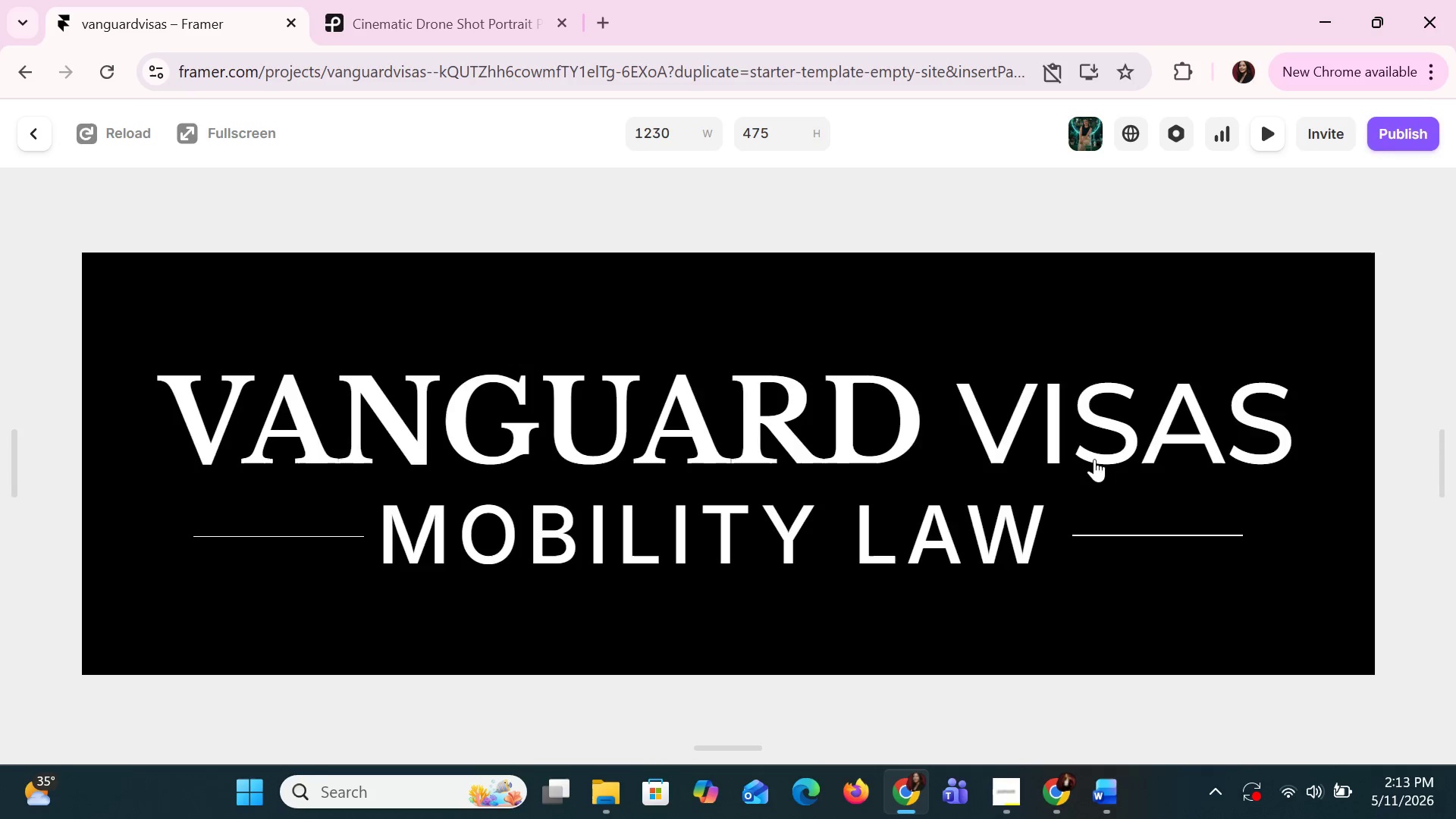 
left_click([1087, 462])
 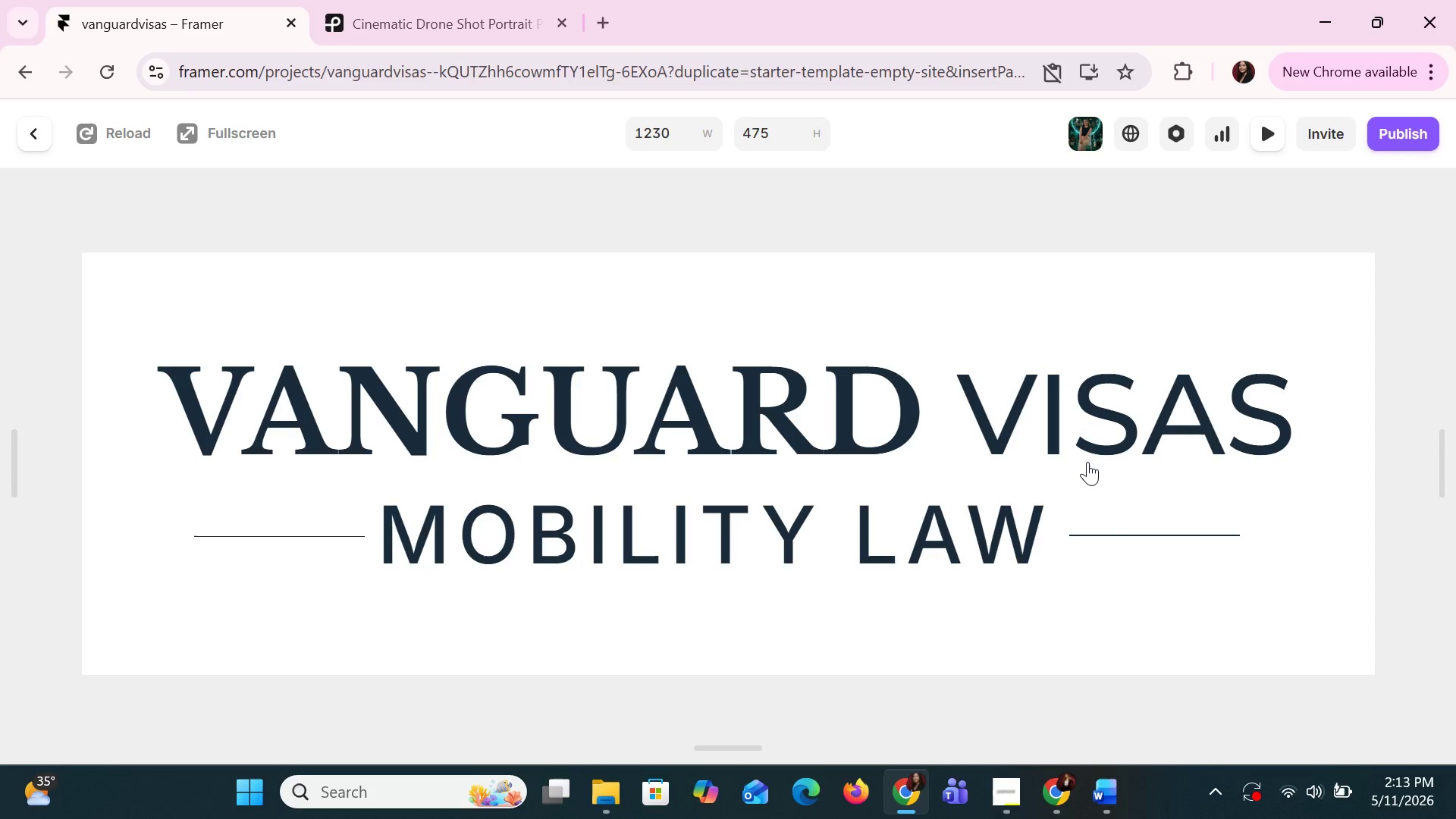 
left_click([1087, 462])
 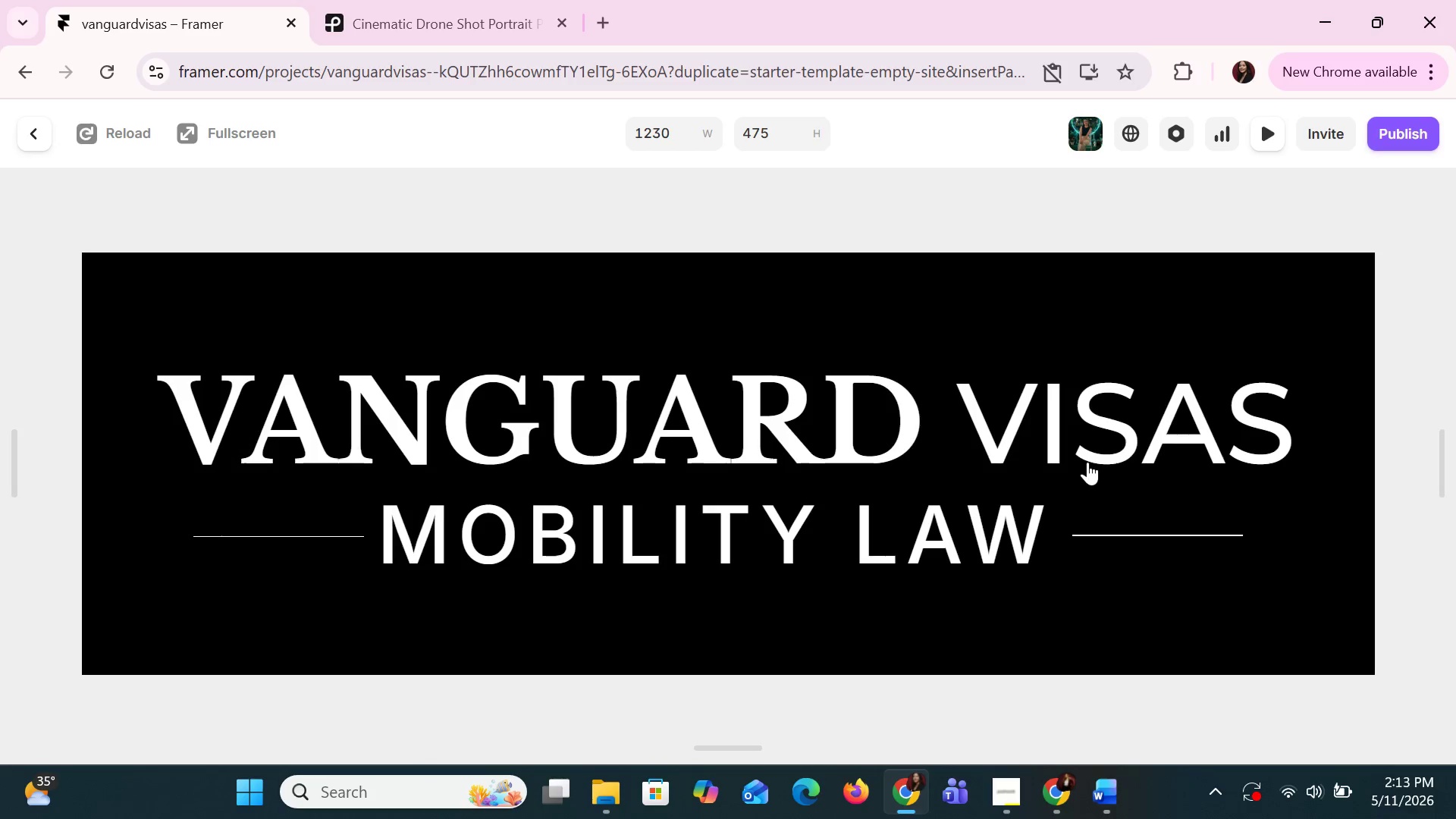 
left_click([1087, 462])
 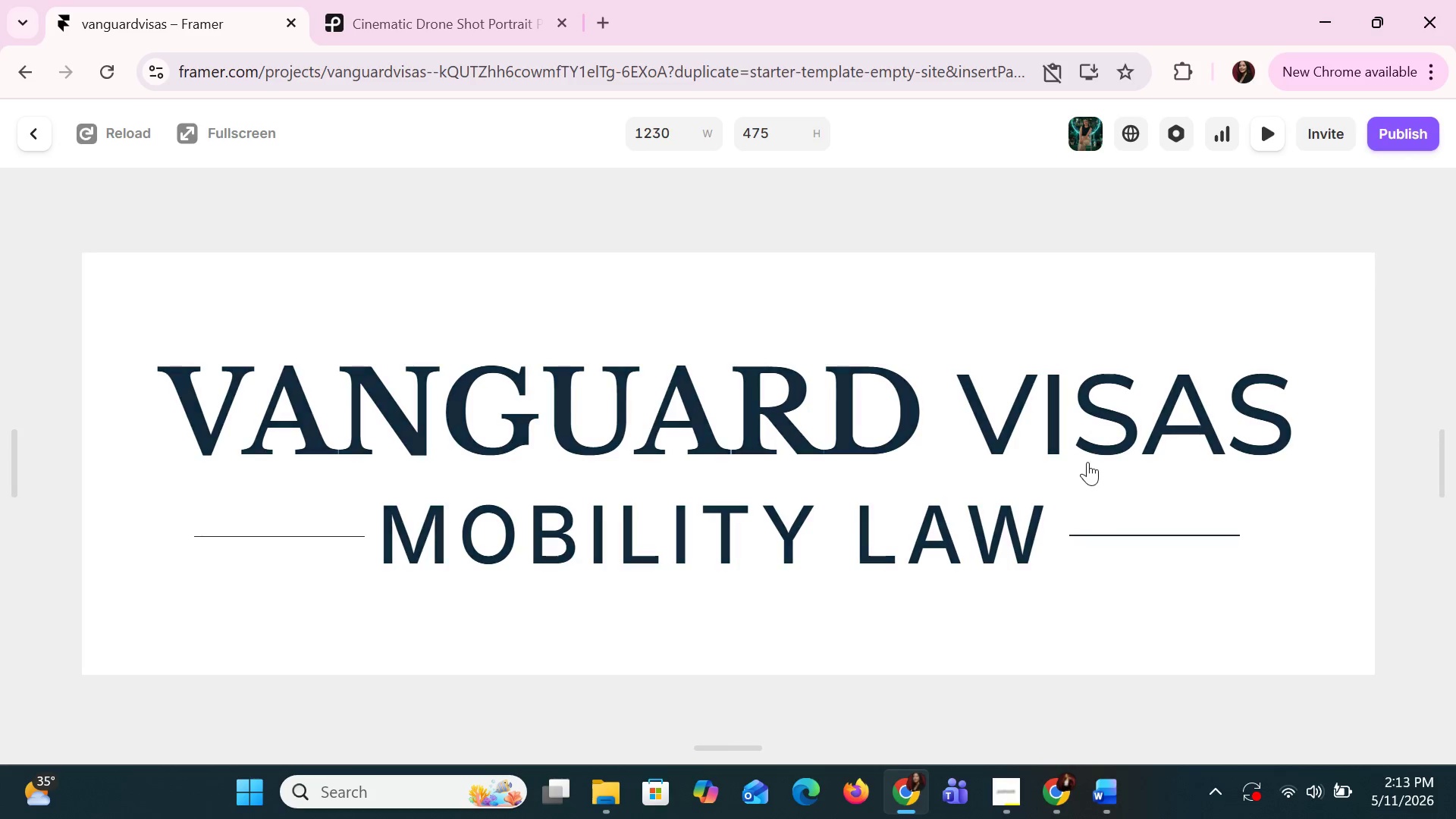 
left_click([1087, 462])
 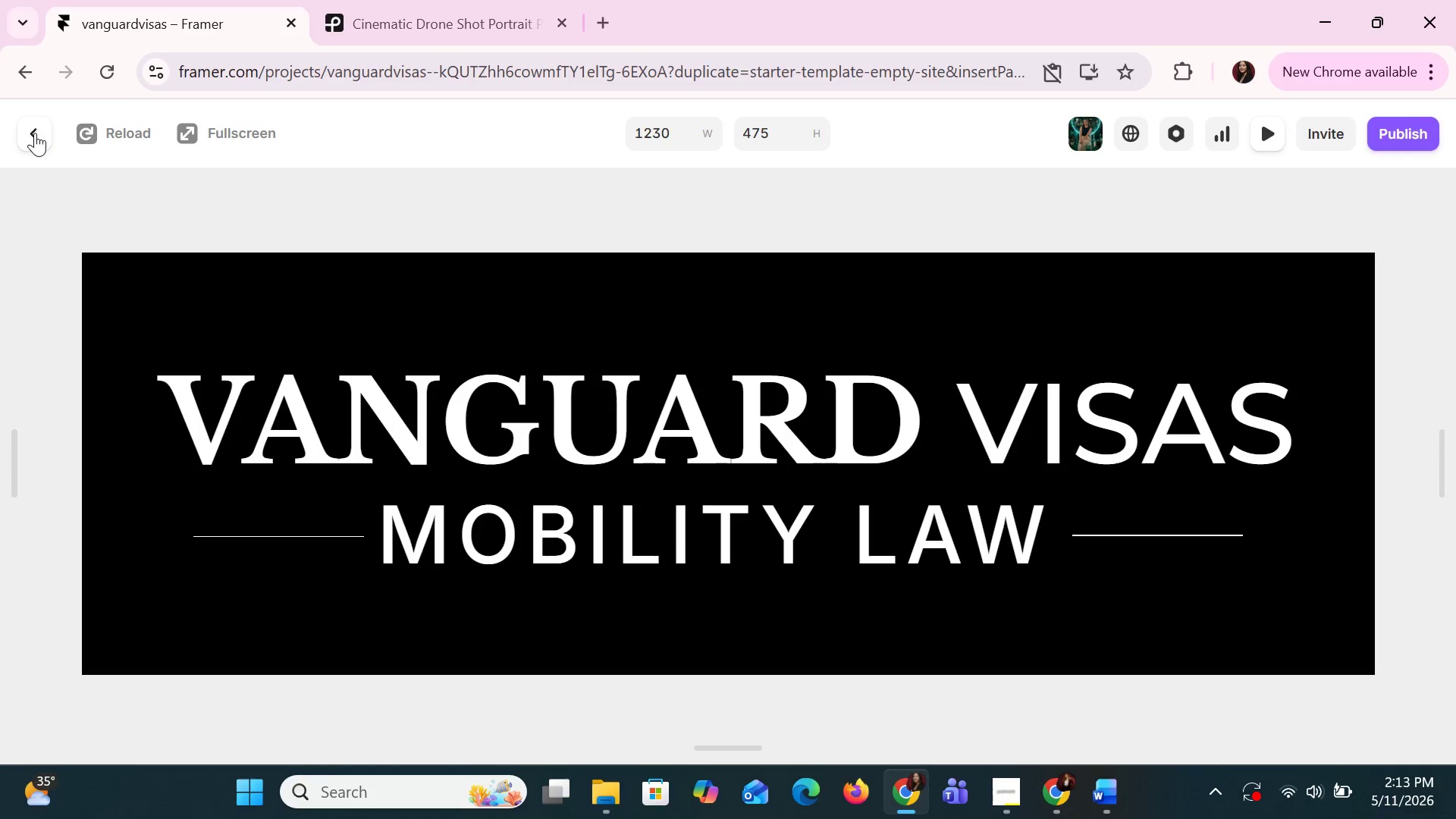 
left_click([554, 473])
 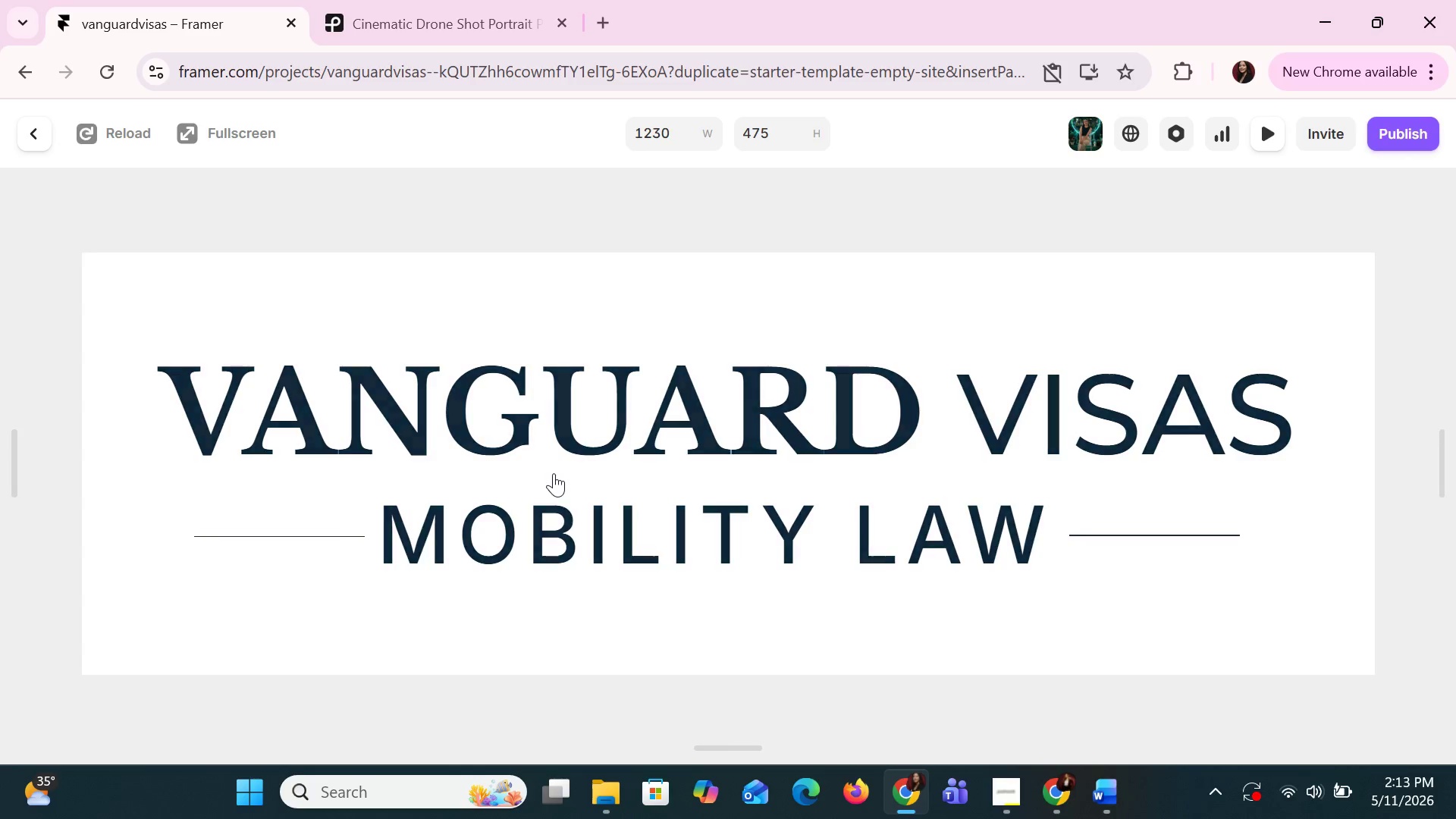 
left_click([554, 473])
 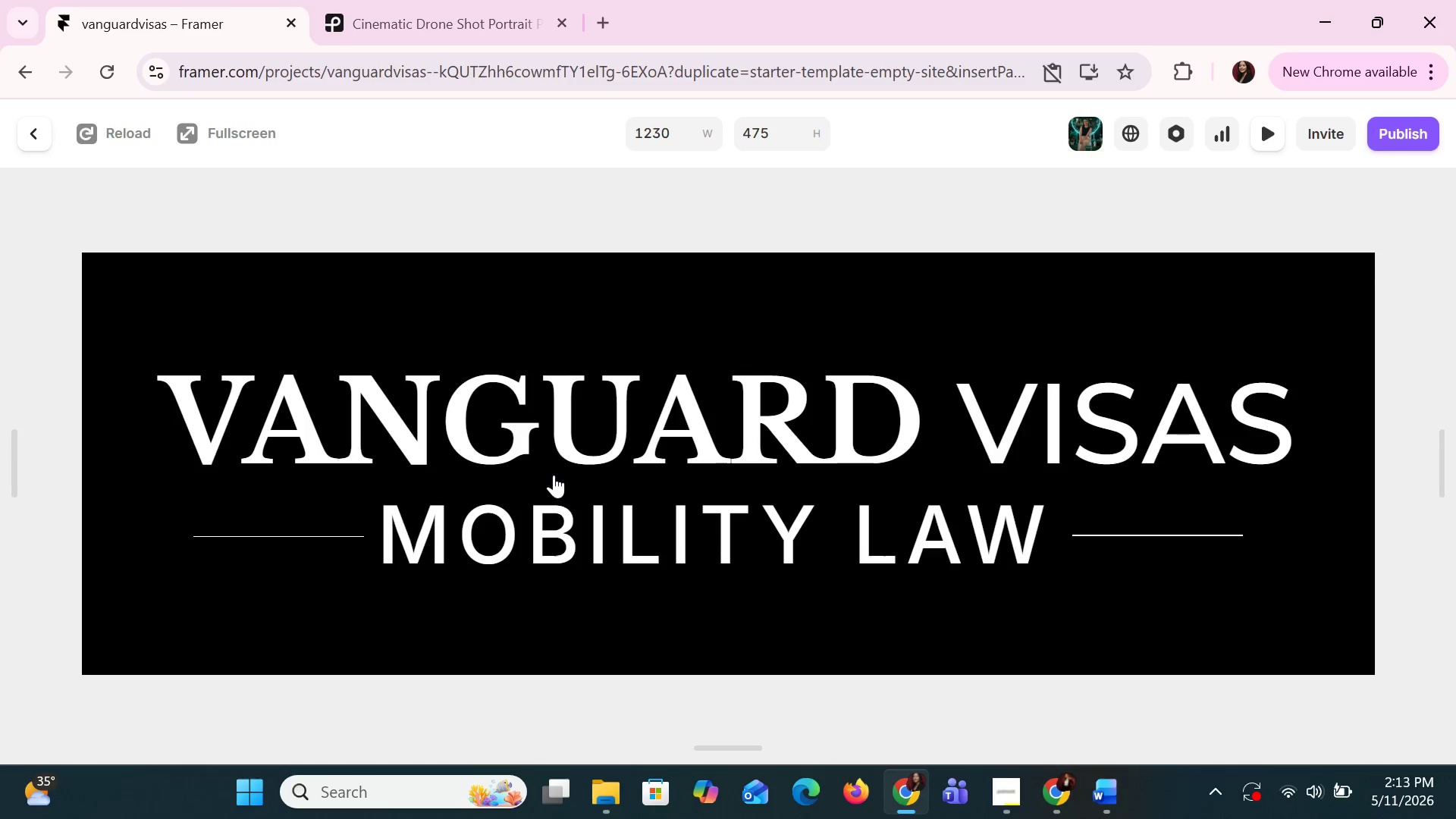 
left_click([554, 475])
 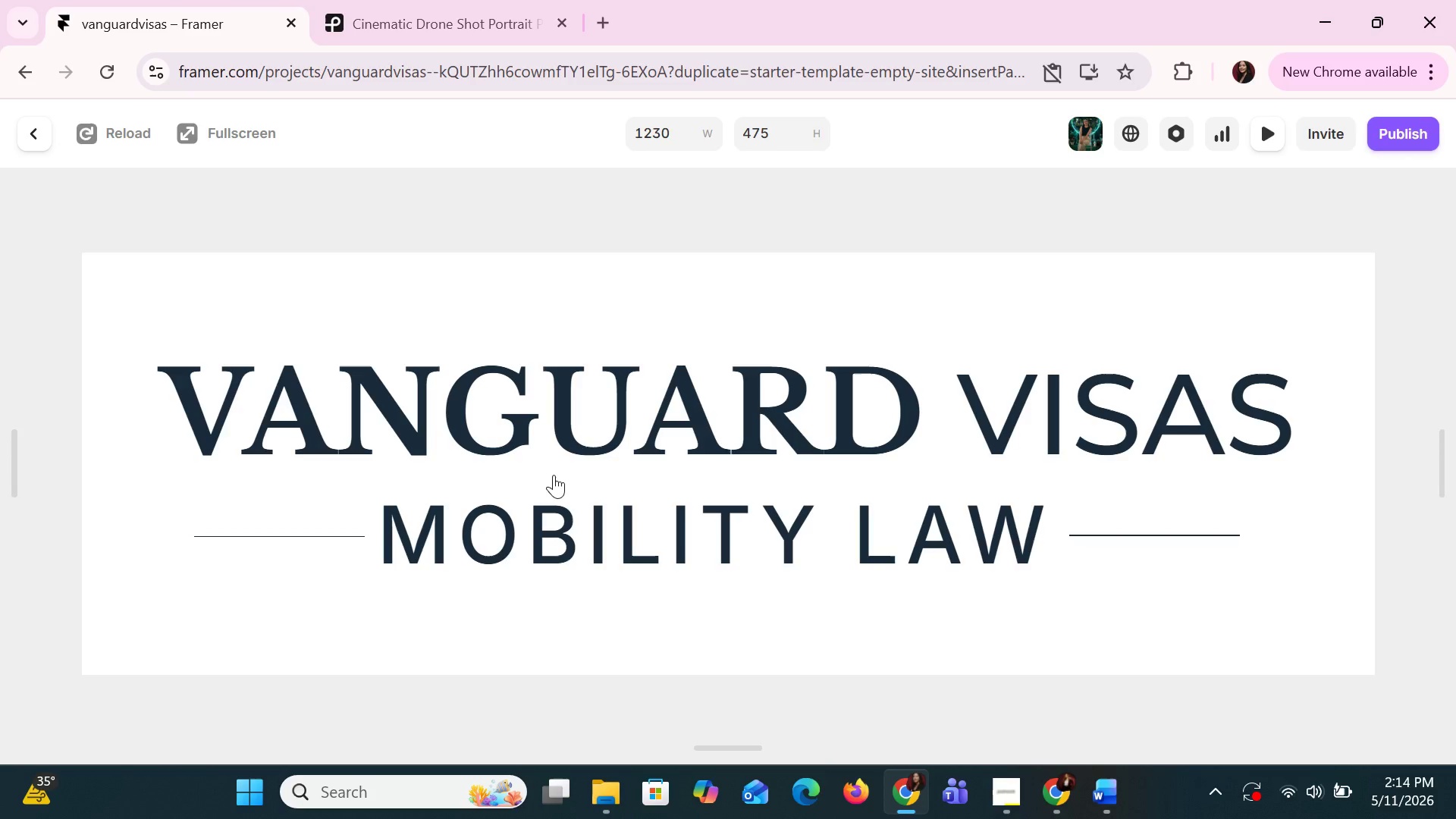 
left_click([554, 475])
 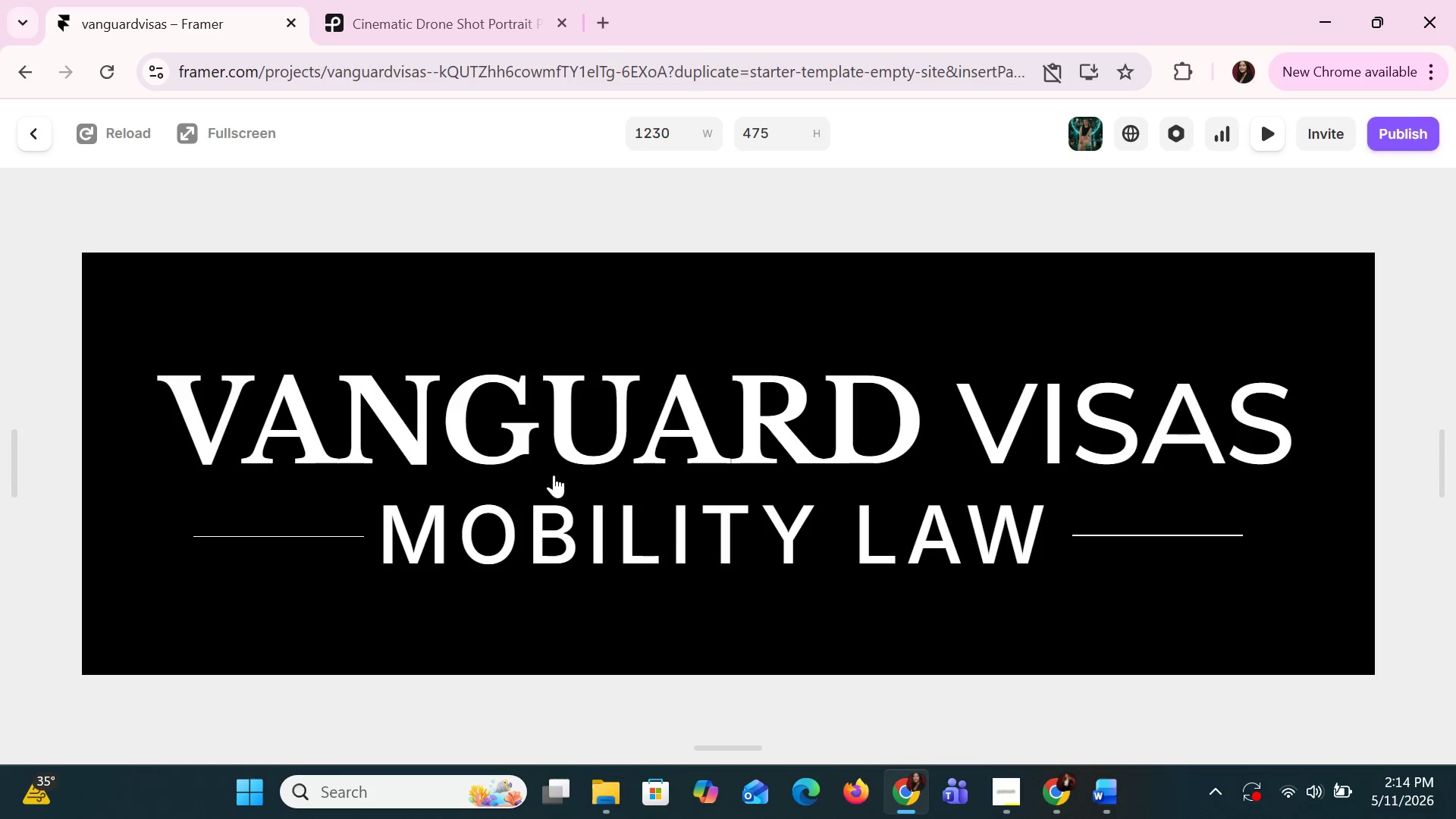 
left_click([554, 475])
 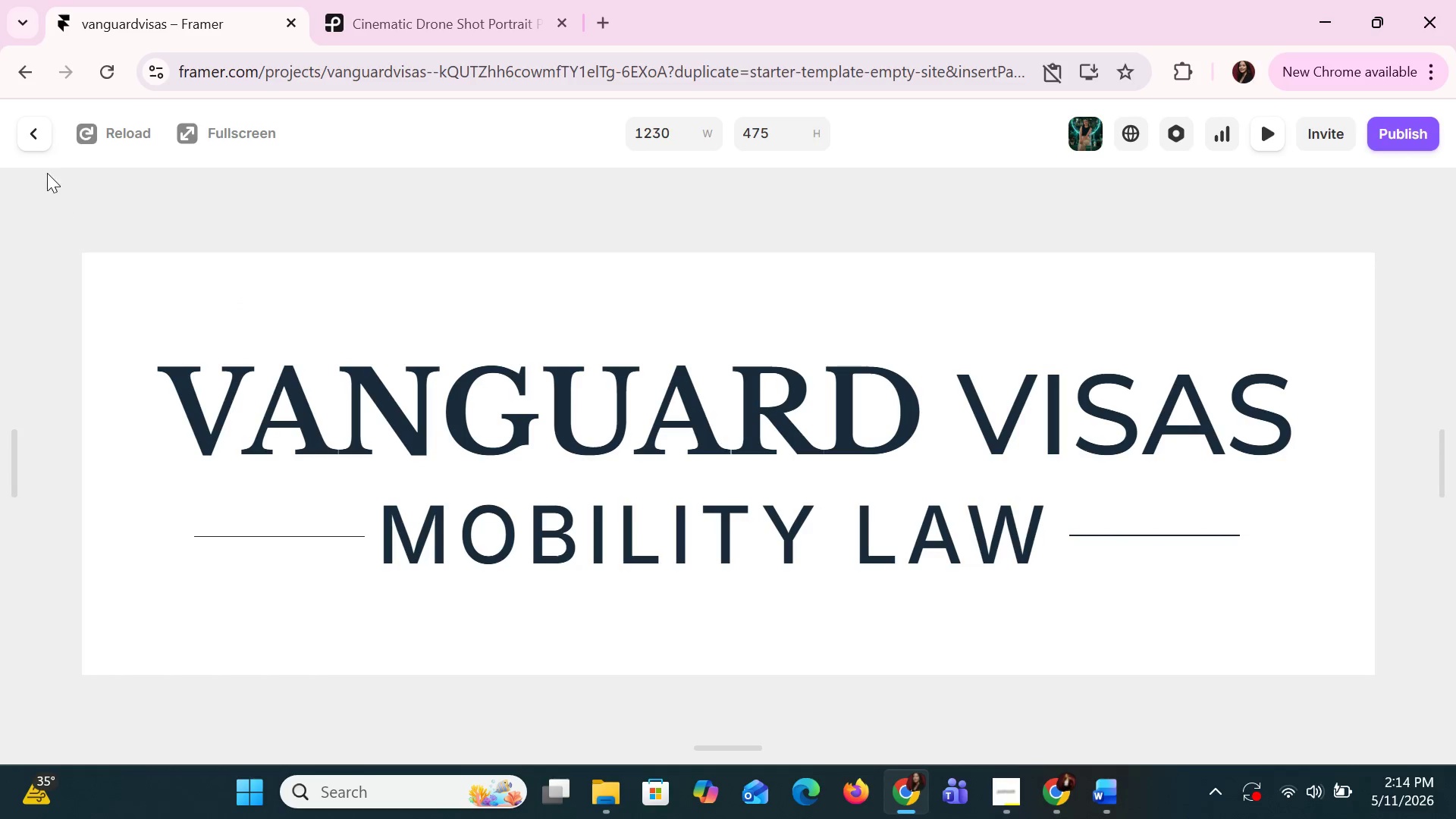 
left_click([33, 142])
 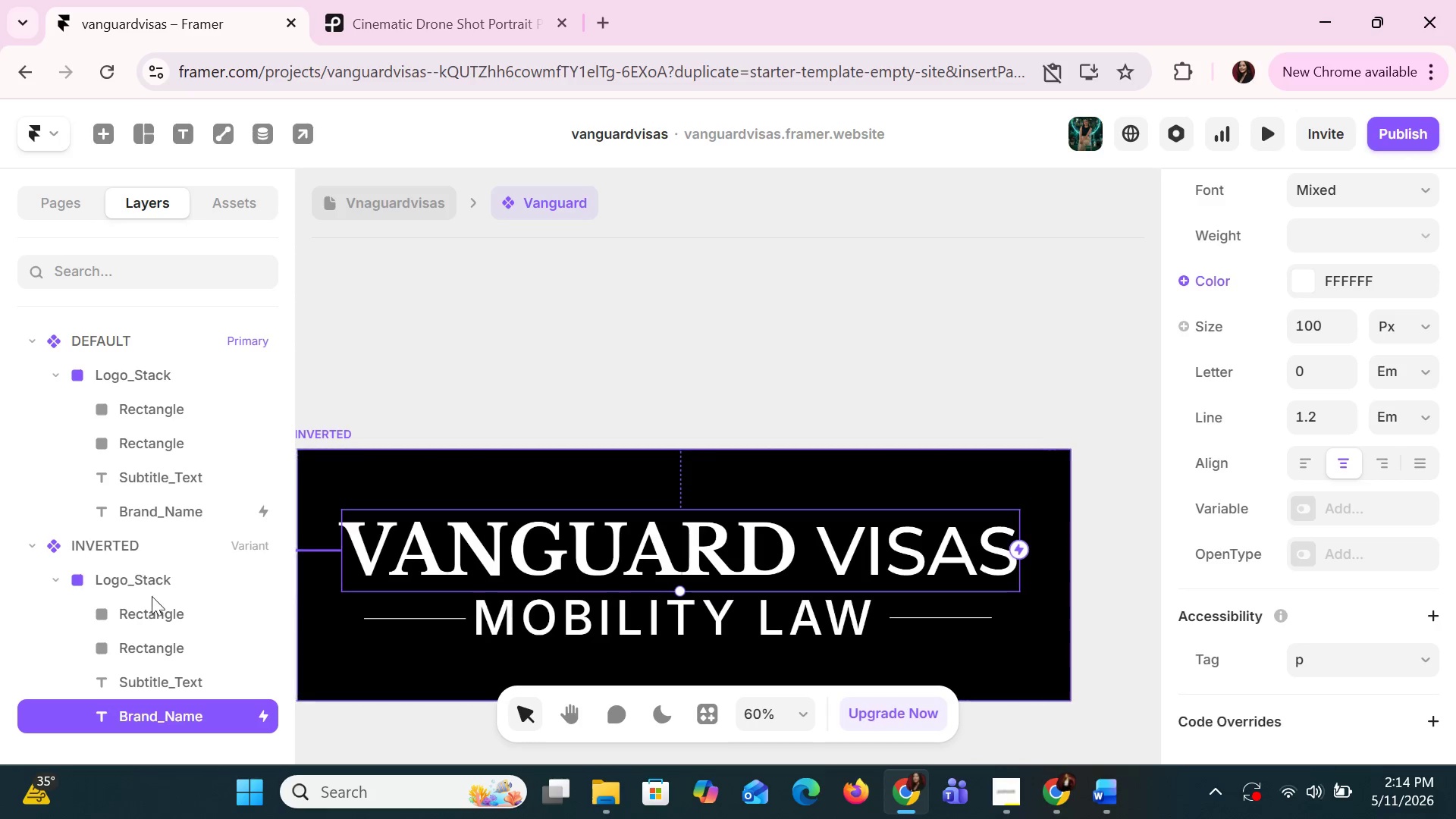 
left_click([170, 639])
 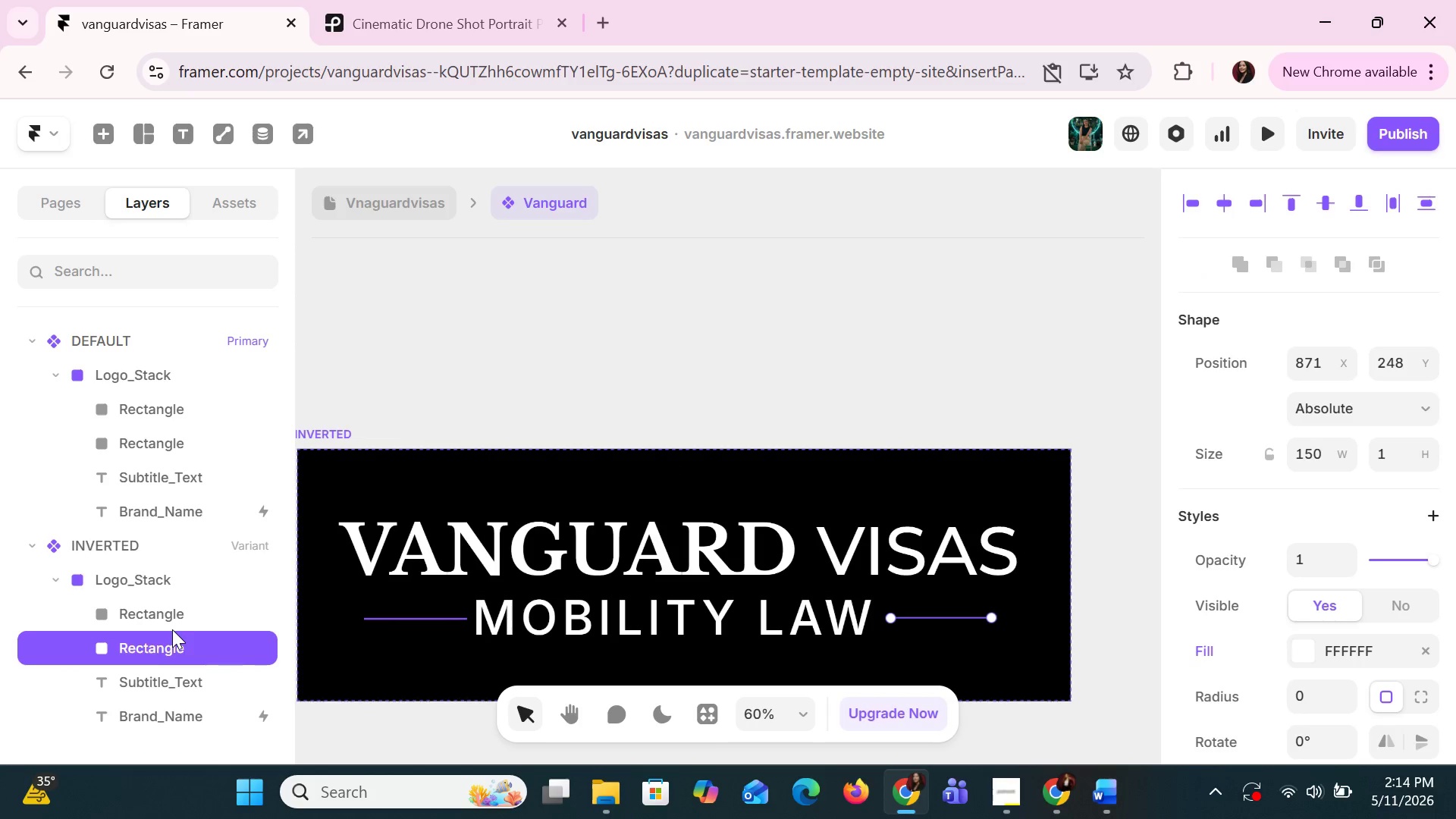 
key(ArrowLeft)
 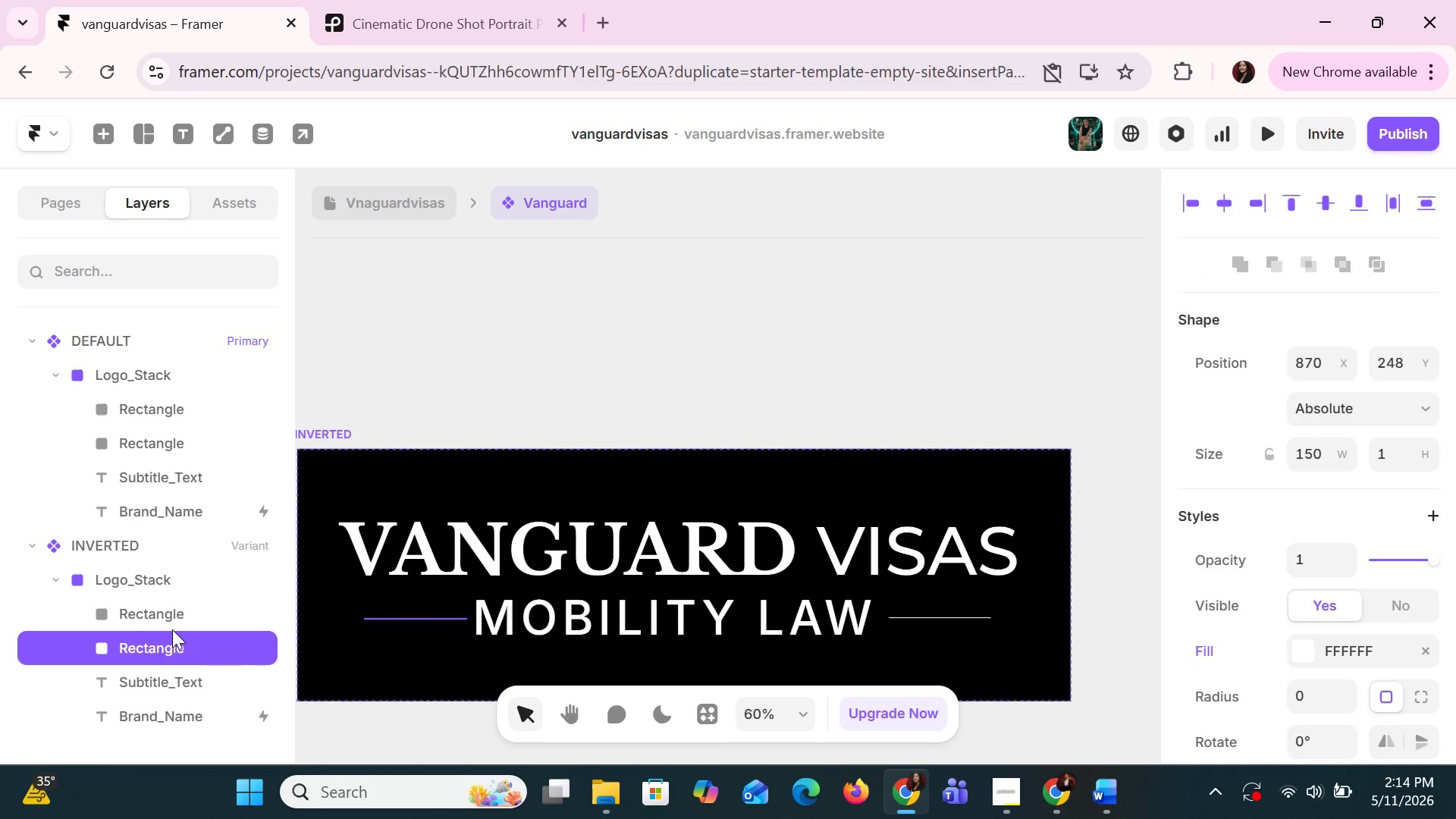 
key(ArrowLeft)
 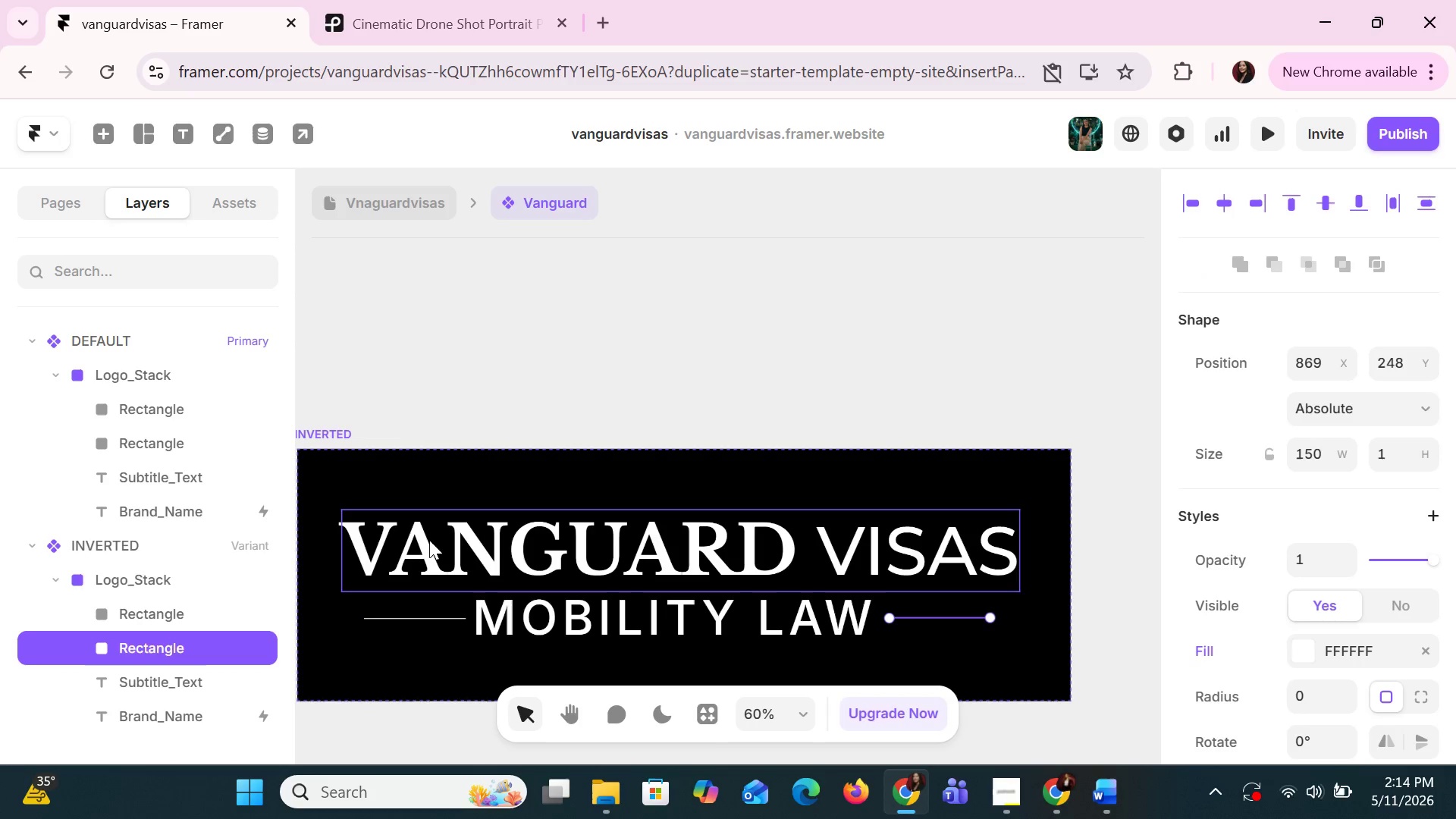 
left_click([515, 556])
 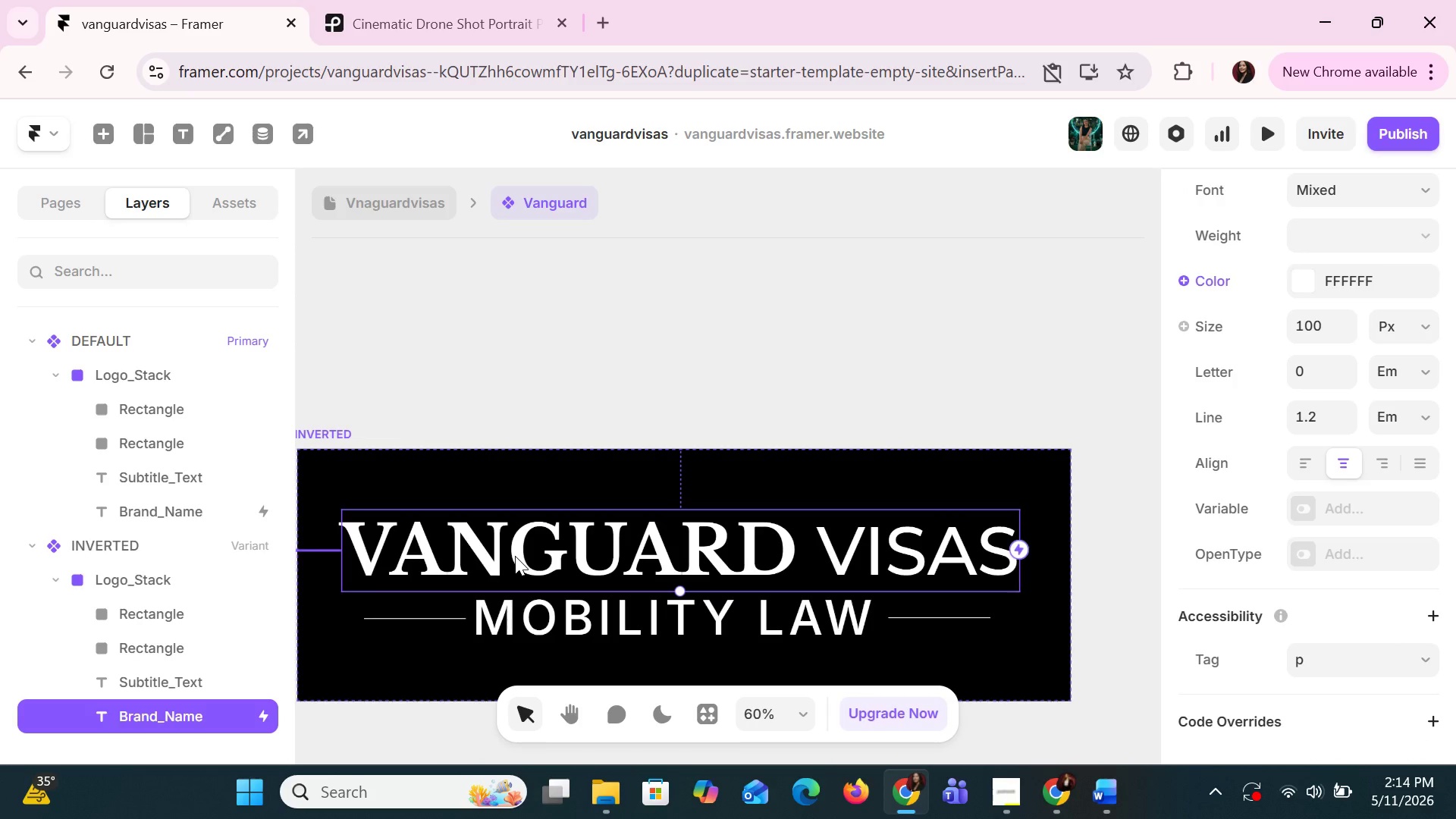 
key(ArrowRight)
 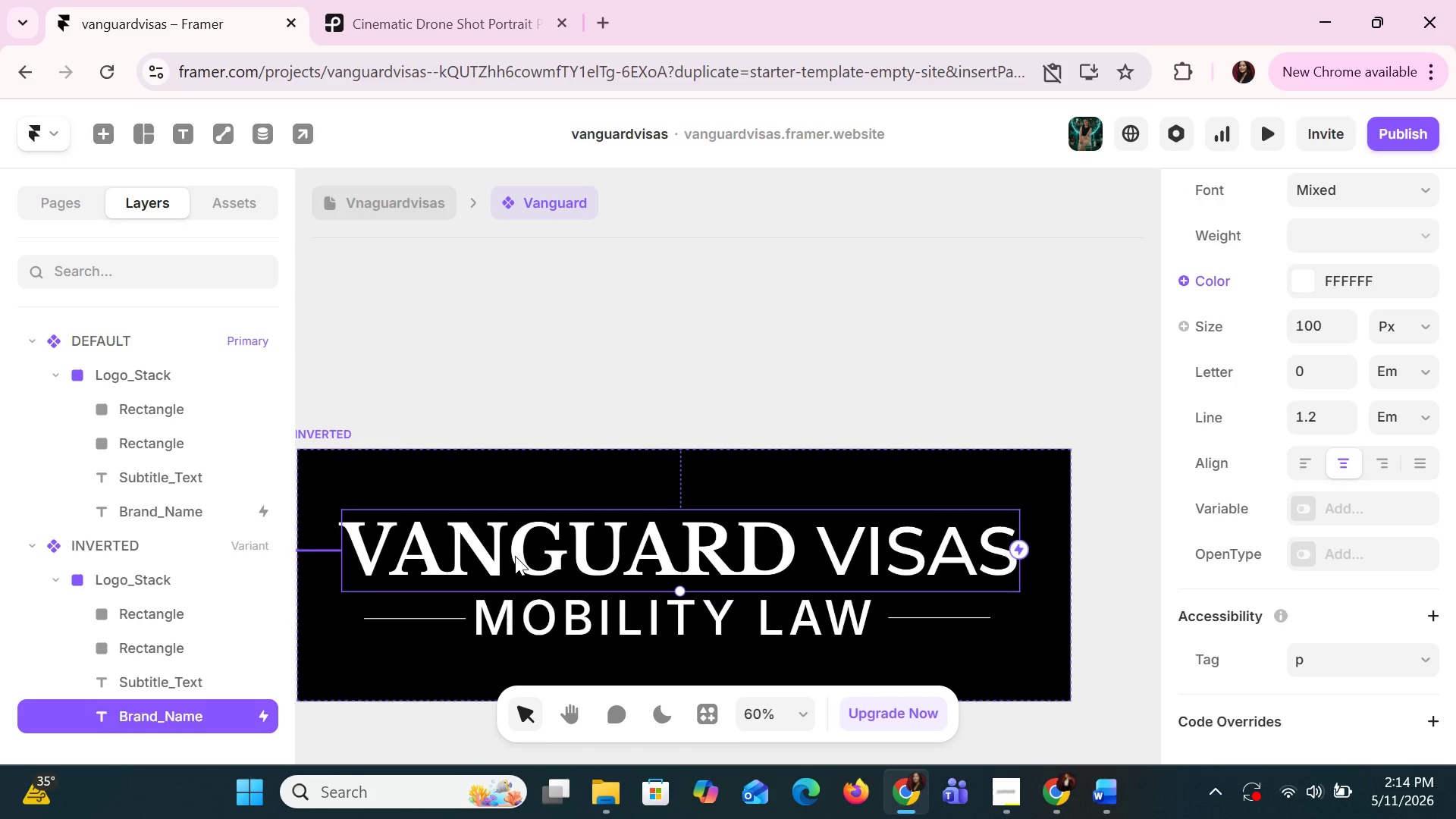 
key(ArrowRight)
 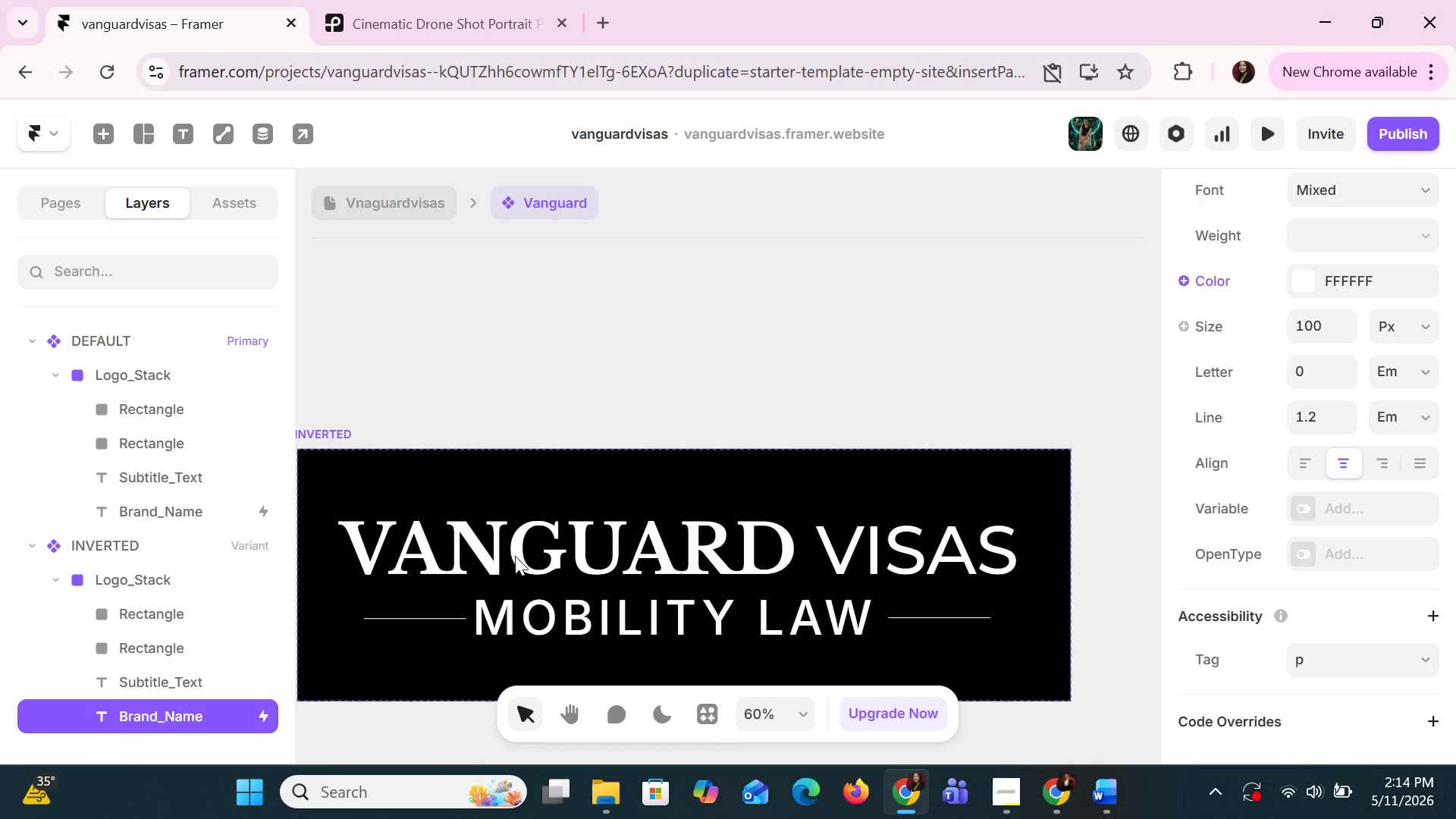 
key(ArrowUp)
 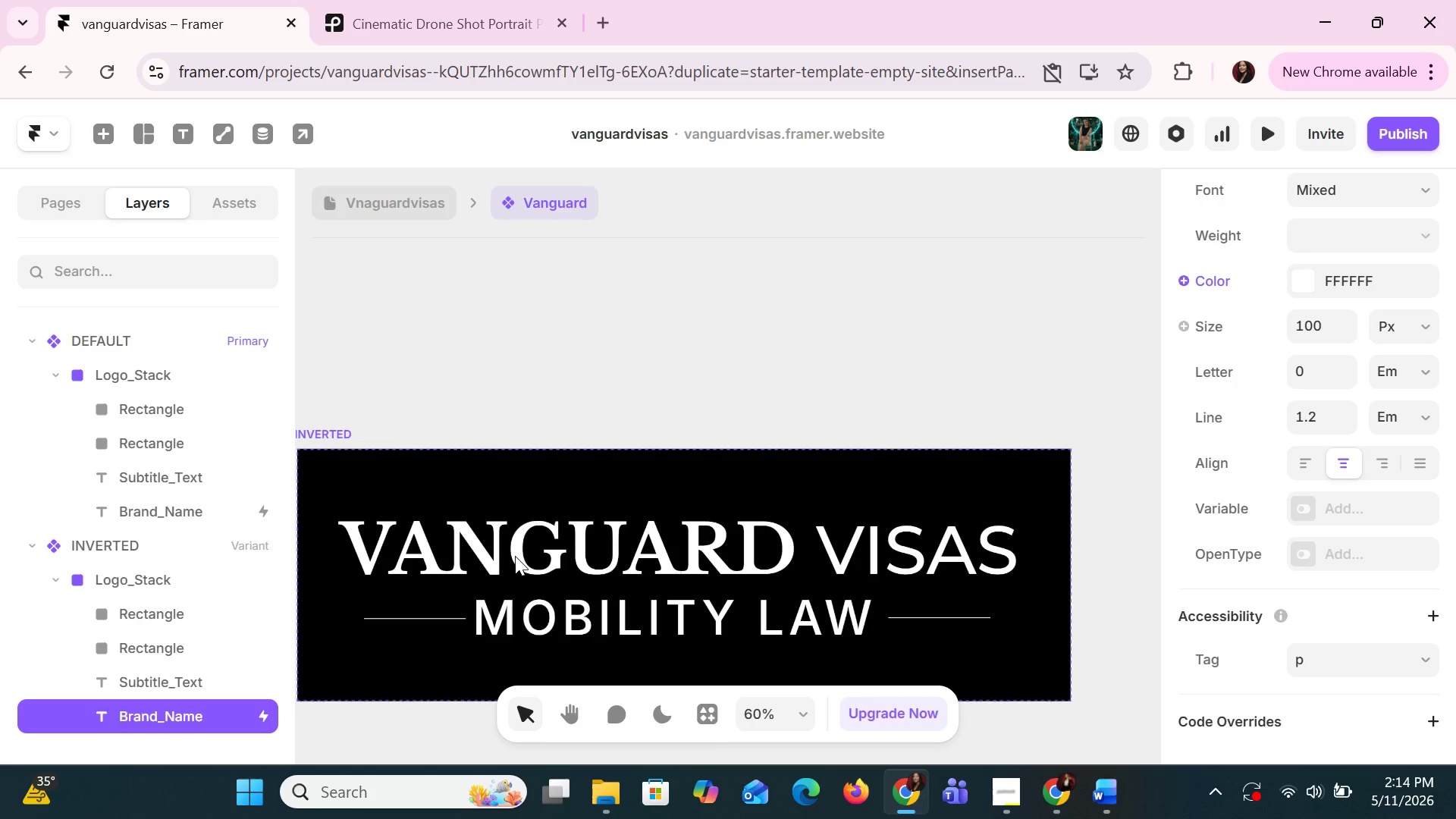 
key(ArrowUp)
 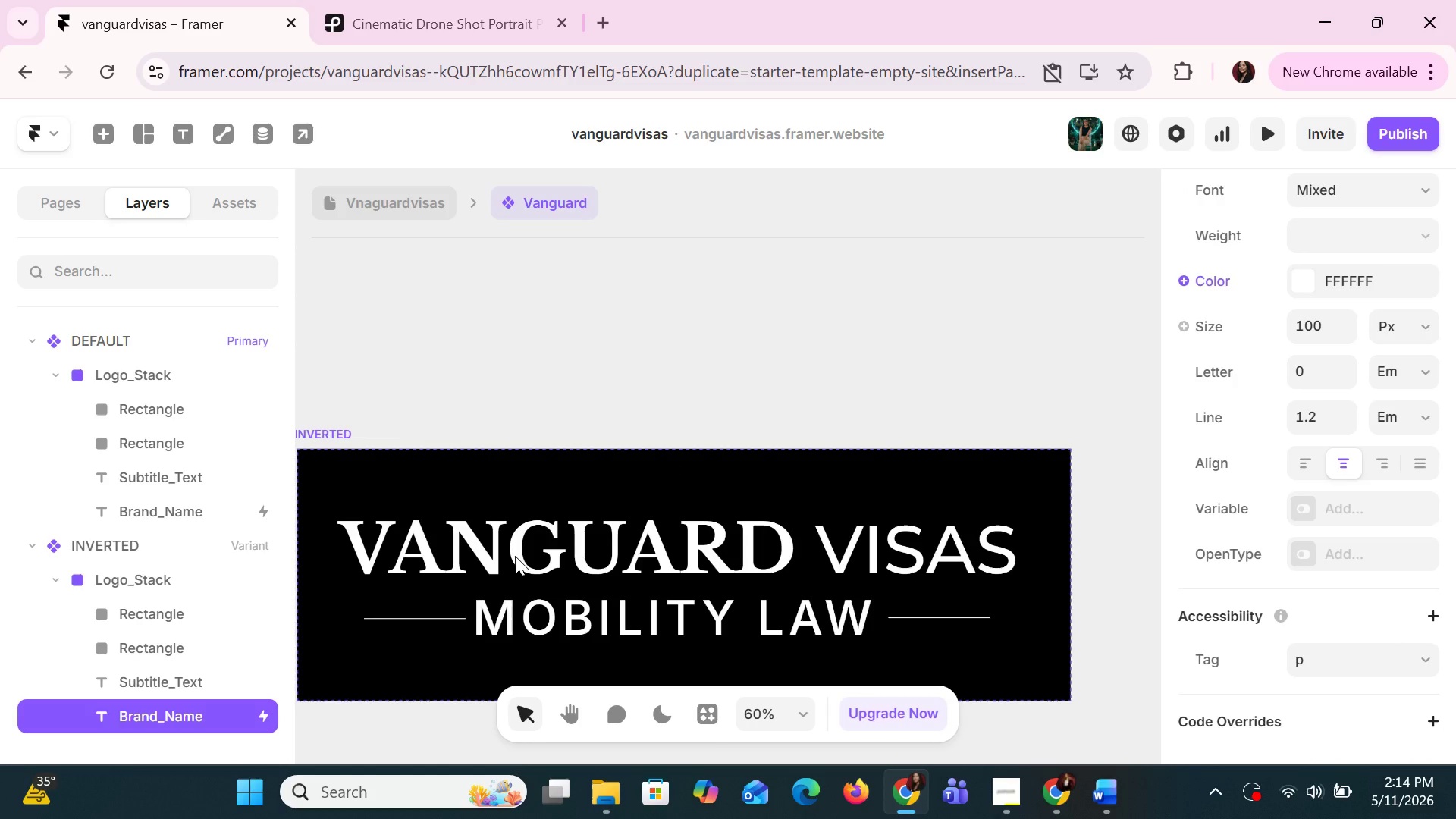 
key(ArrowRight)
 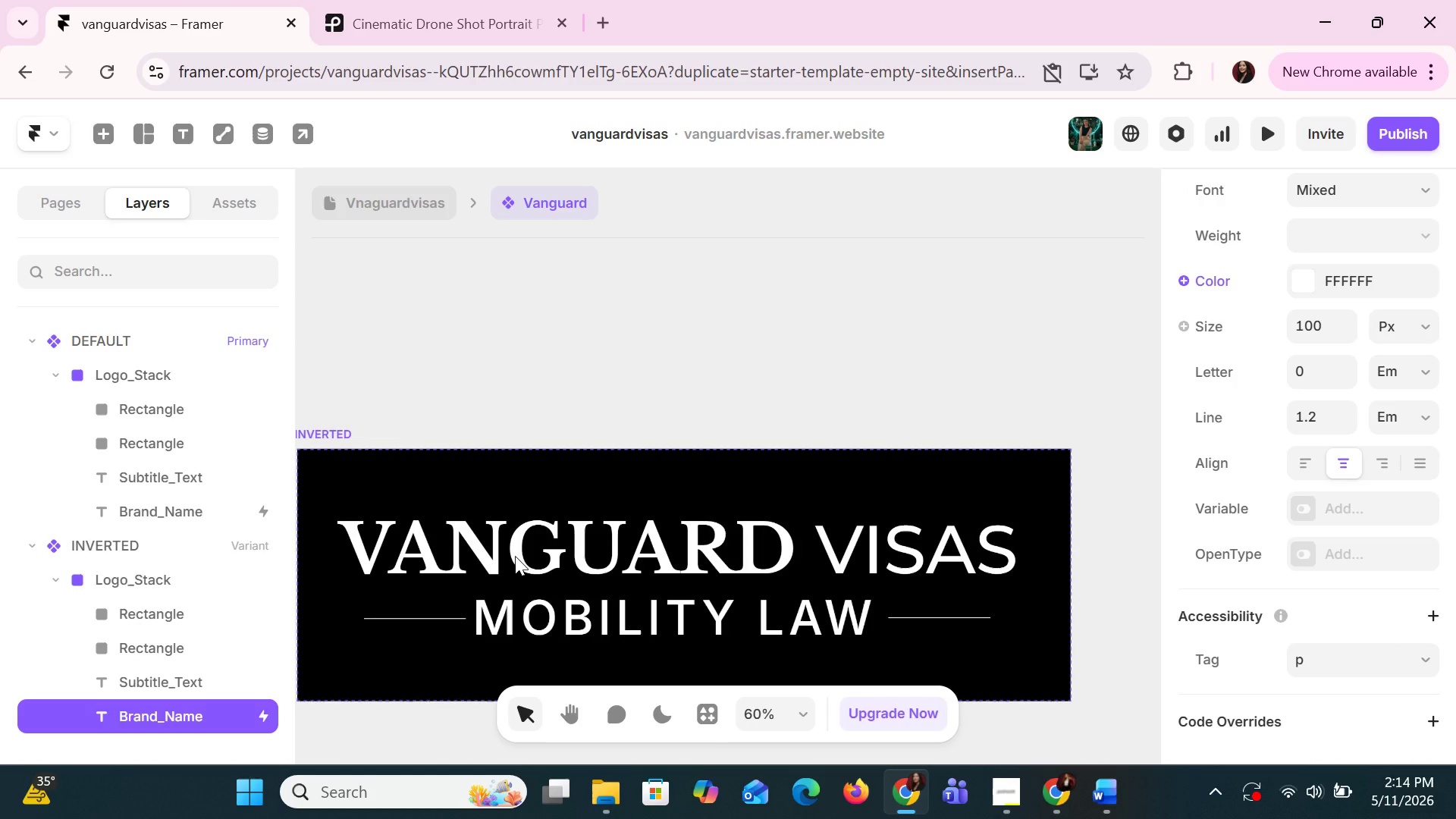 
key(ArrowRight)
 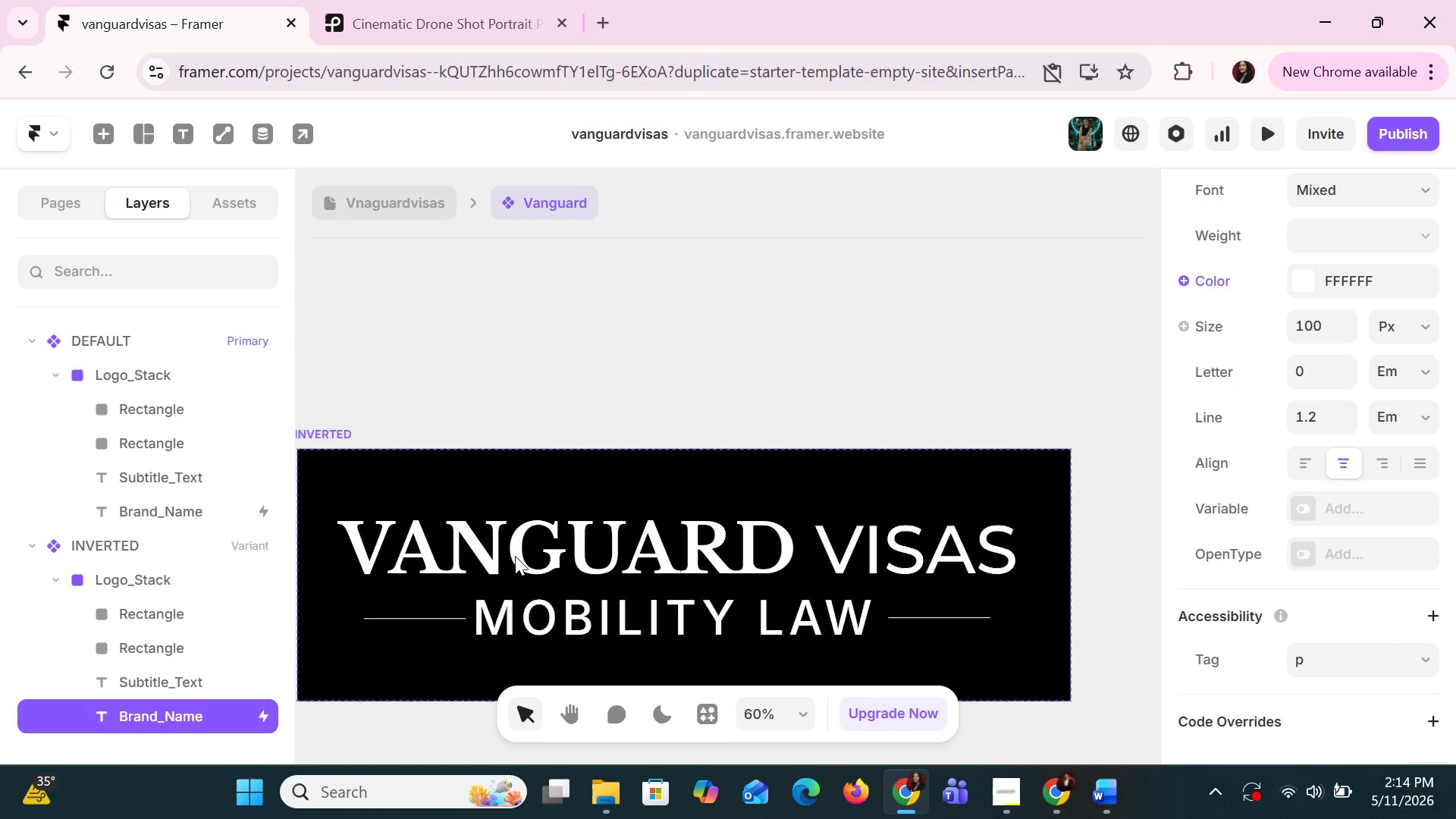 
key(ArrowRight)
 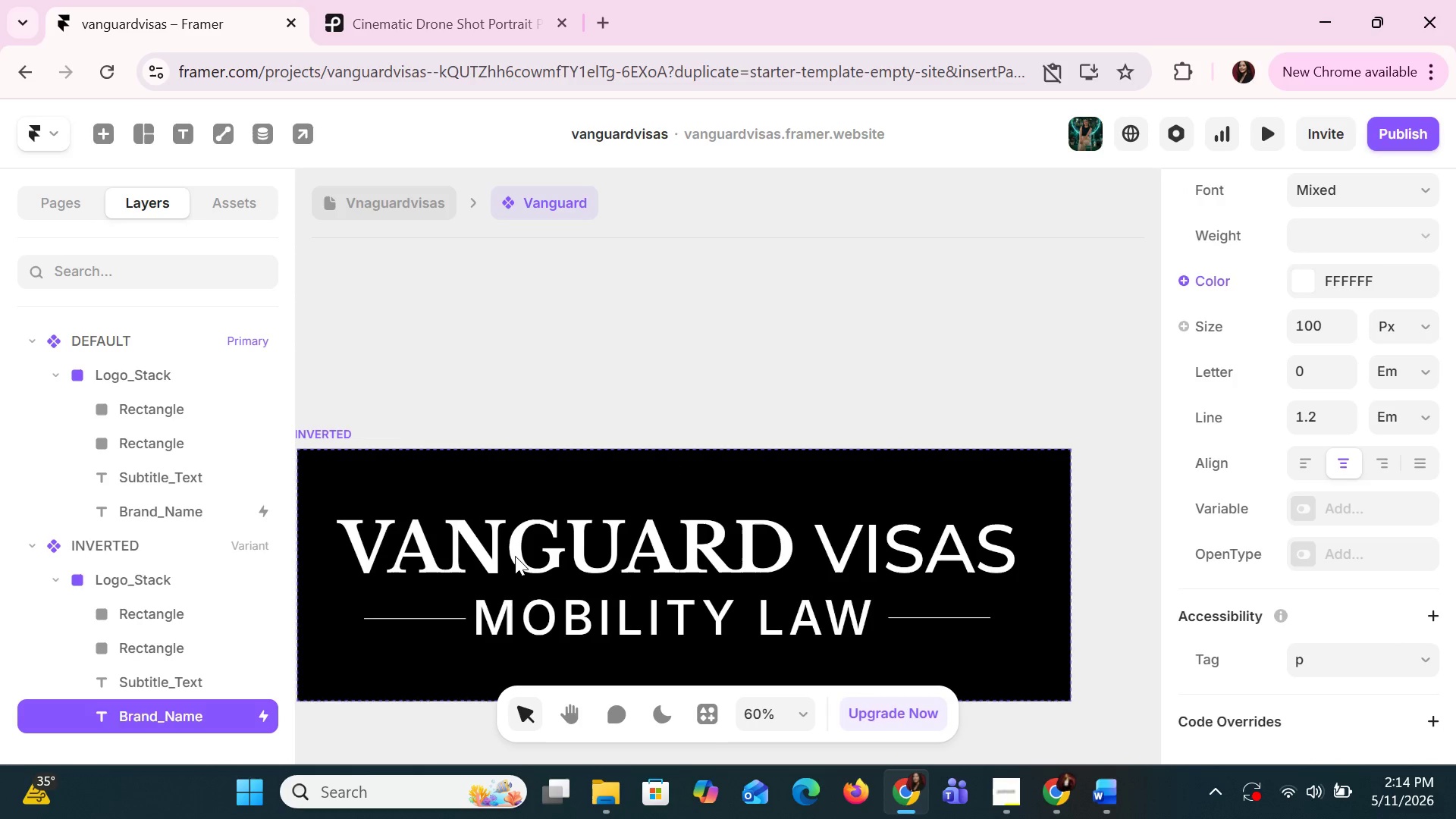 
key(ArrowUp)
 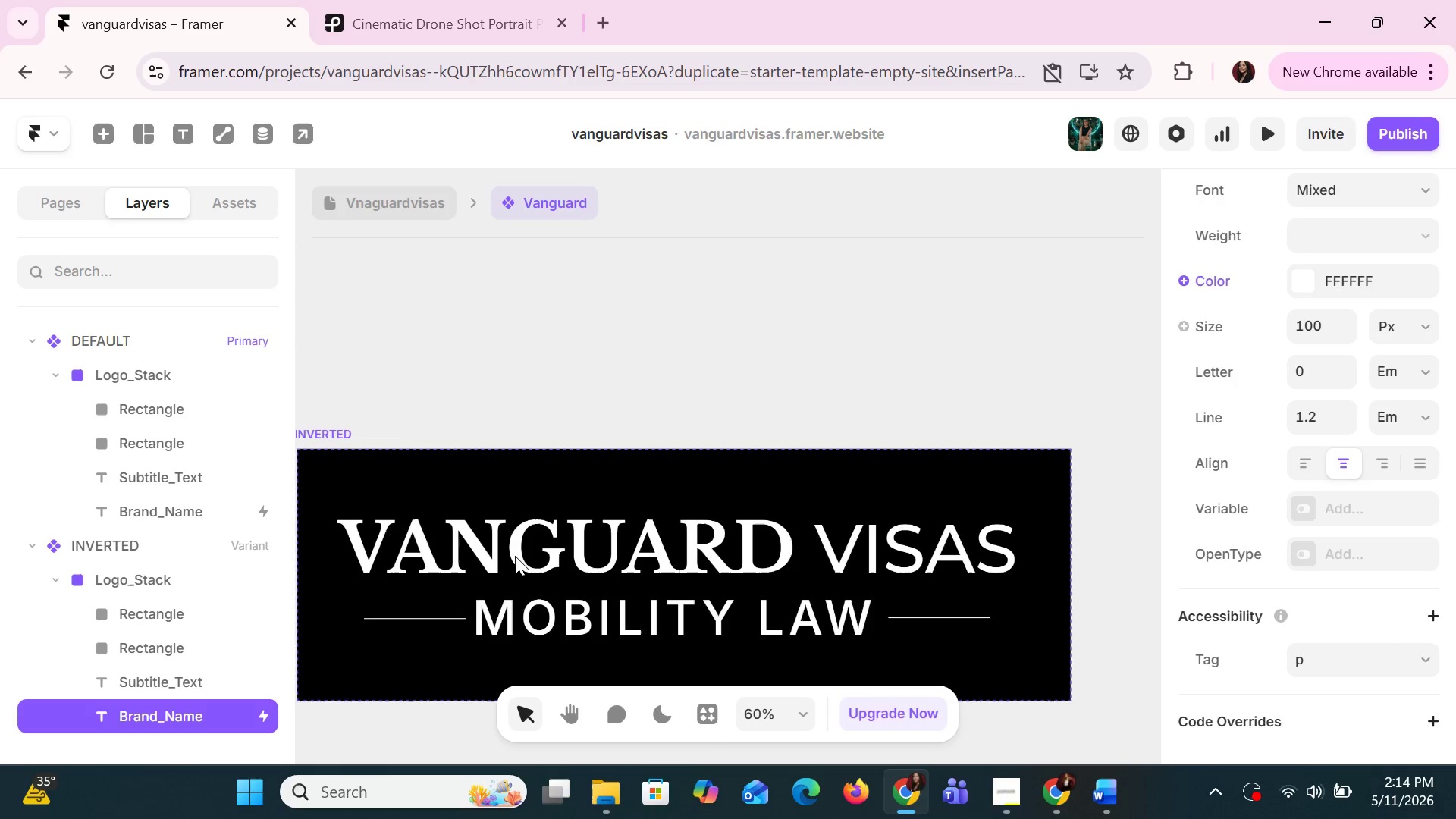 
key(ArrowUp)
 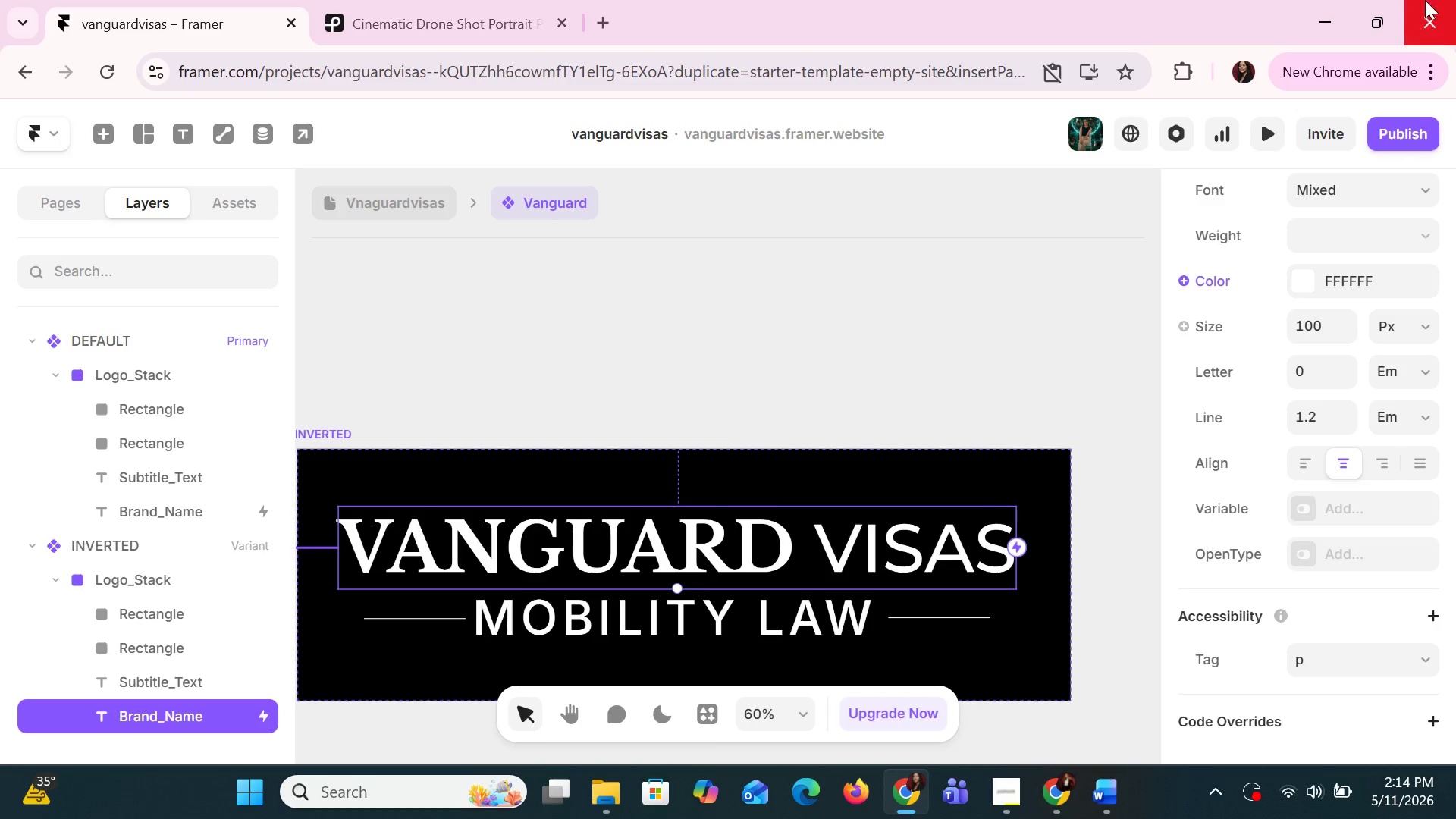 
left_click([1270, 140])
 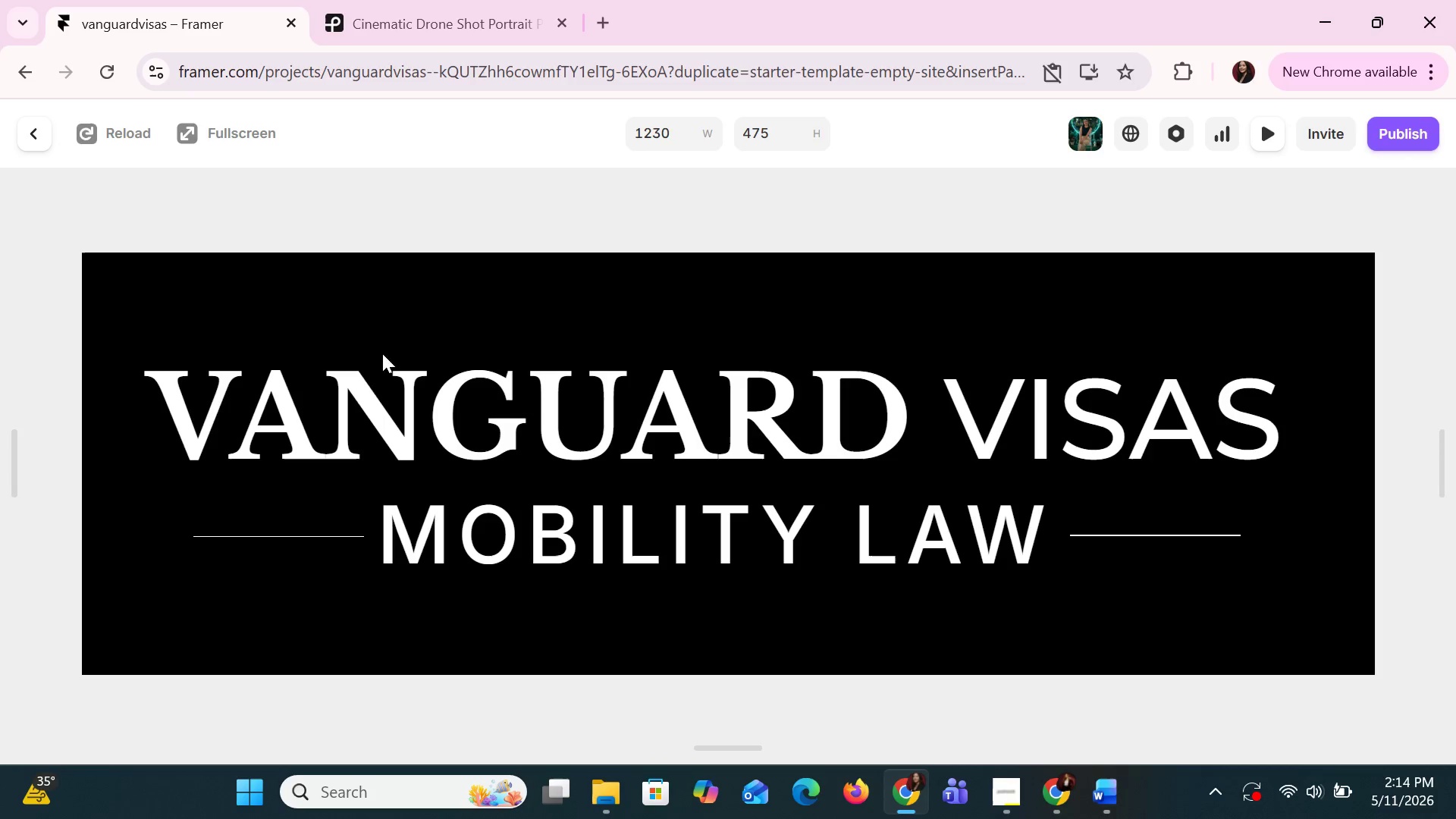 
left_click([460, 473])
 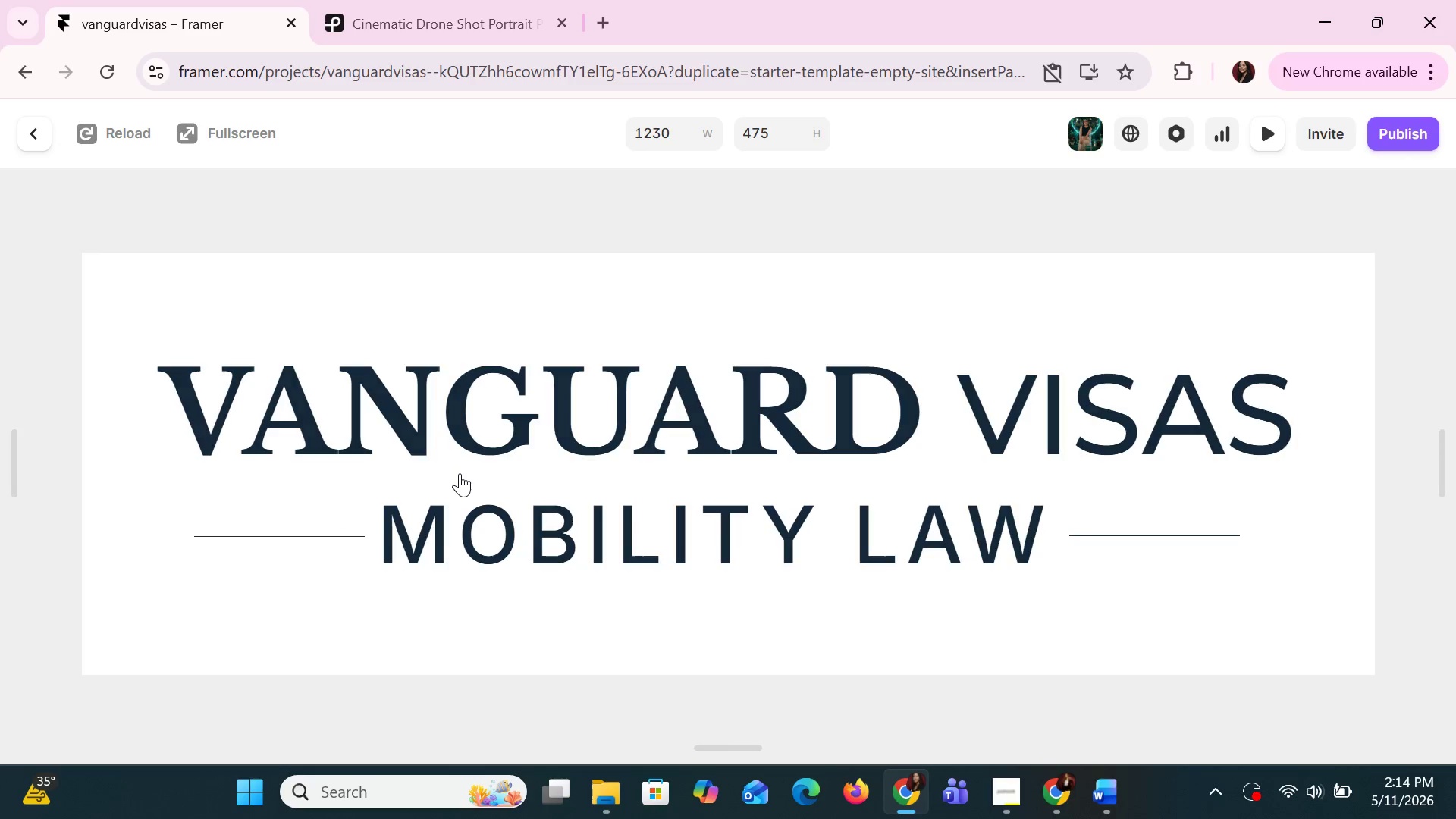 
left_click([460, 473])
 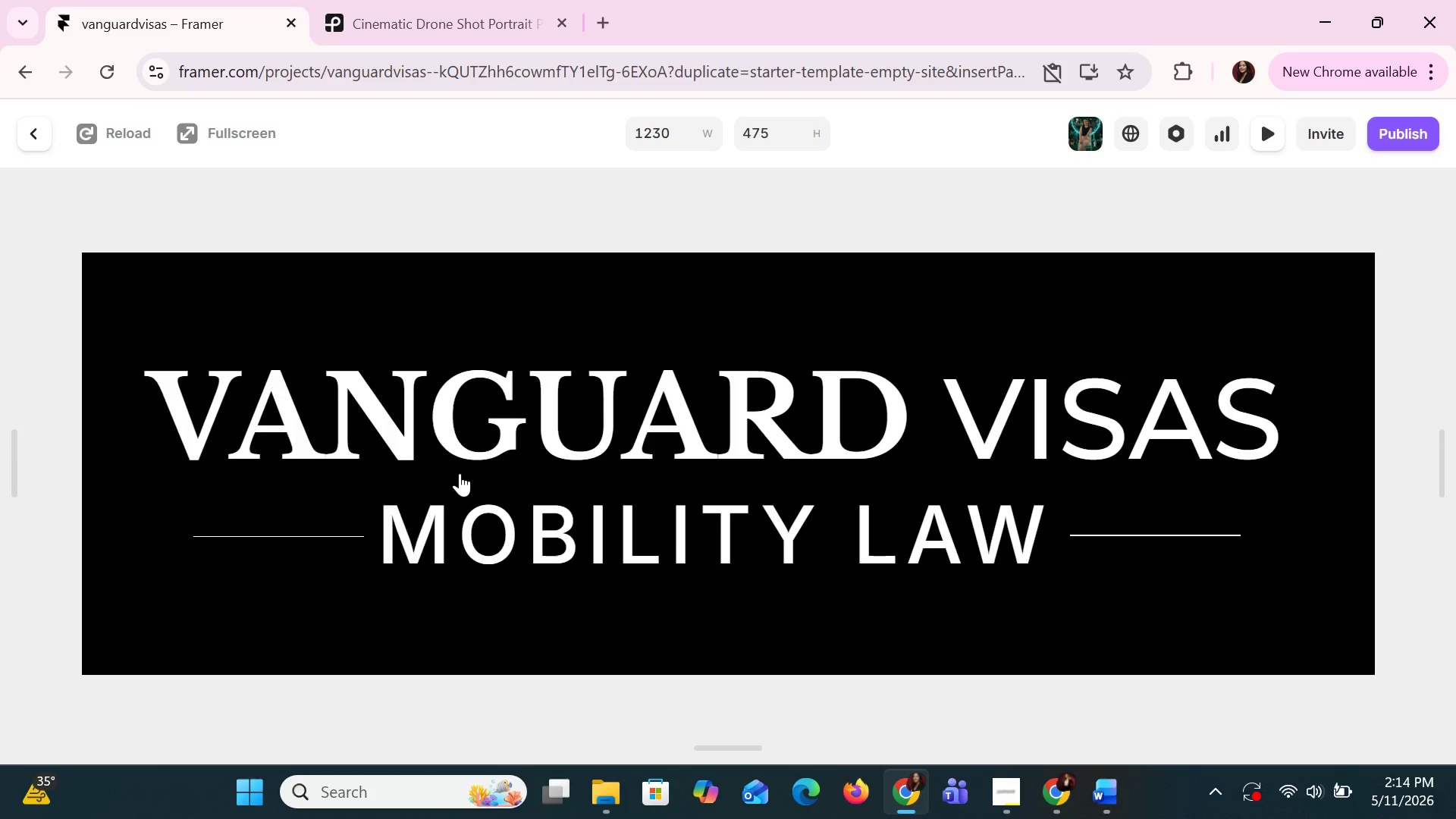 
left_click([460, 473])
 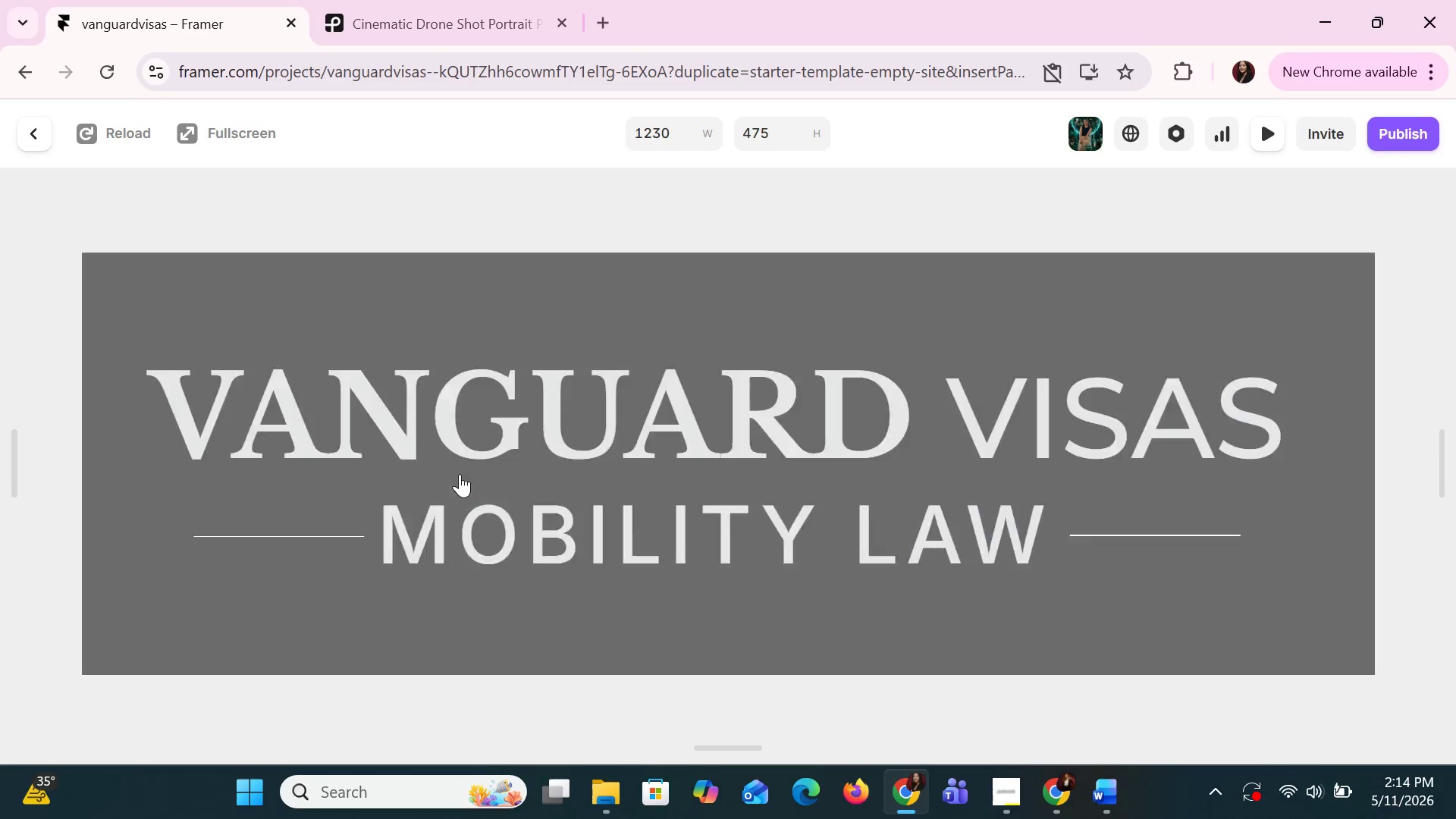 
left_click([460, 474])
 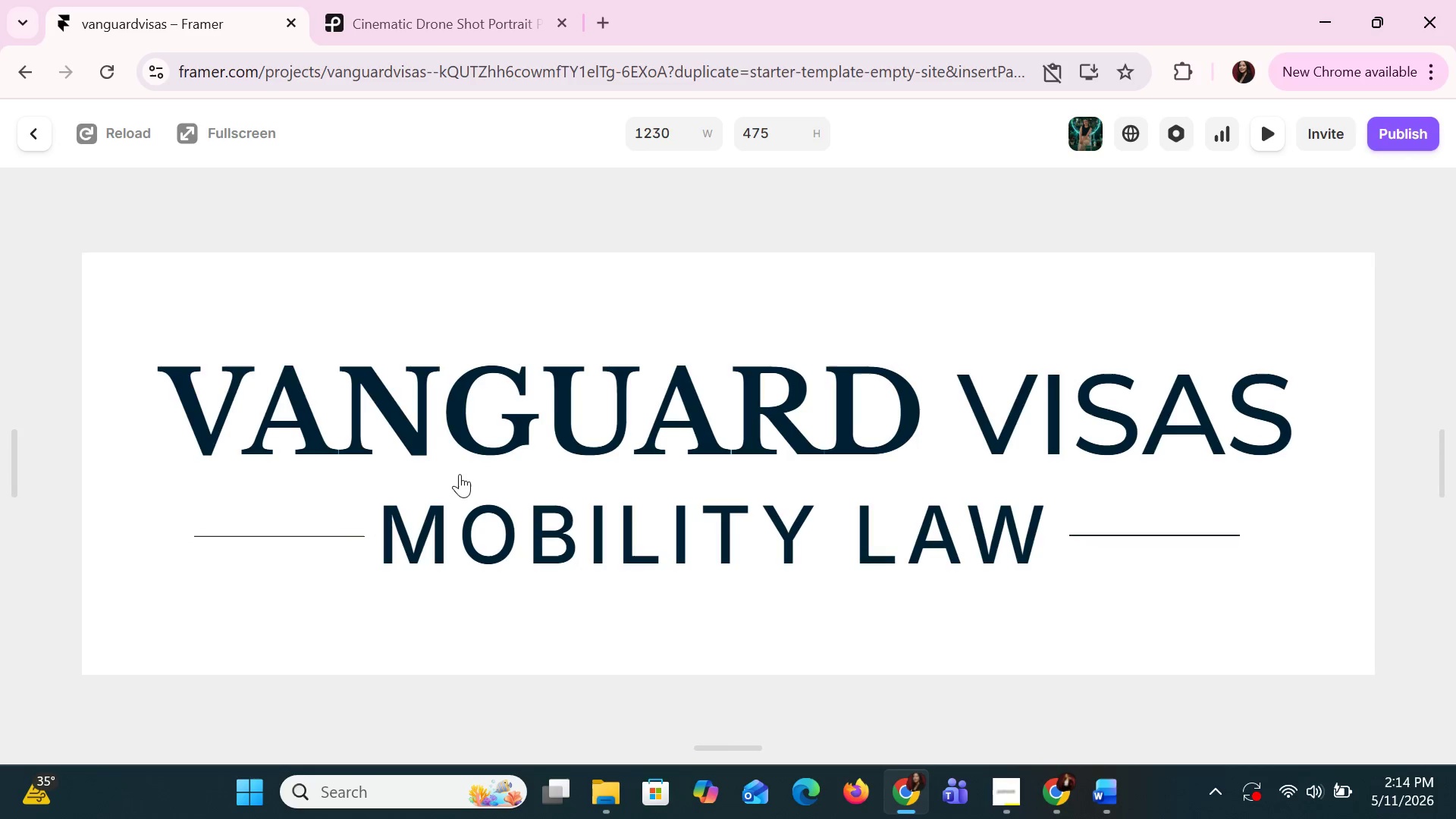 
left_click([460, 474])
 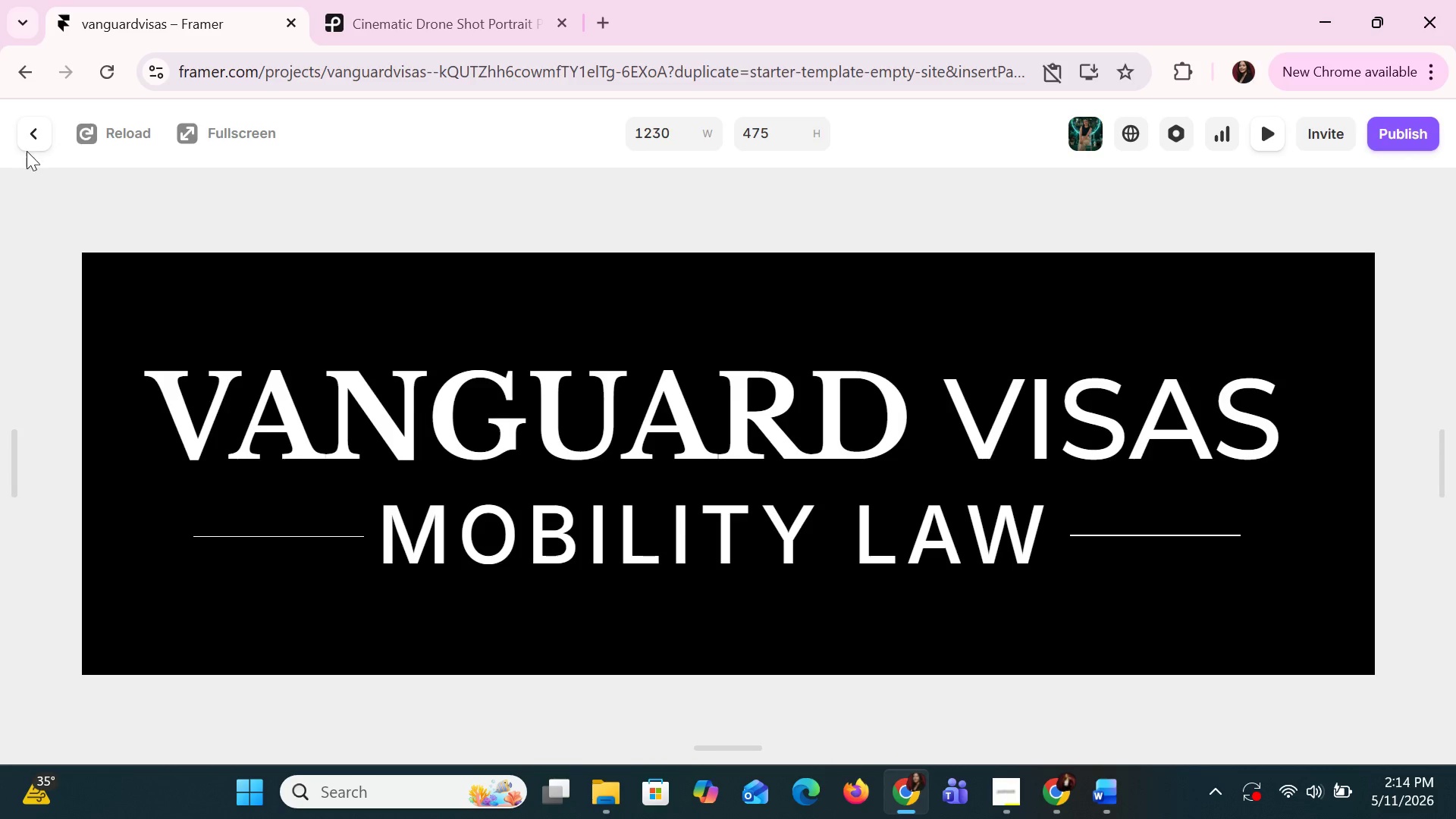 
left_click([27, 142])
 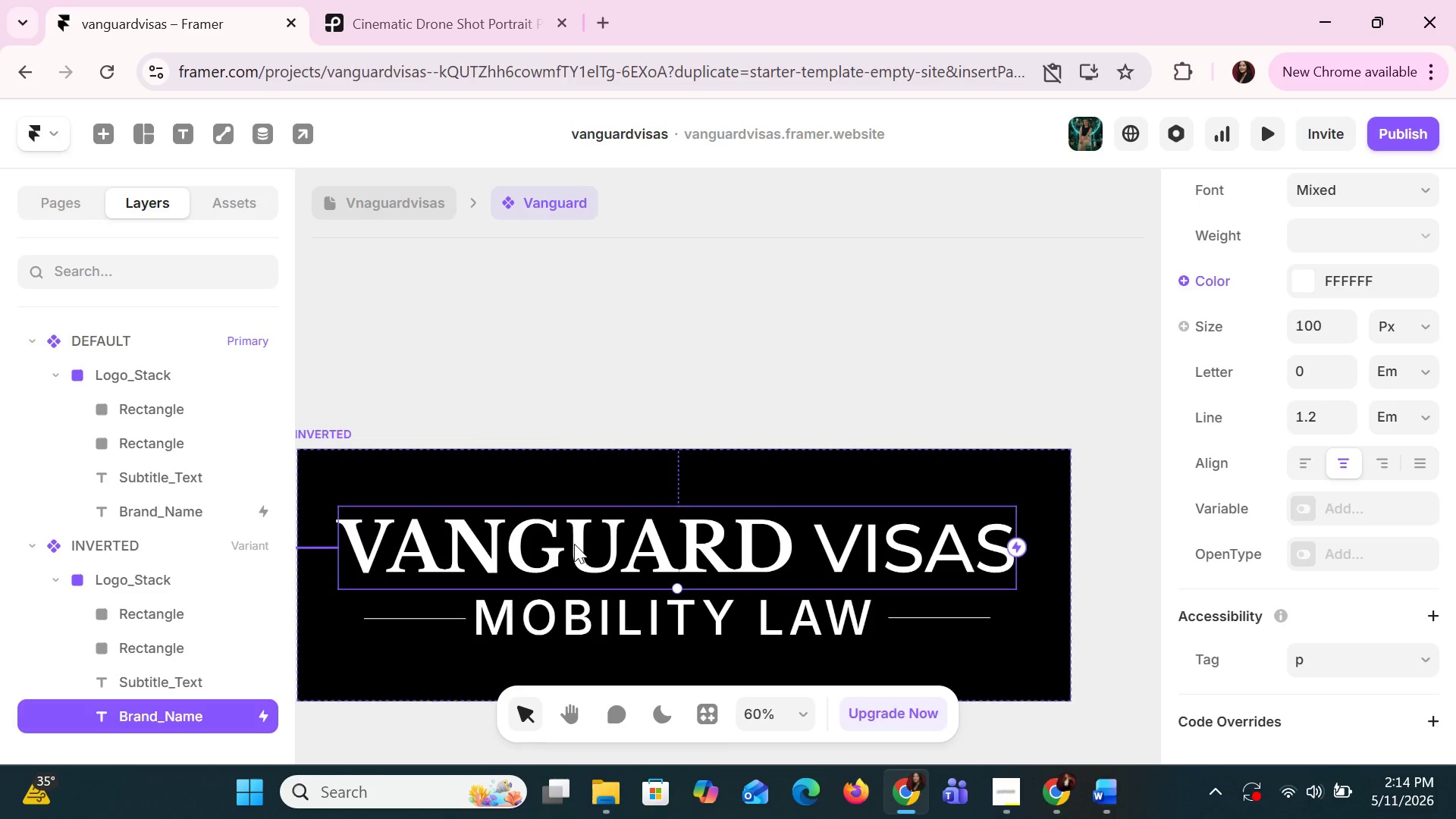 
left_click_drag(start_coordinate=[573, 543], to_coordinate=[581, 542])
 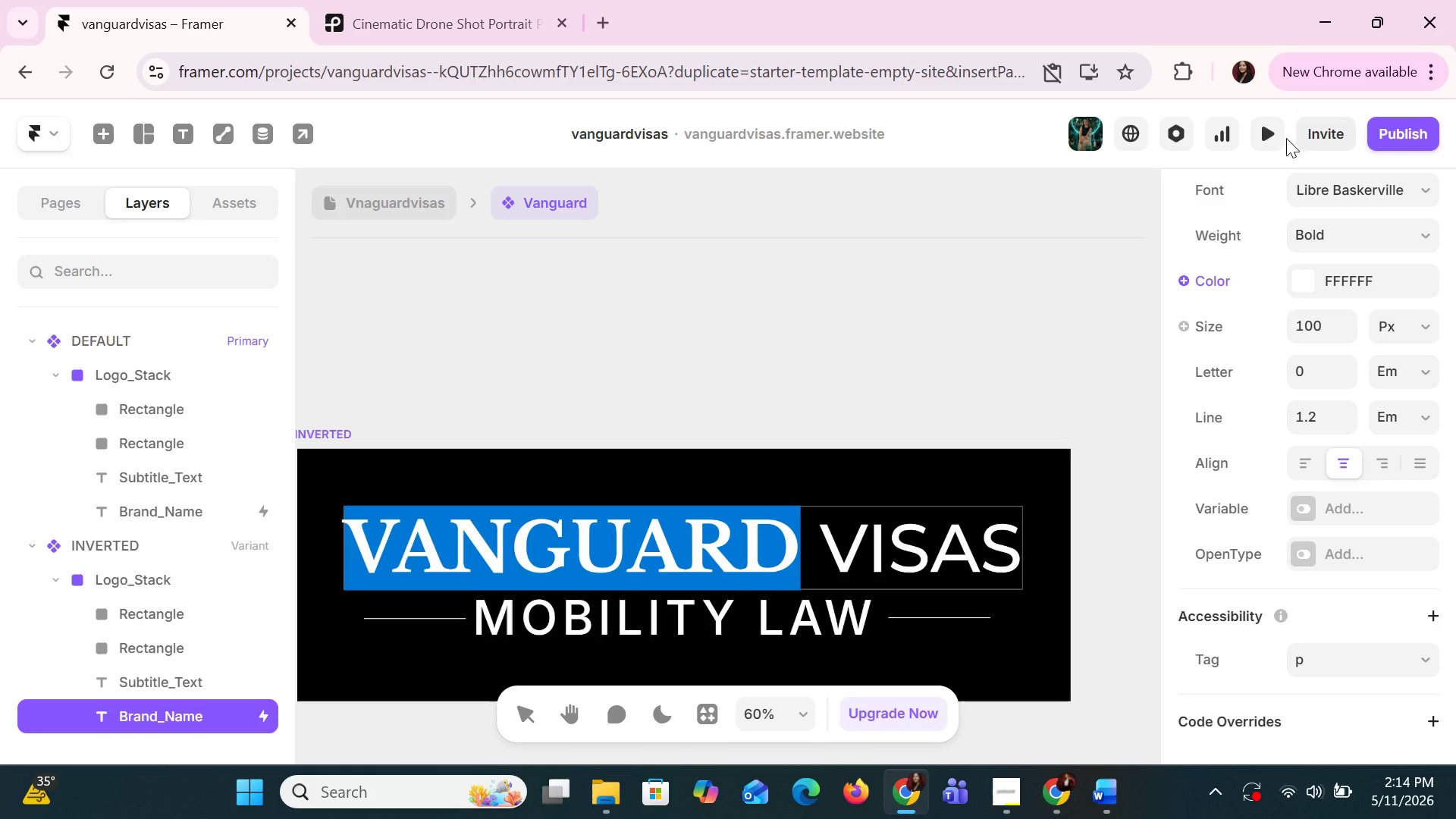 
left_click([1268, 140])
 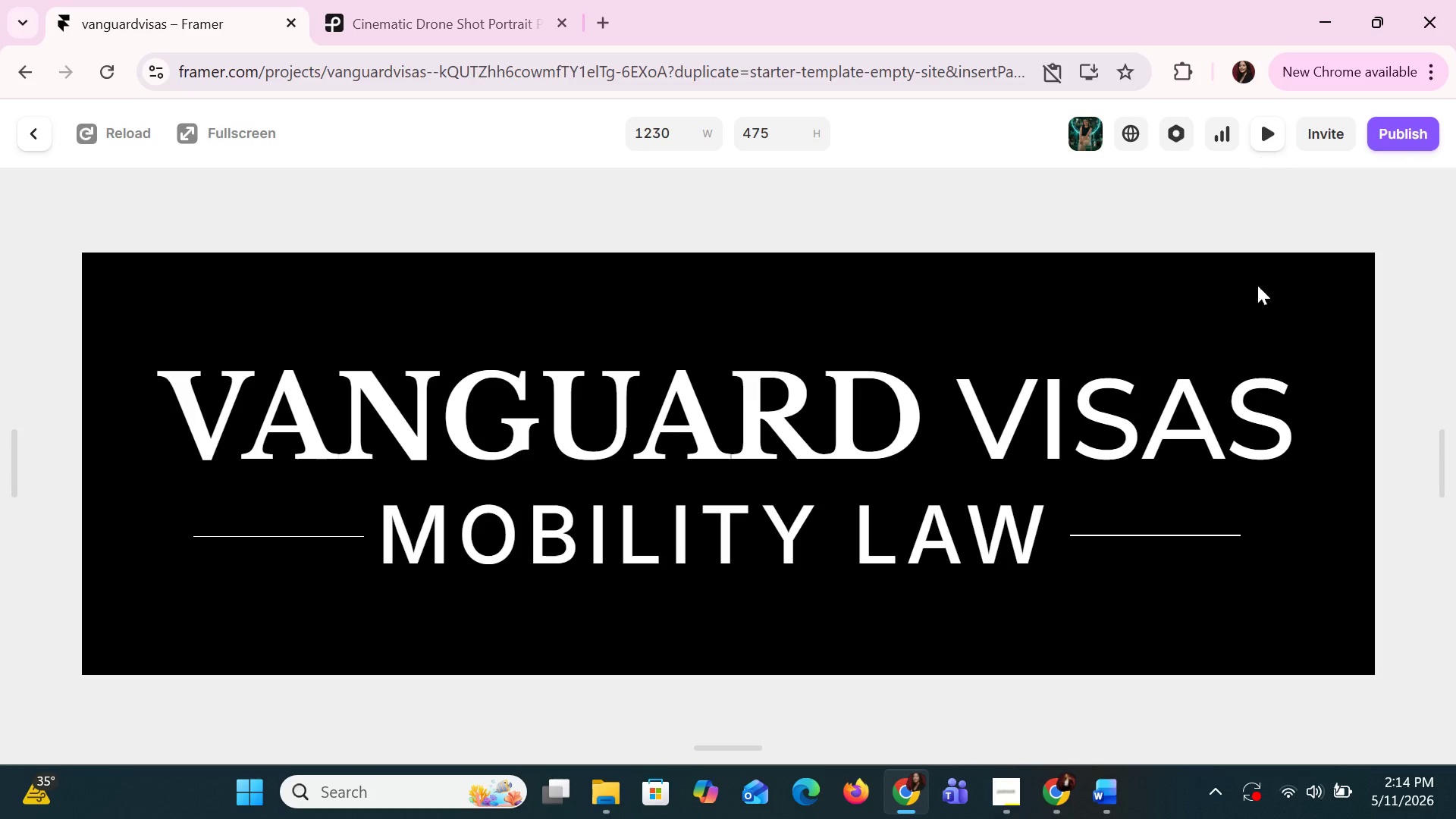 
left_click([1227, 374])
 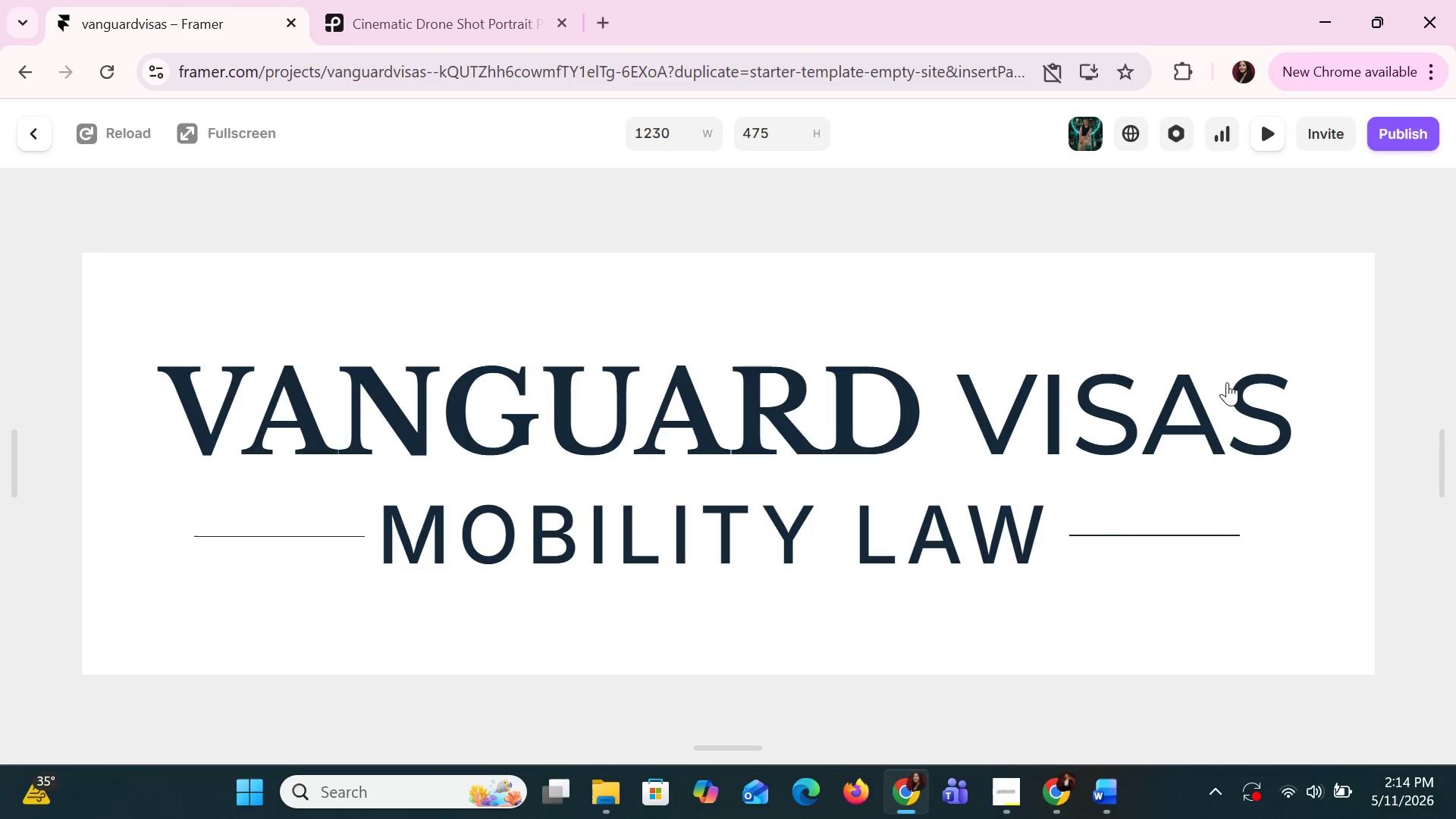 
left_click([1226, 387])
 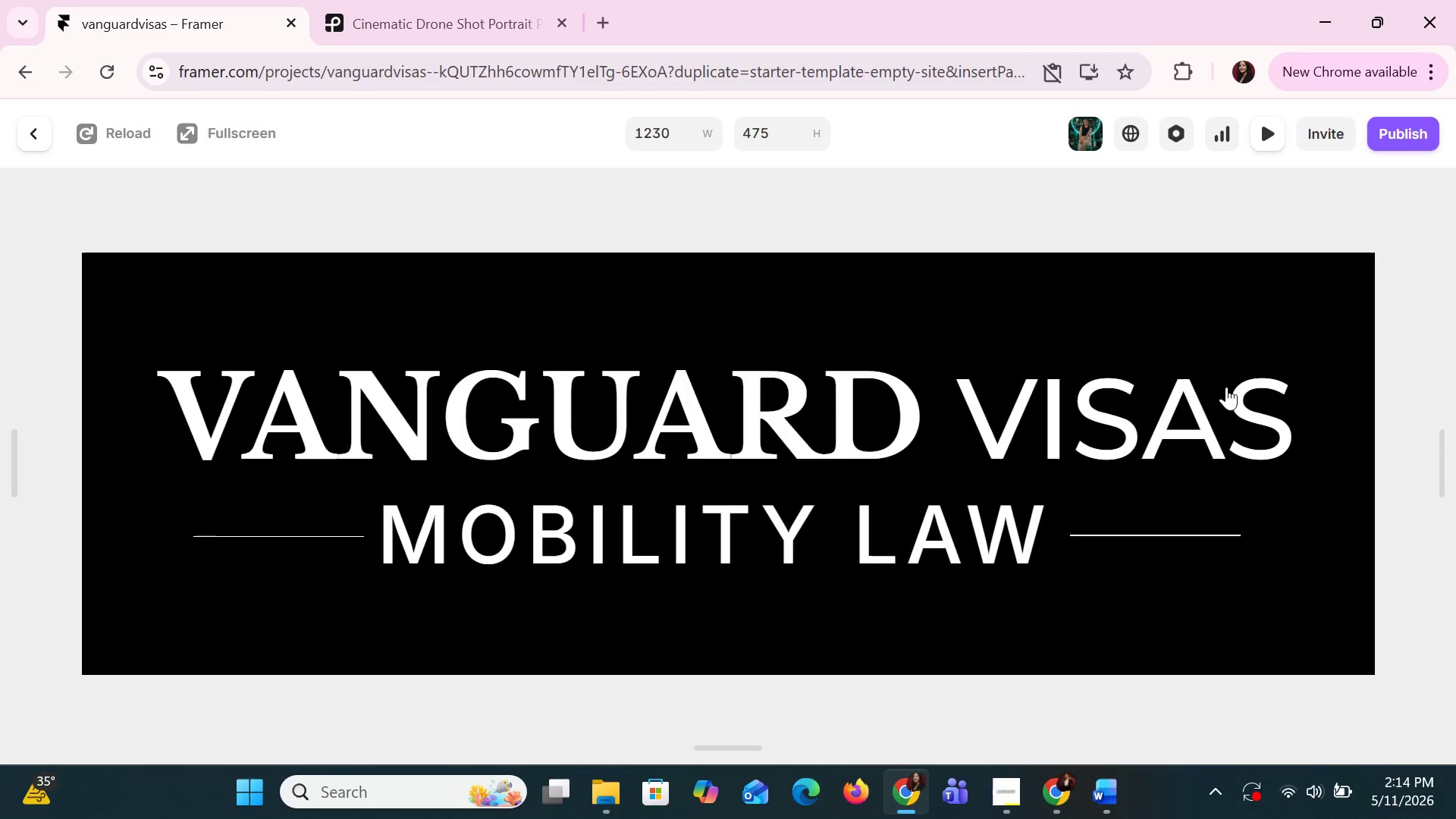 
left_click([1226, 387])
 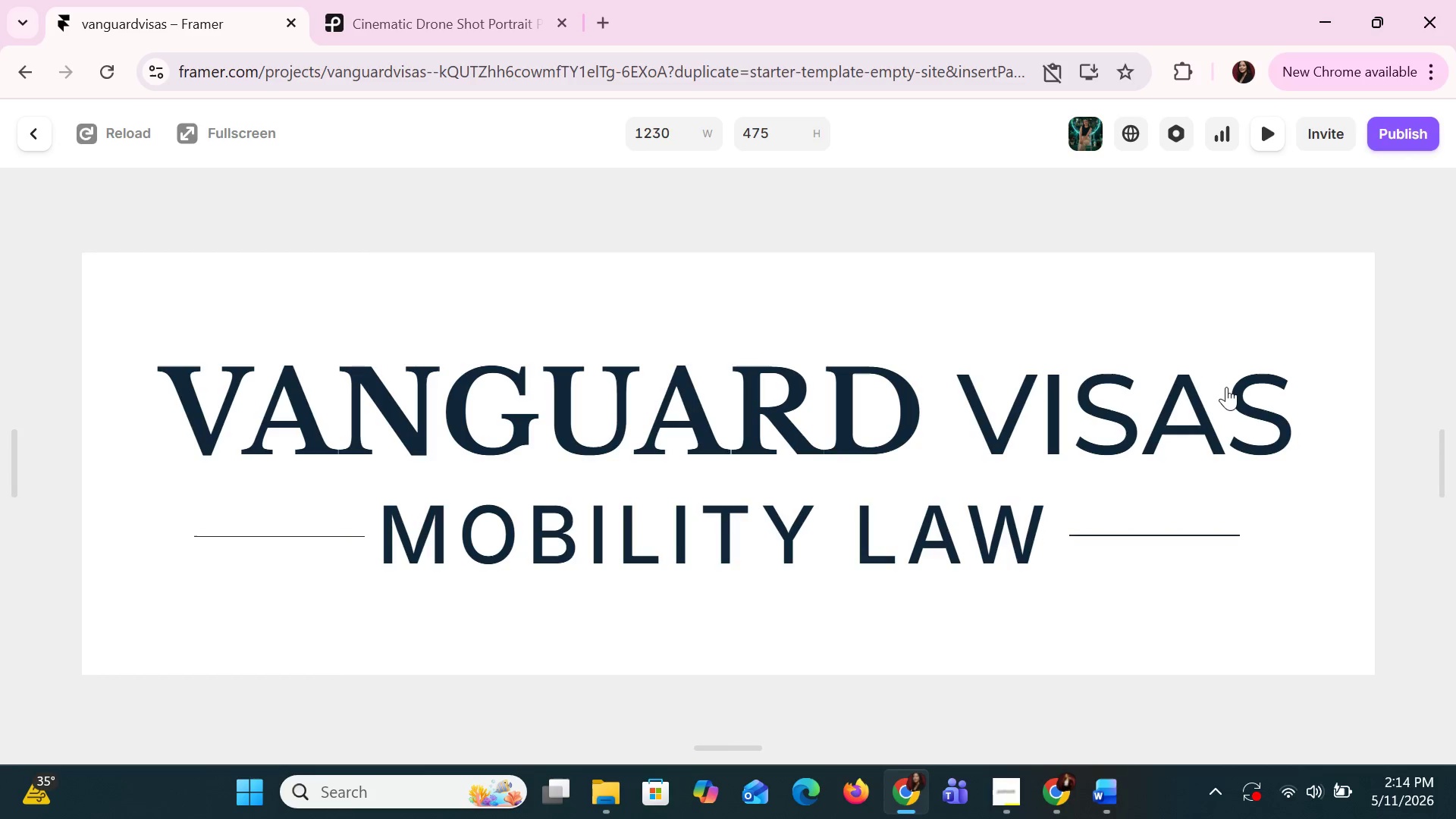 
left_click([1226, 387])
 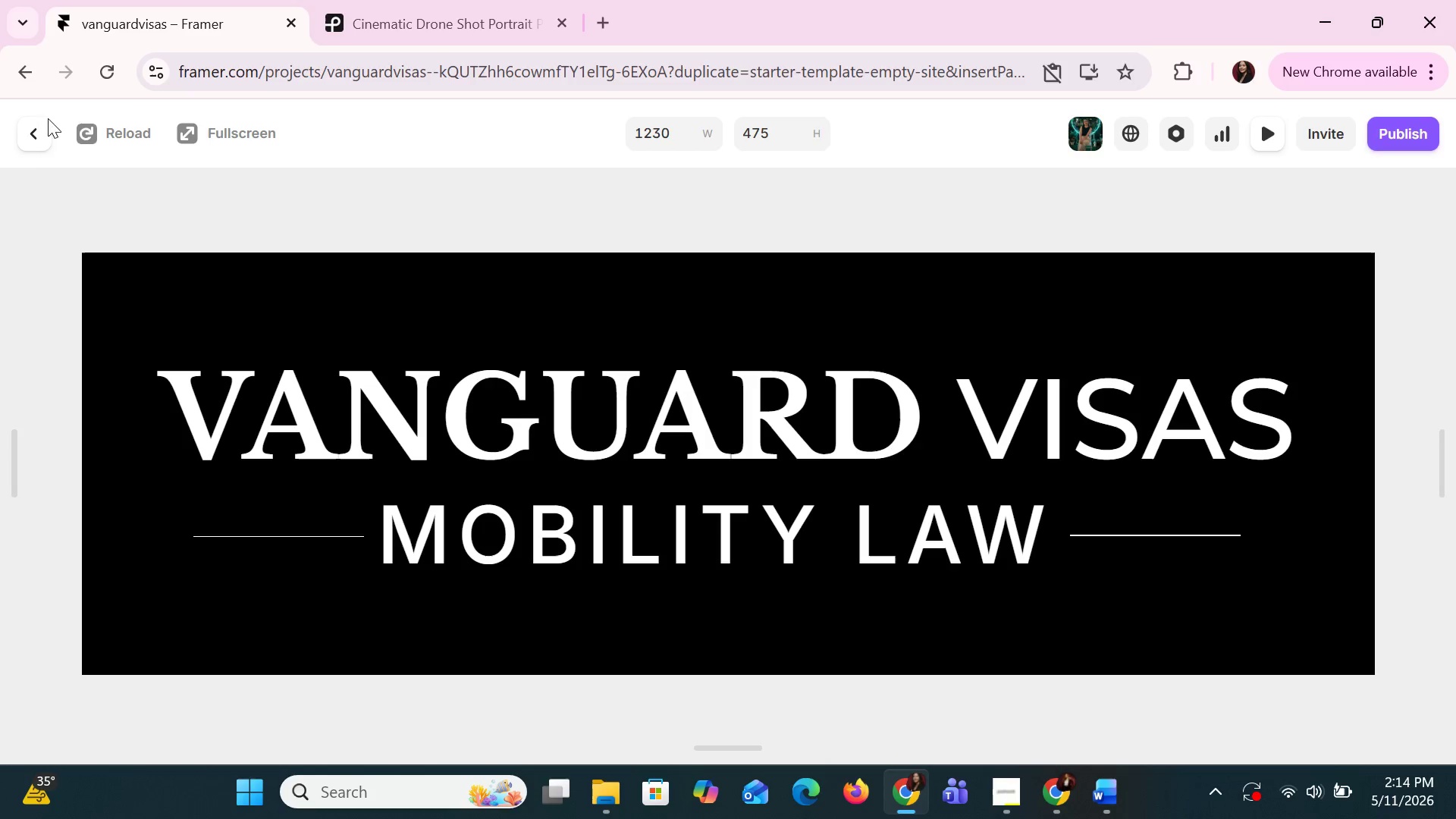 
left_click([39, 136])
 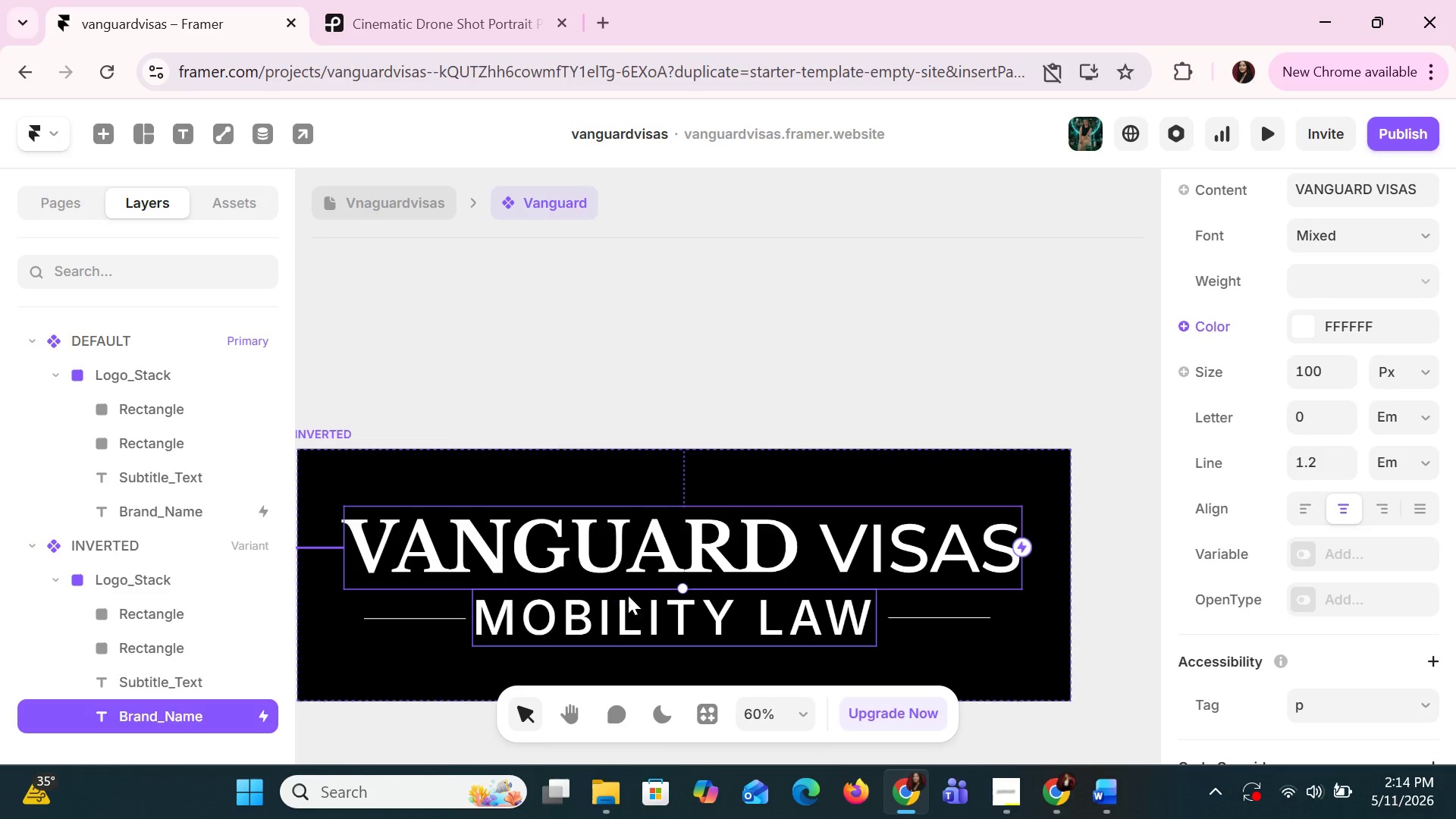 
left_click([646, 575])
 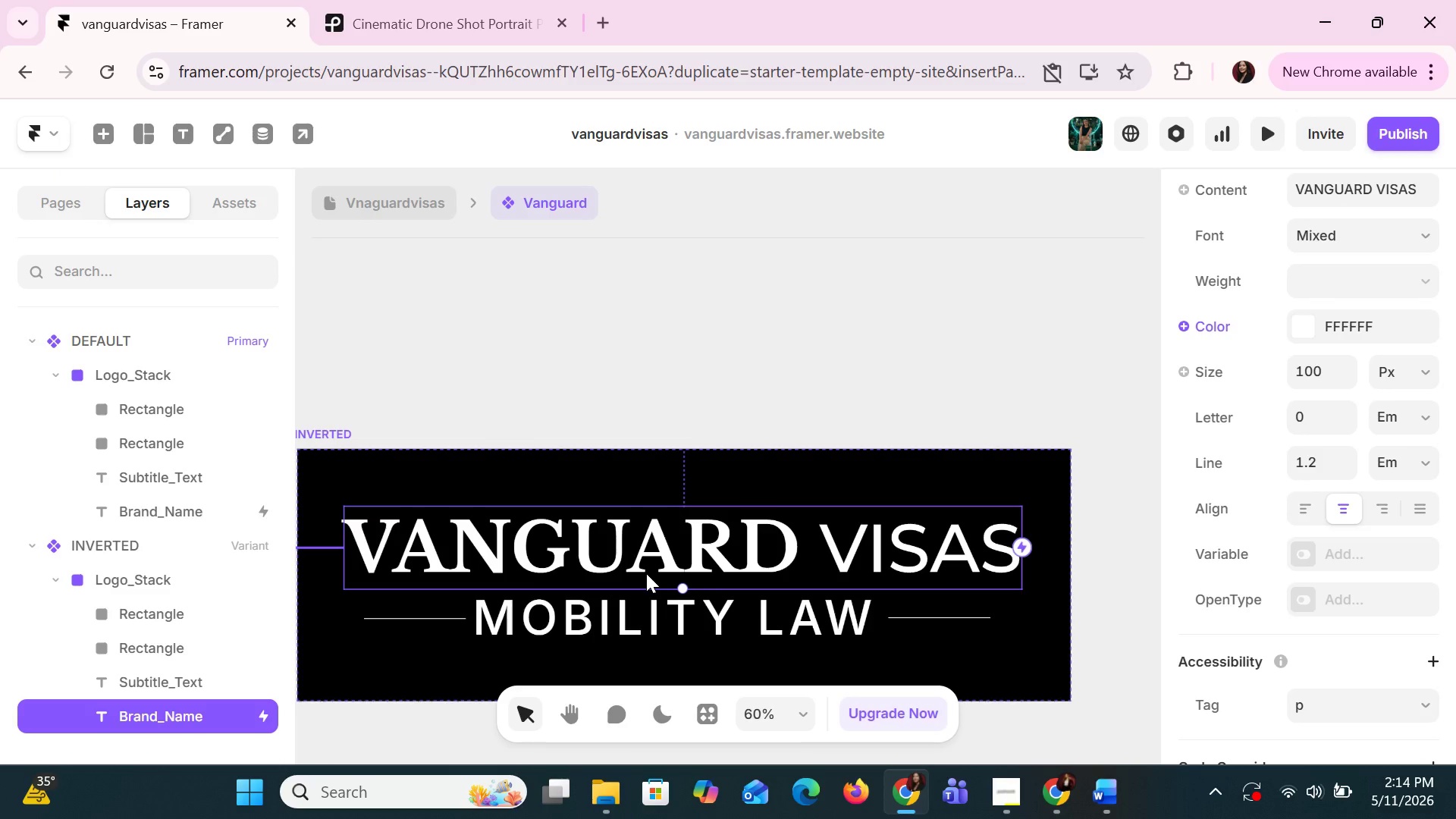 
key(ArrowDown)
 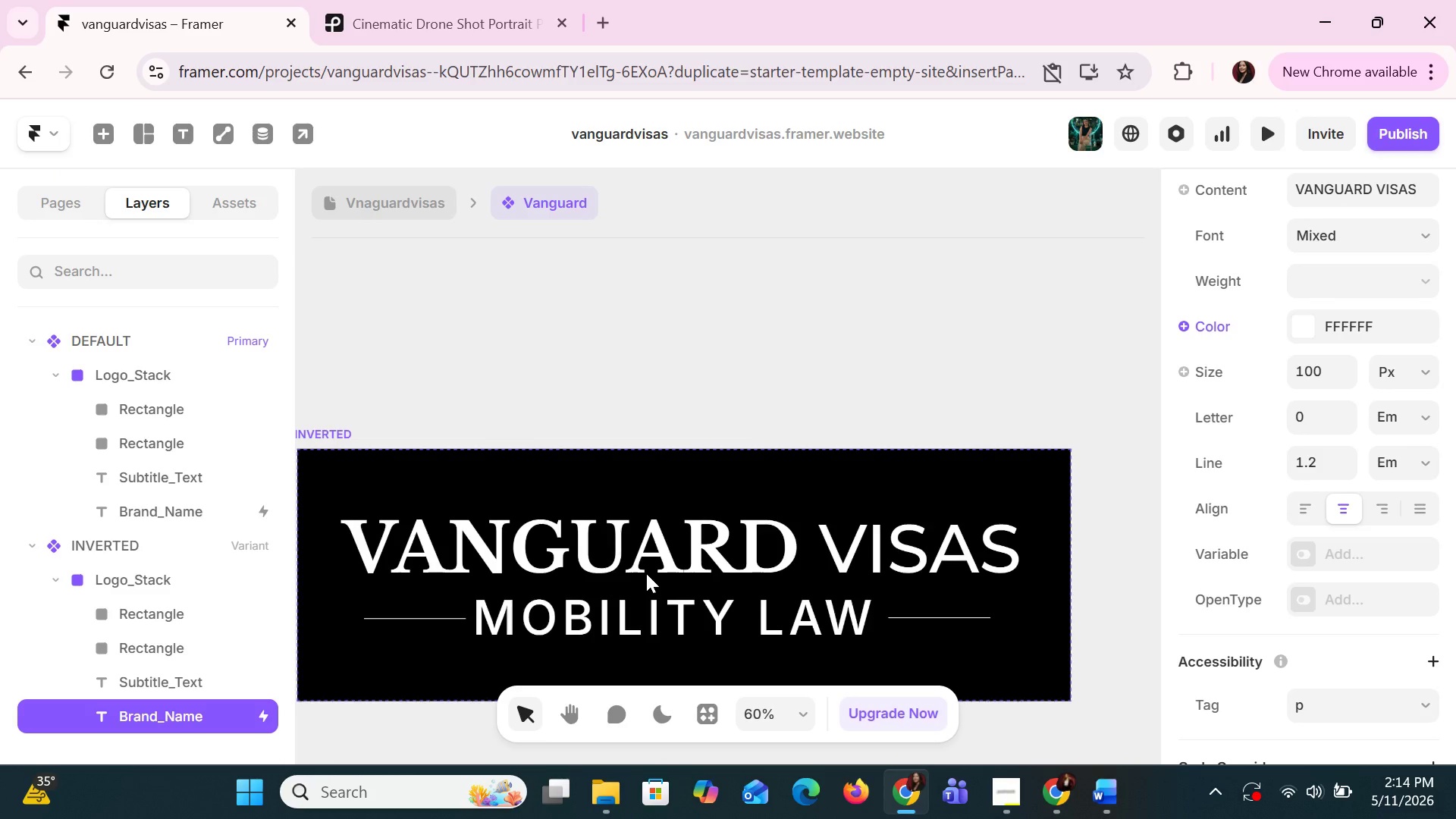 
key(ArrowDown)
 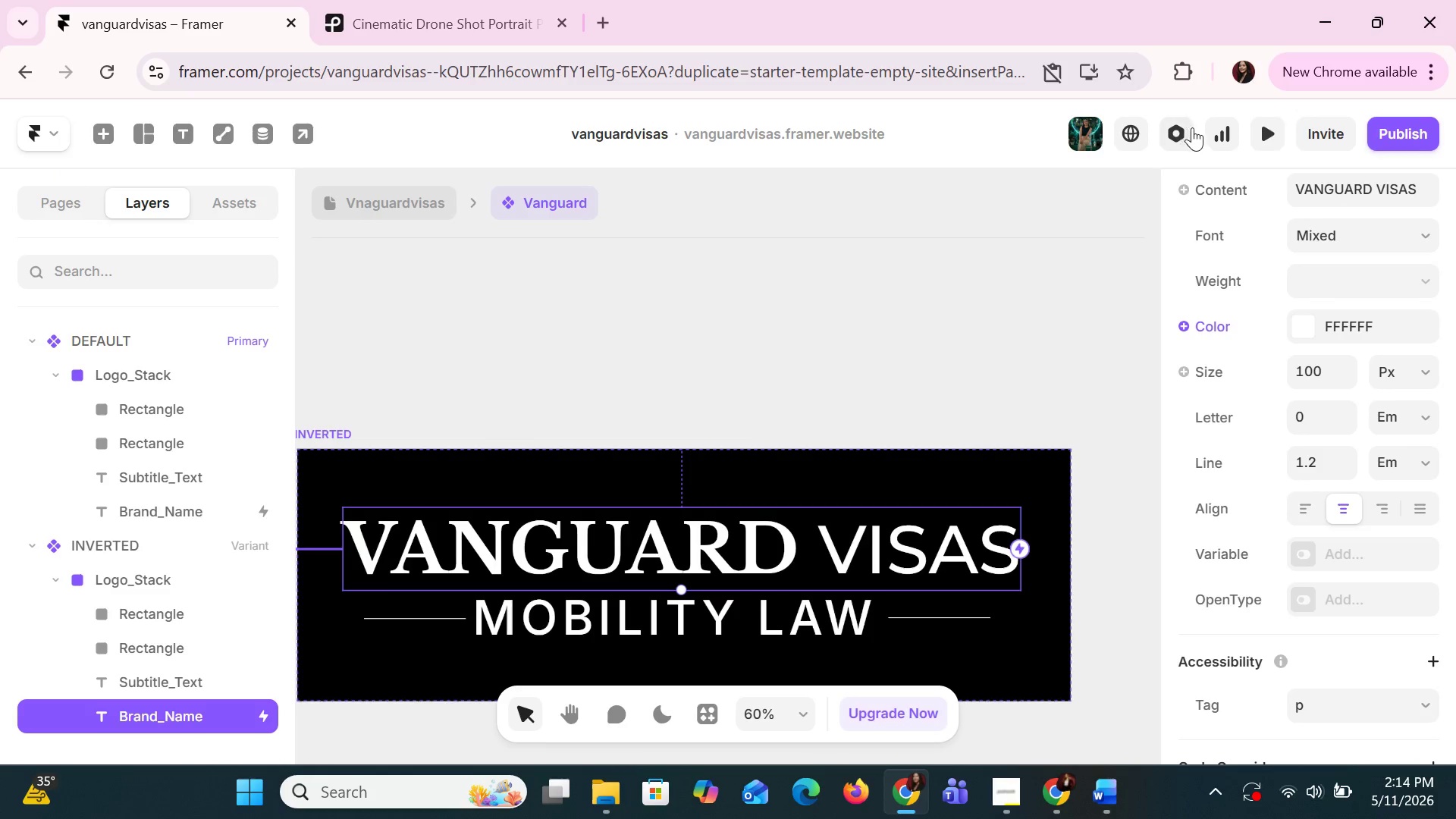 
left_click([1266, 134])
 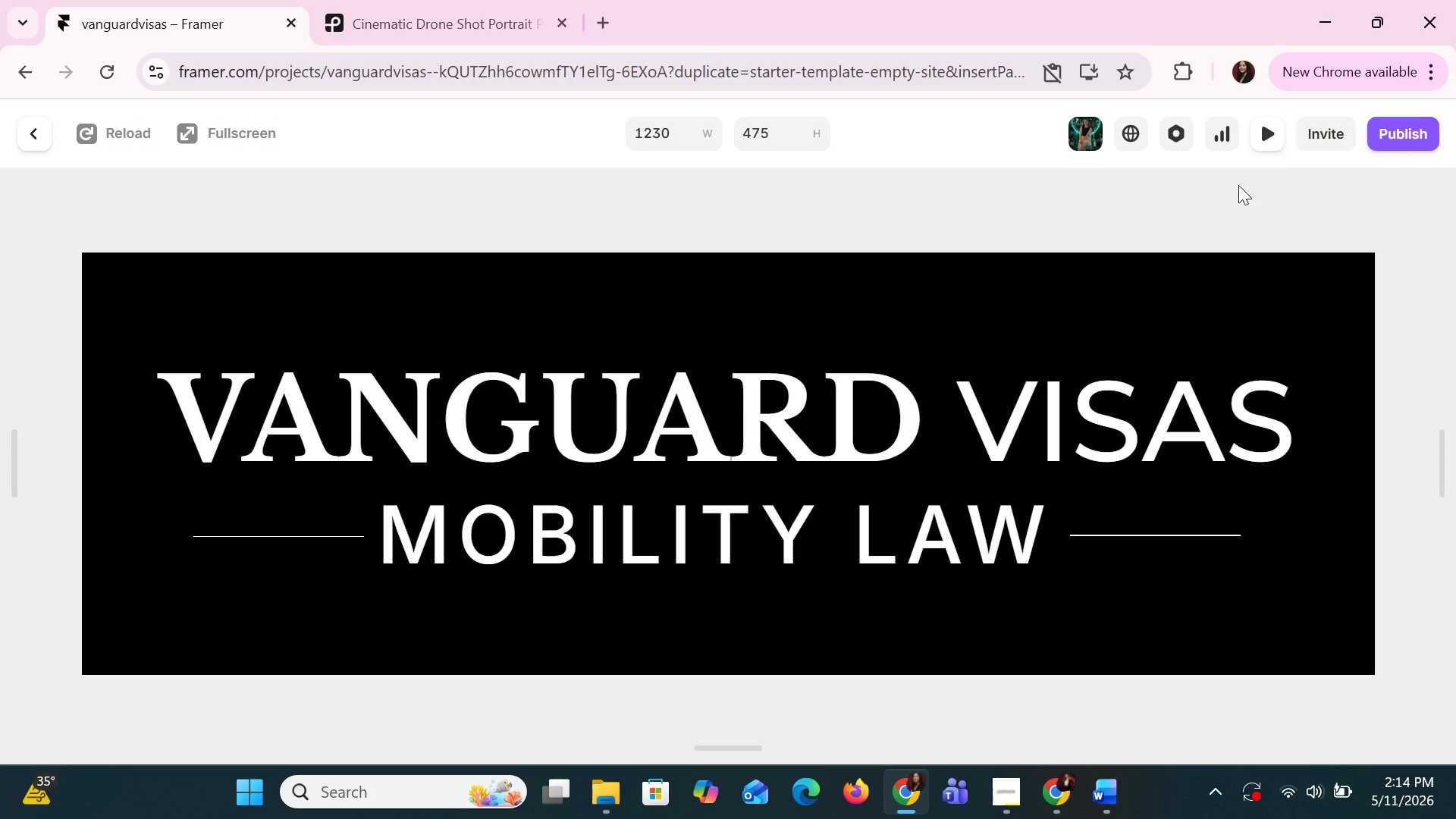 
left_click([998, 426])
 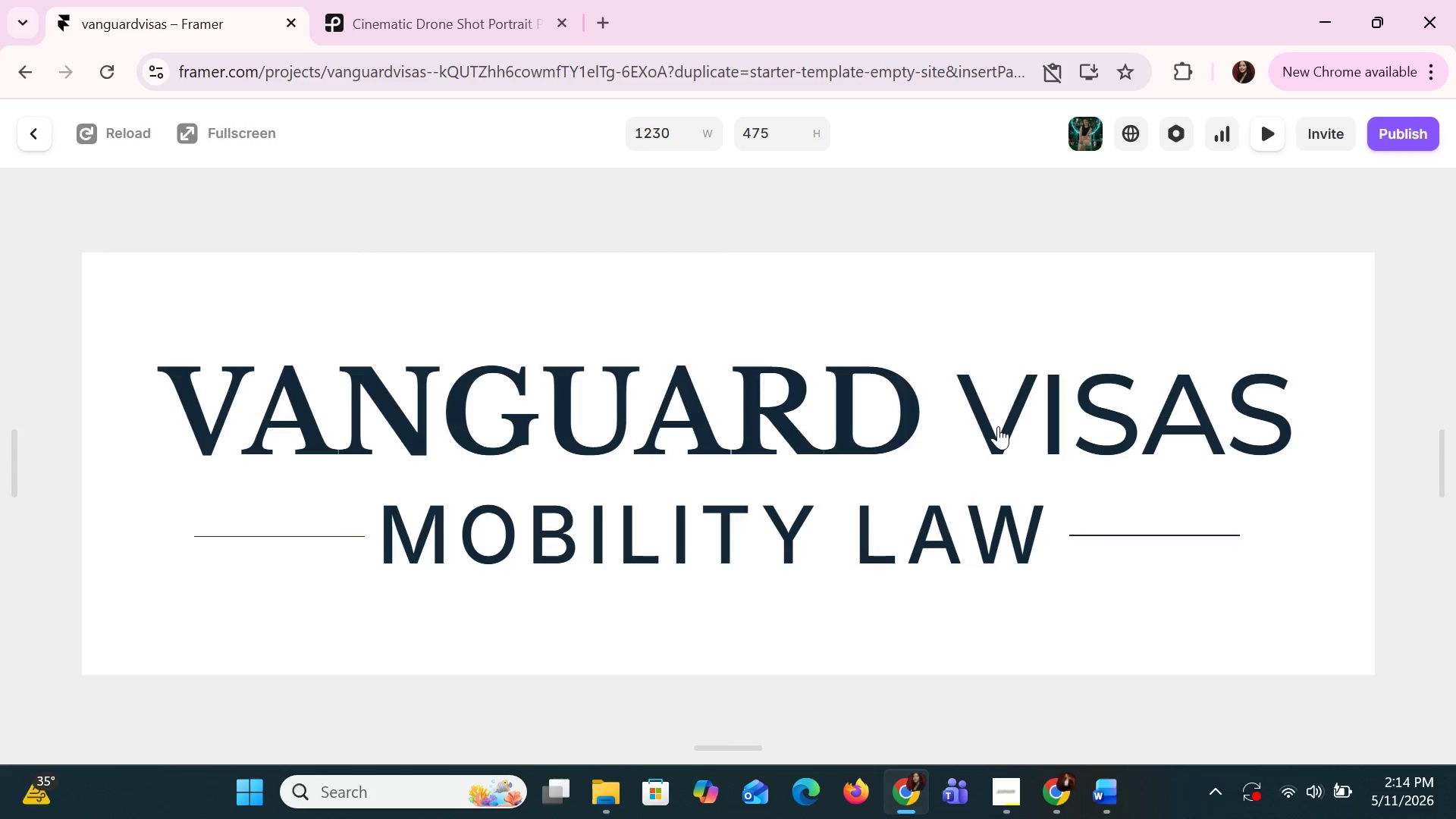 
left_click([998, 426])
 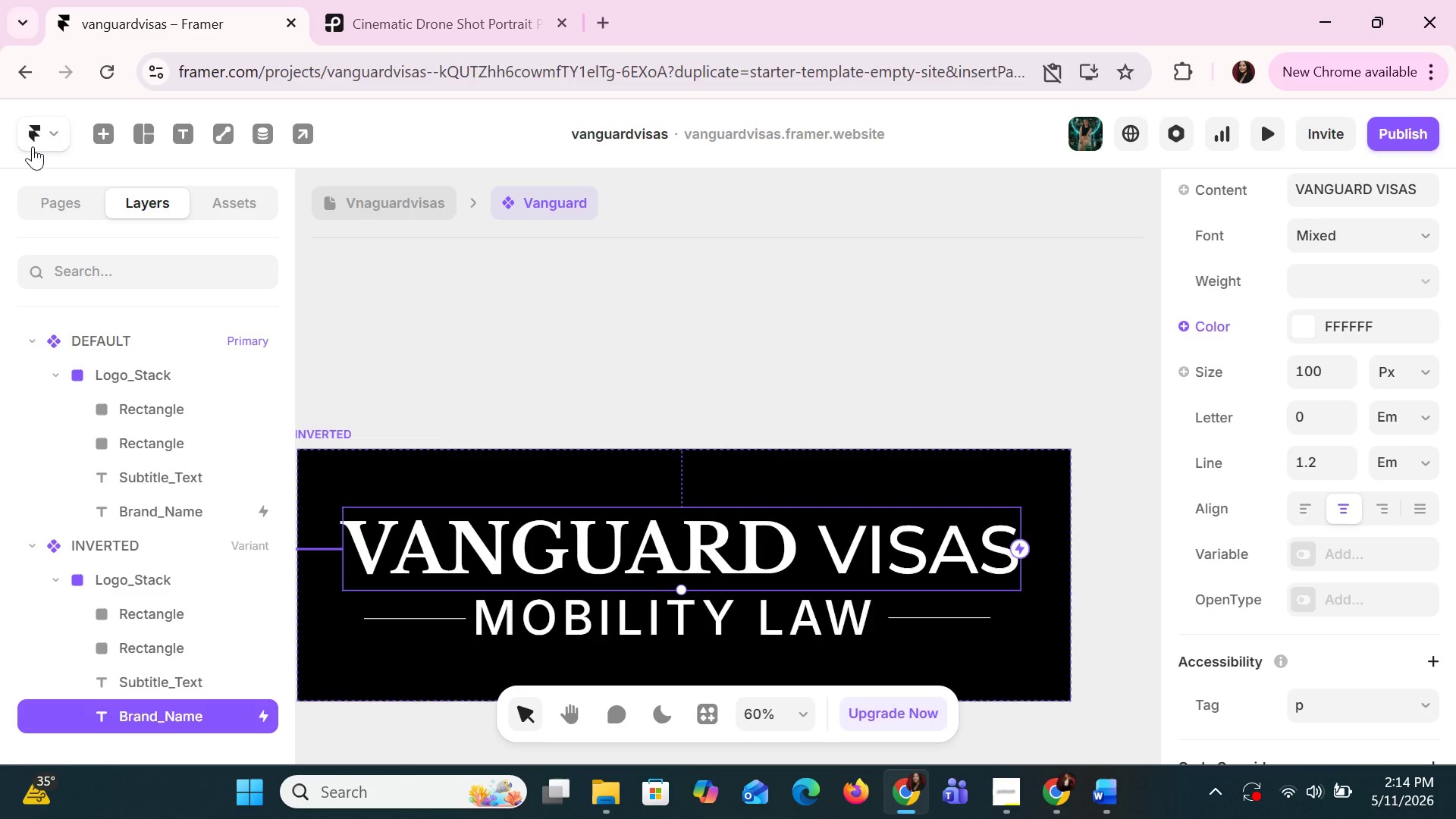 
key(ArrowUp)
 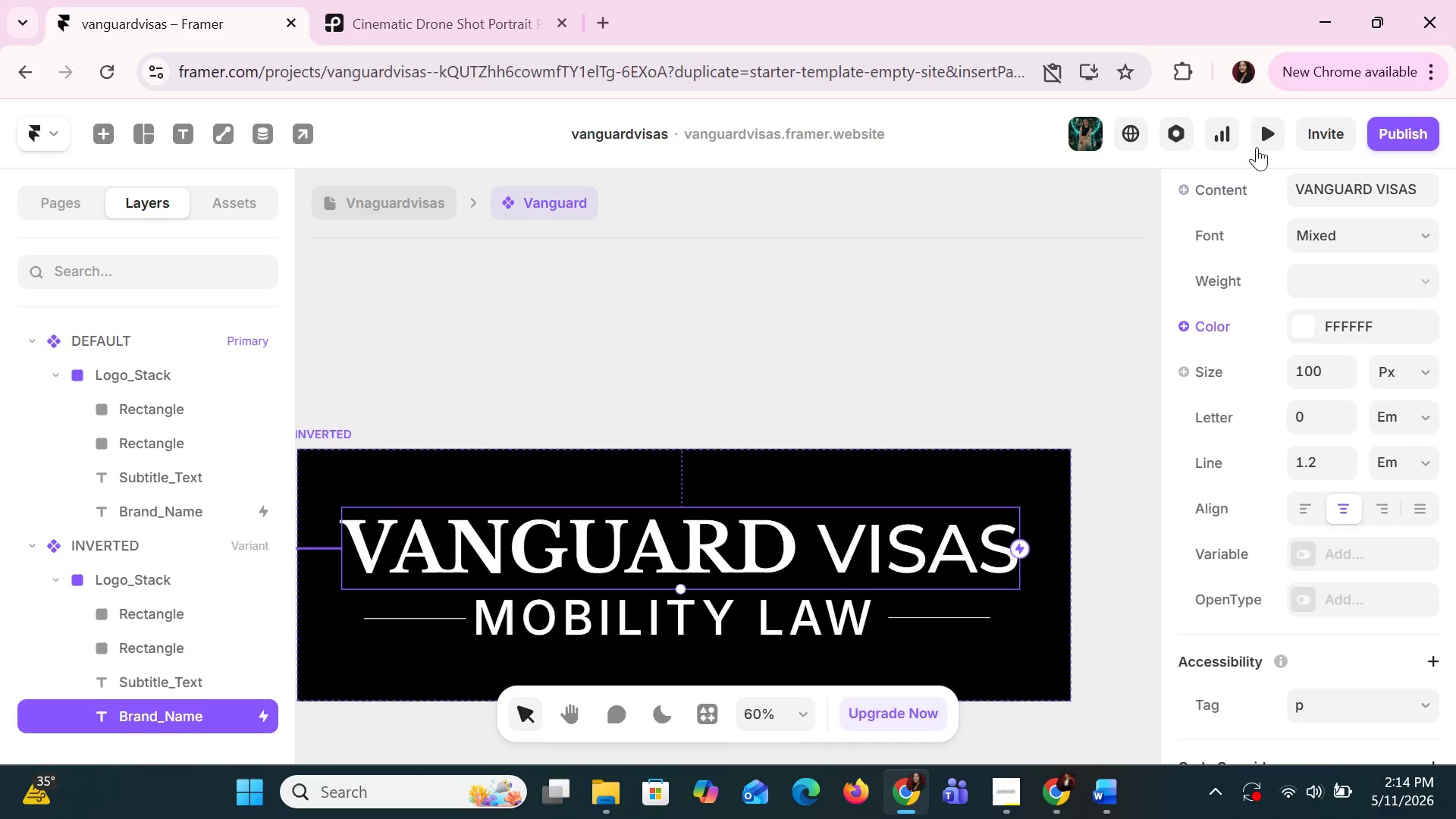 
double_click([1266, 136])
 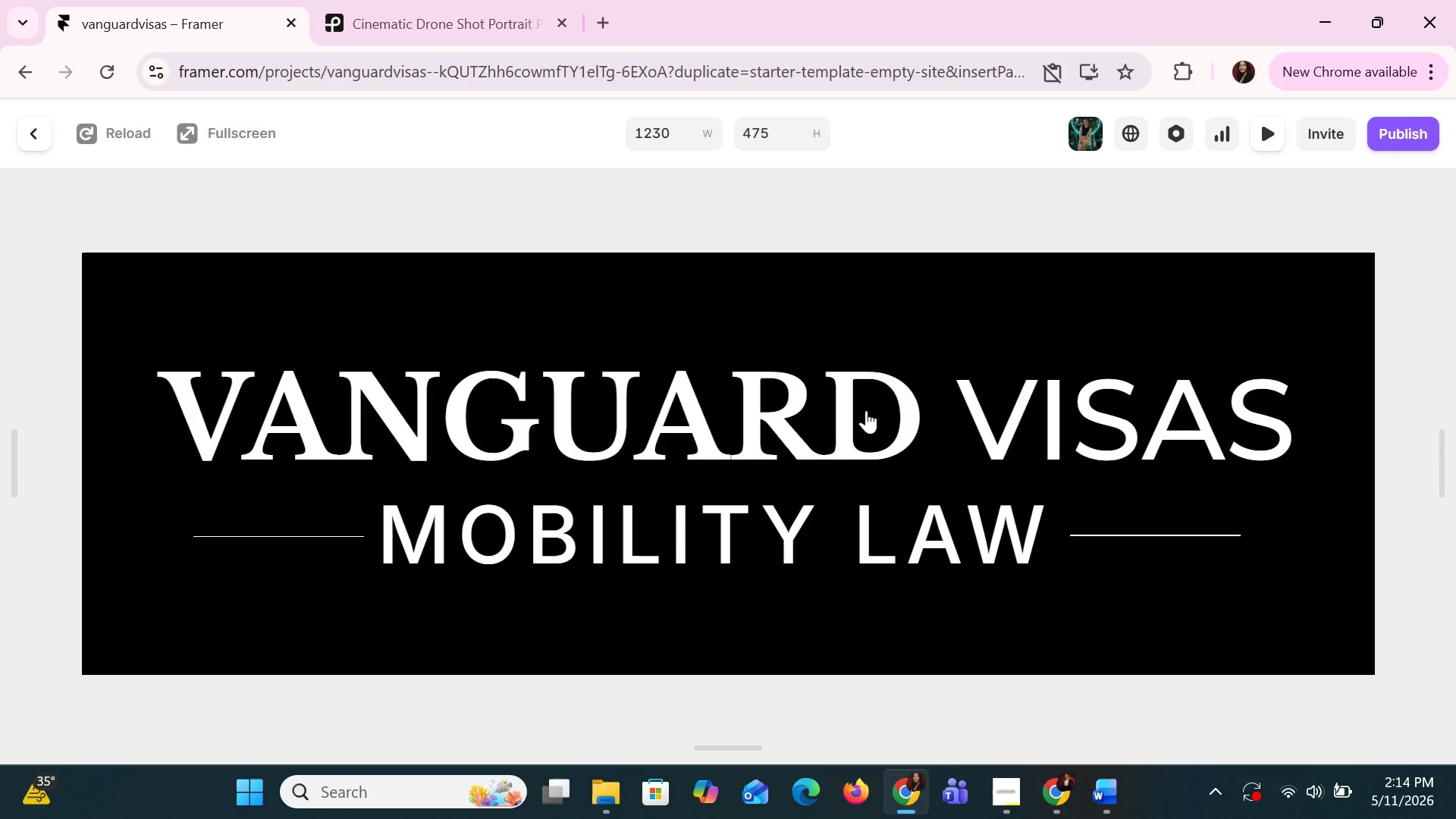 
left_click([843, 453])
 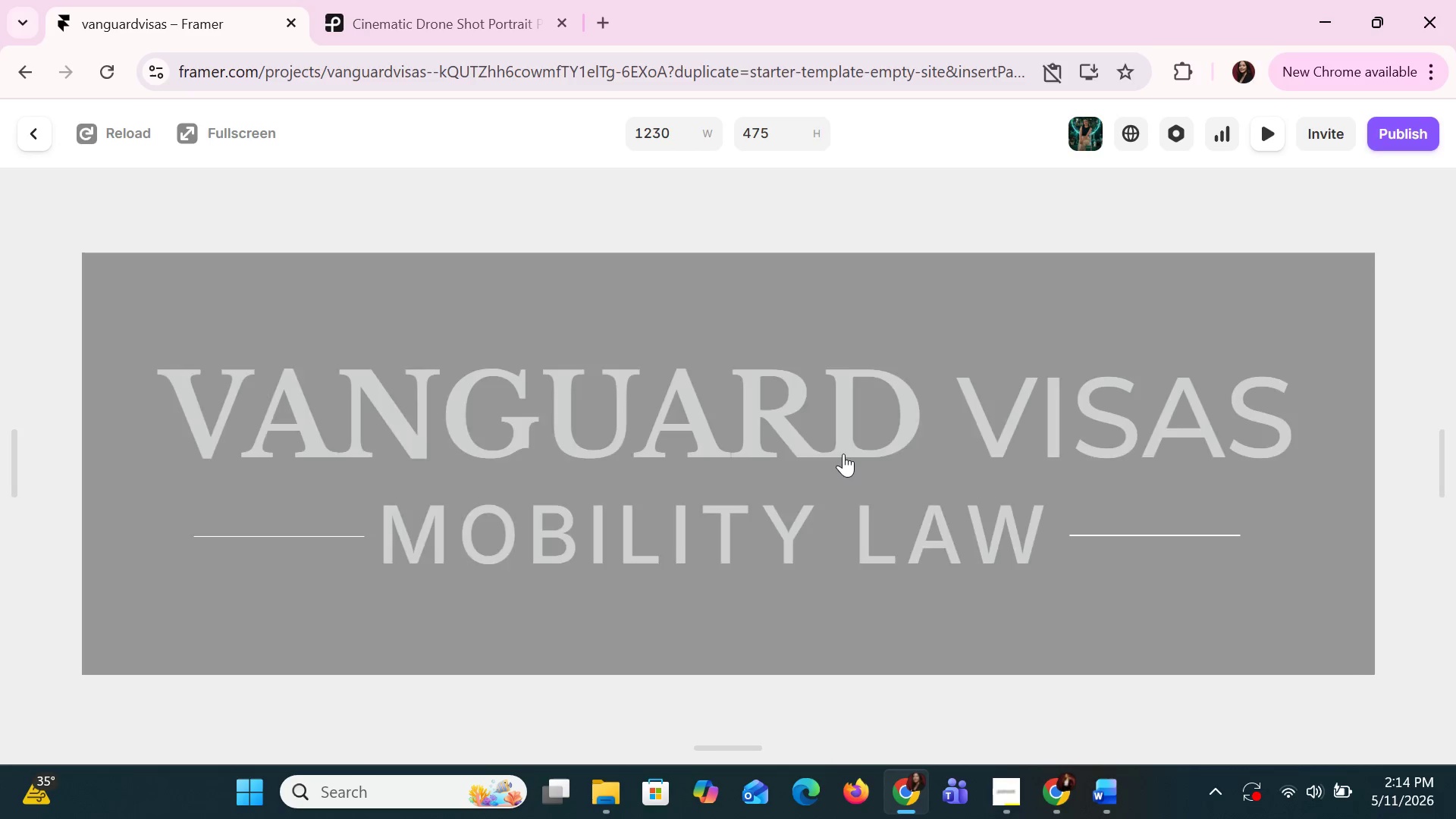 
double_click([843, 453])
 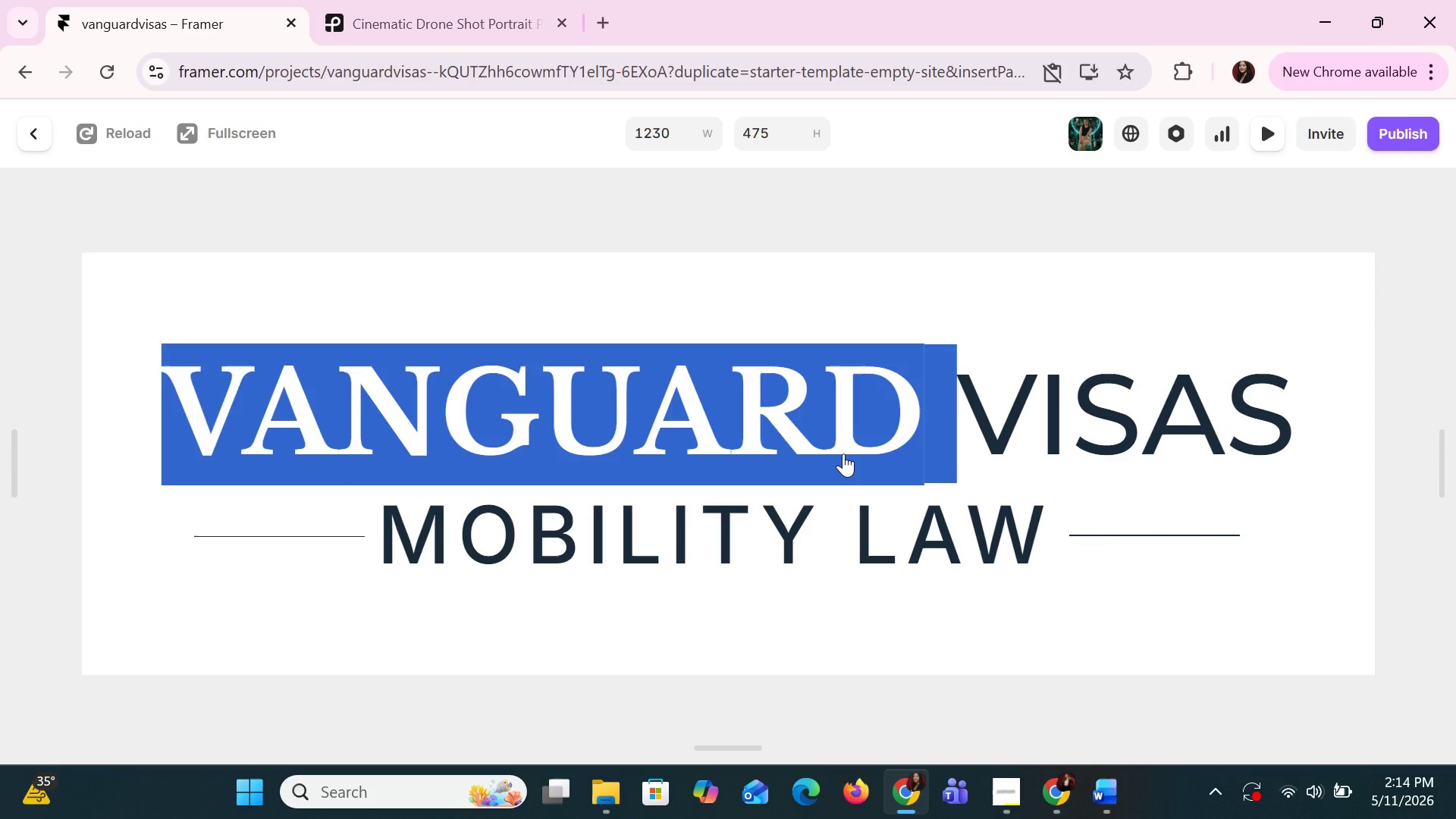 
left_click([843, 453])
 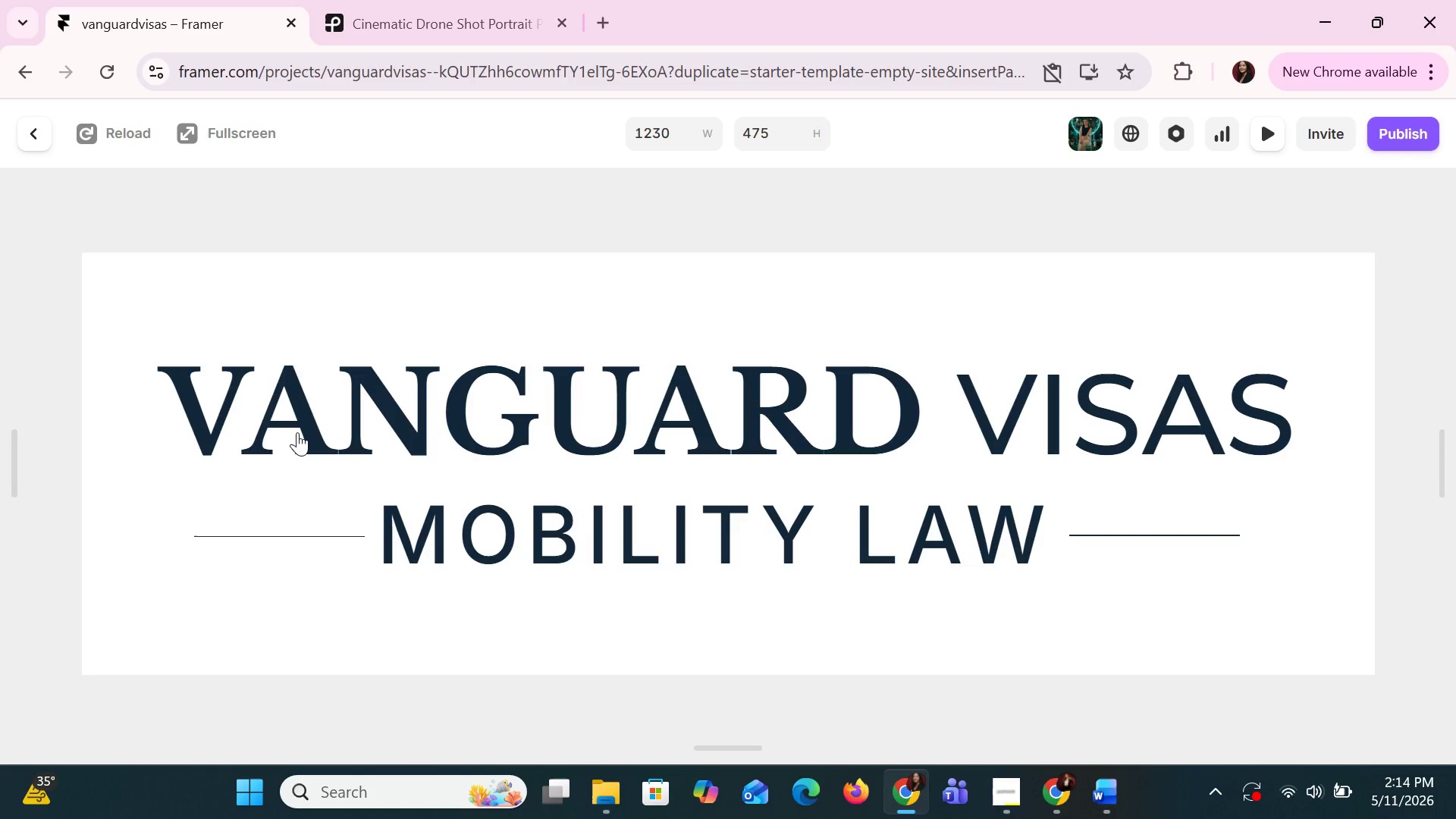 
double_click([297, 432])
 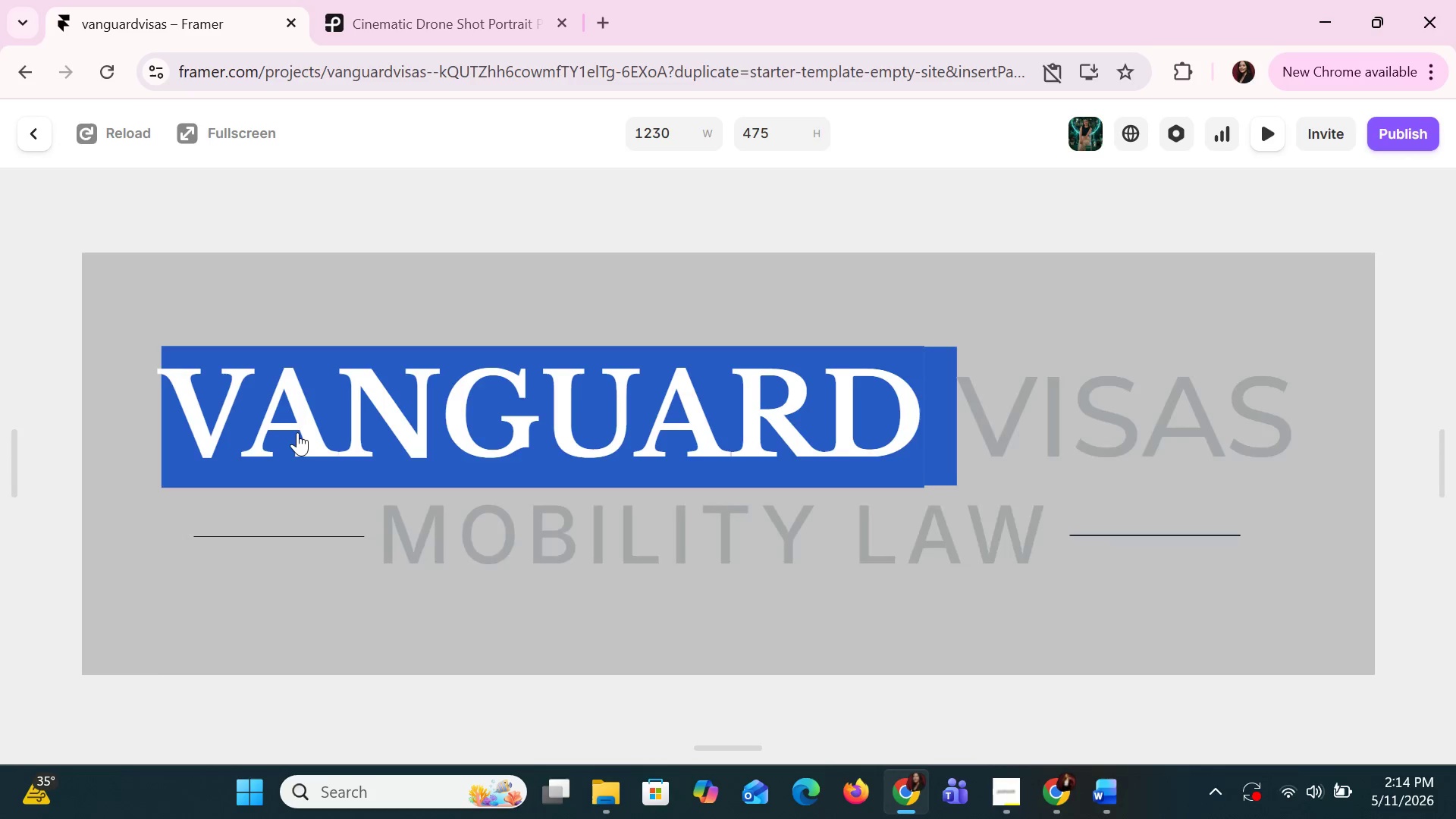 
triple_click([297, 432])
 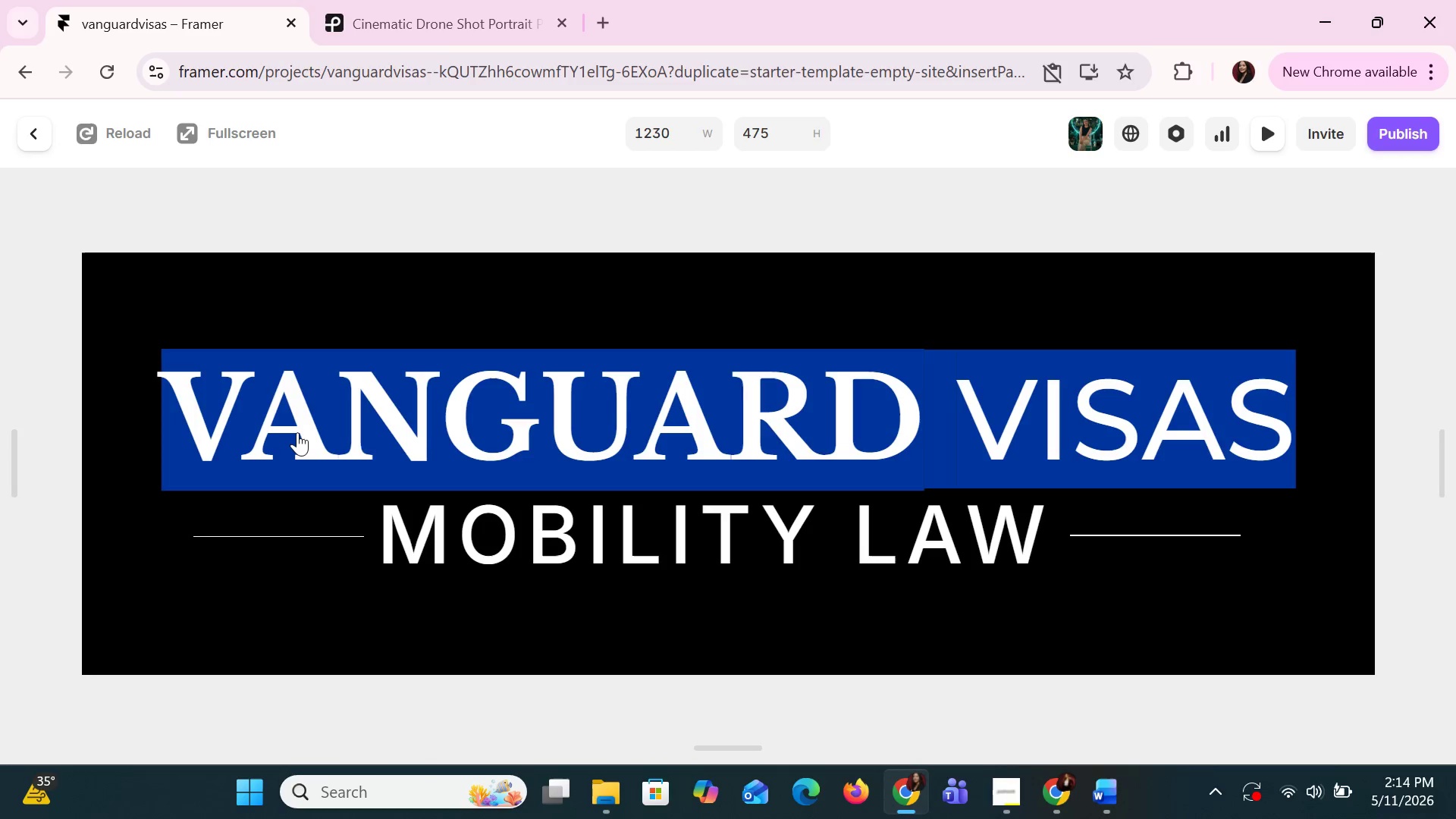 
left_click([297, 432])
 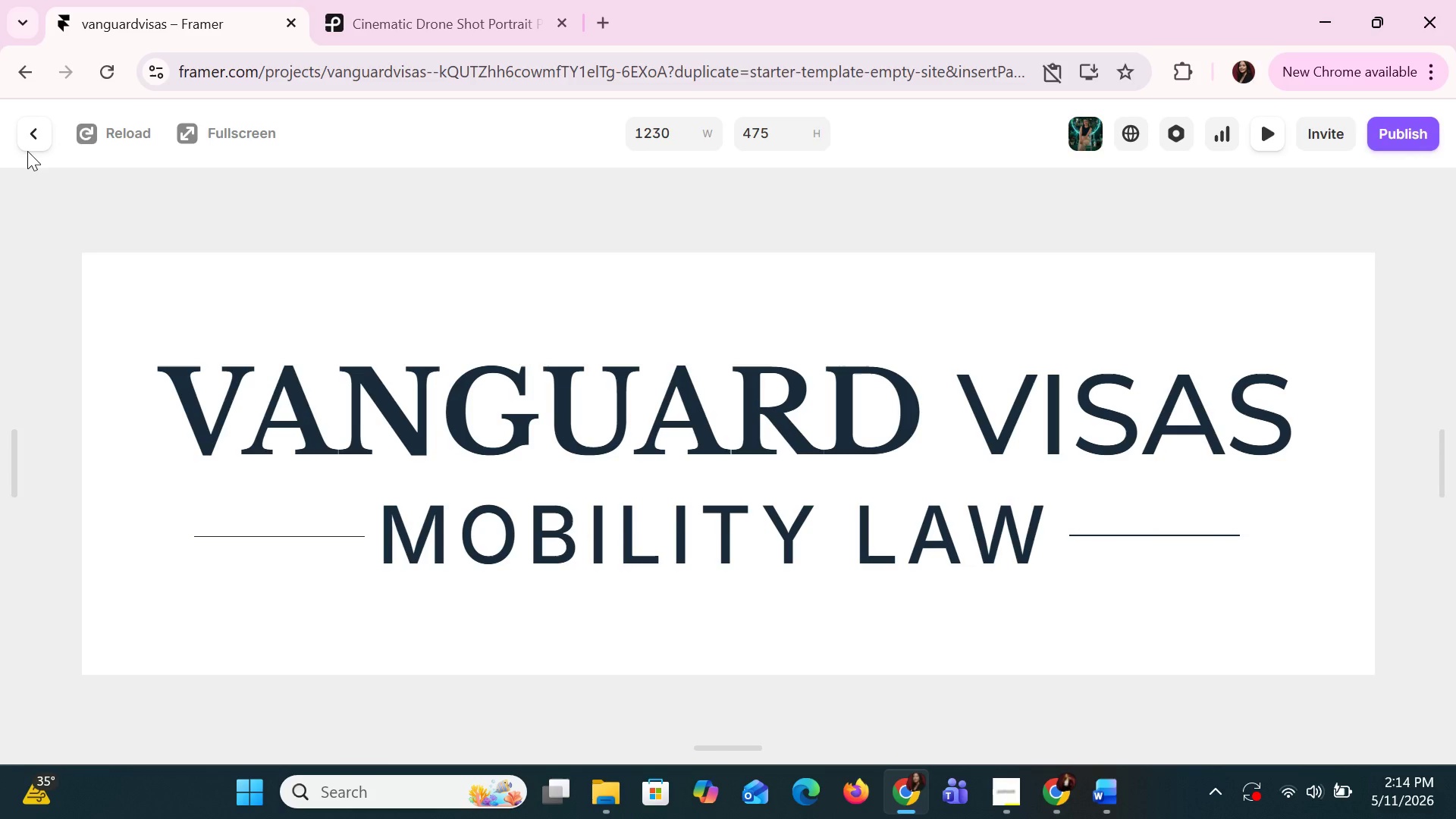 
double_click([27, 148])
 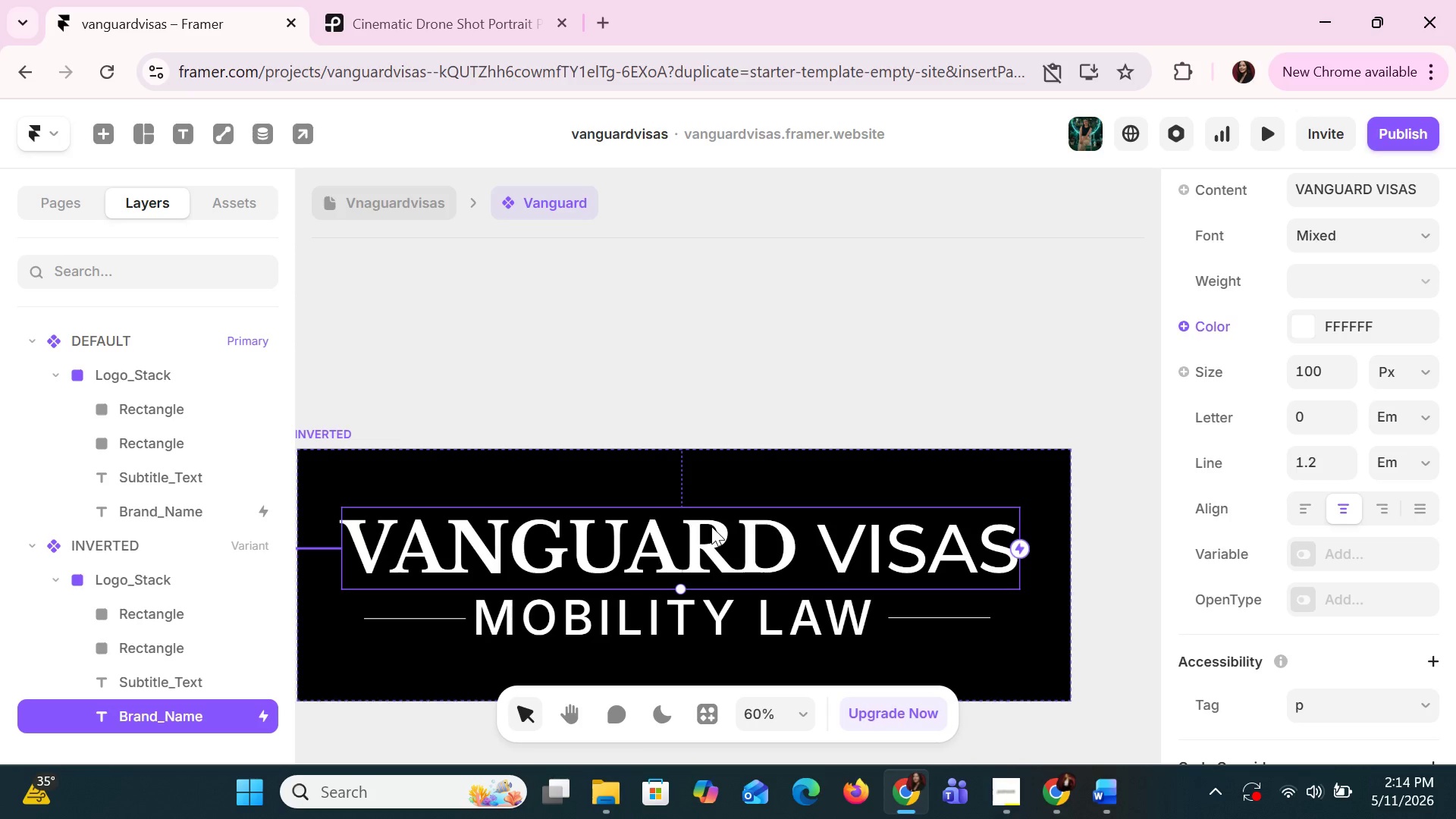 
left_click([713, 518])
 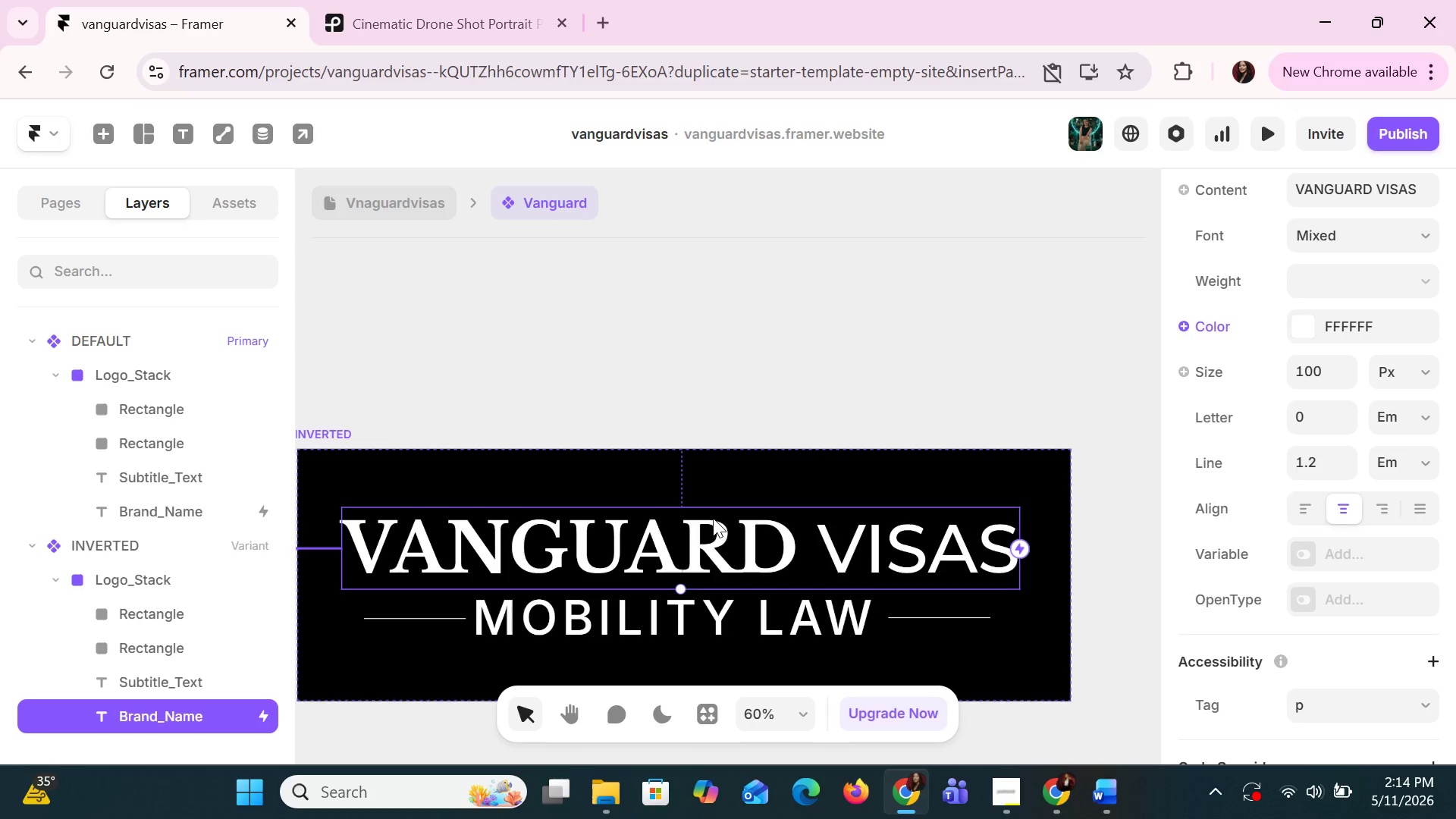 
left_click_drag(start_coordinate=[713, 518], to_coordinate=[720, 518])
 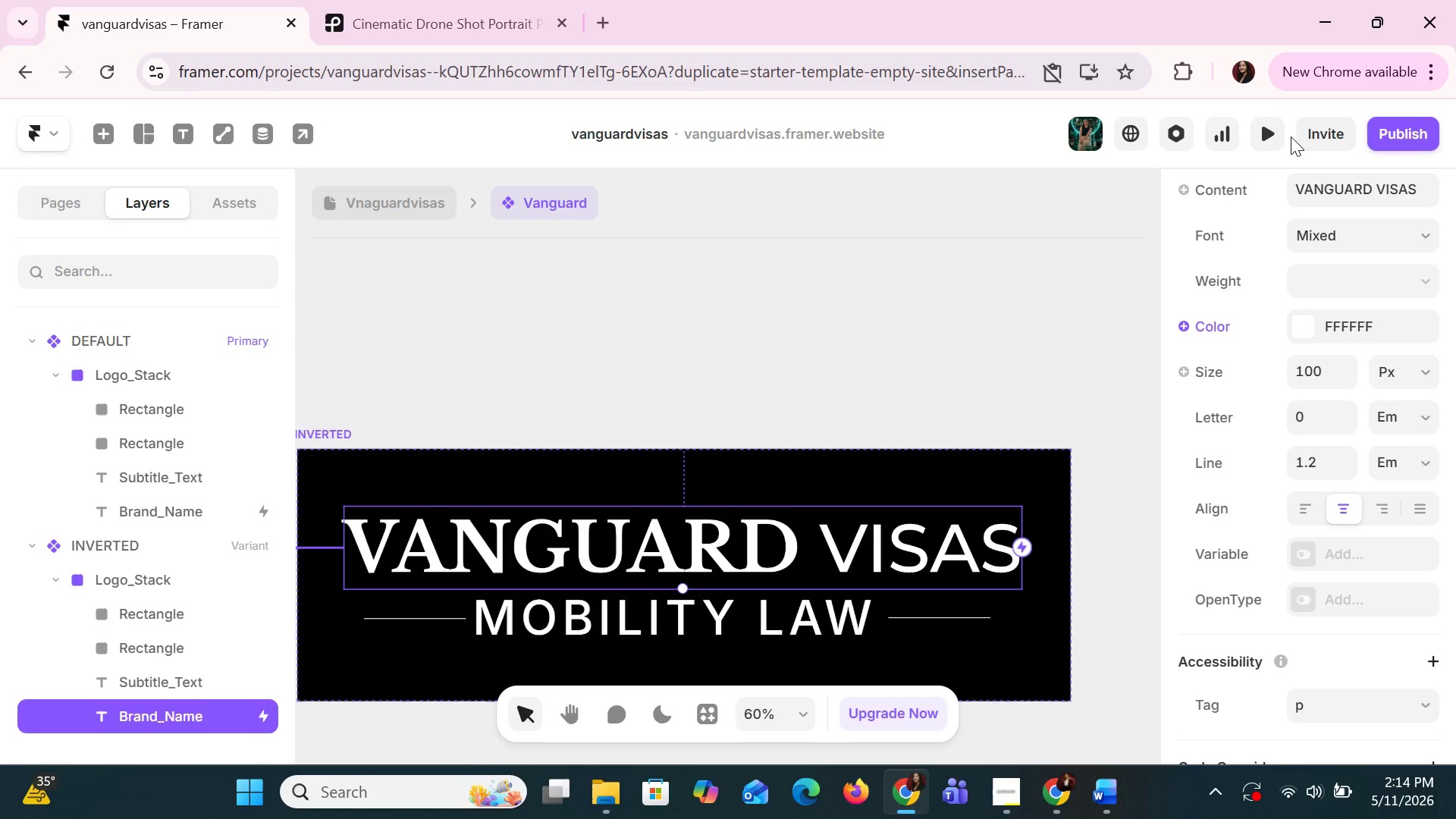 
left_click([1263, 133])
 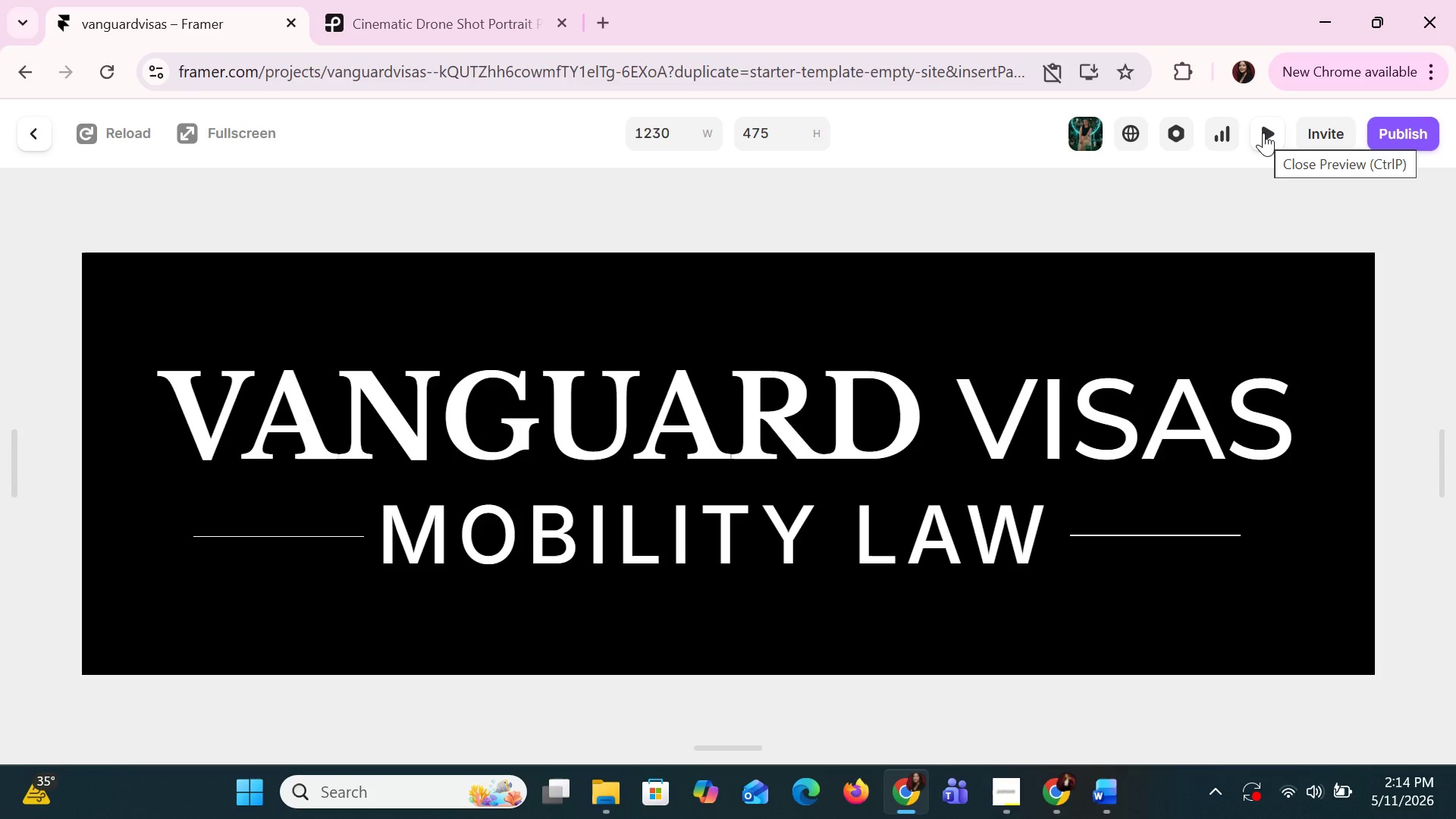 
key(ArrowDown)
 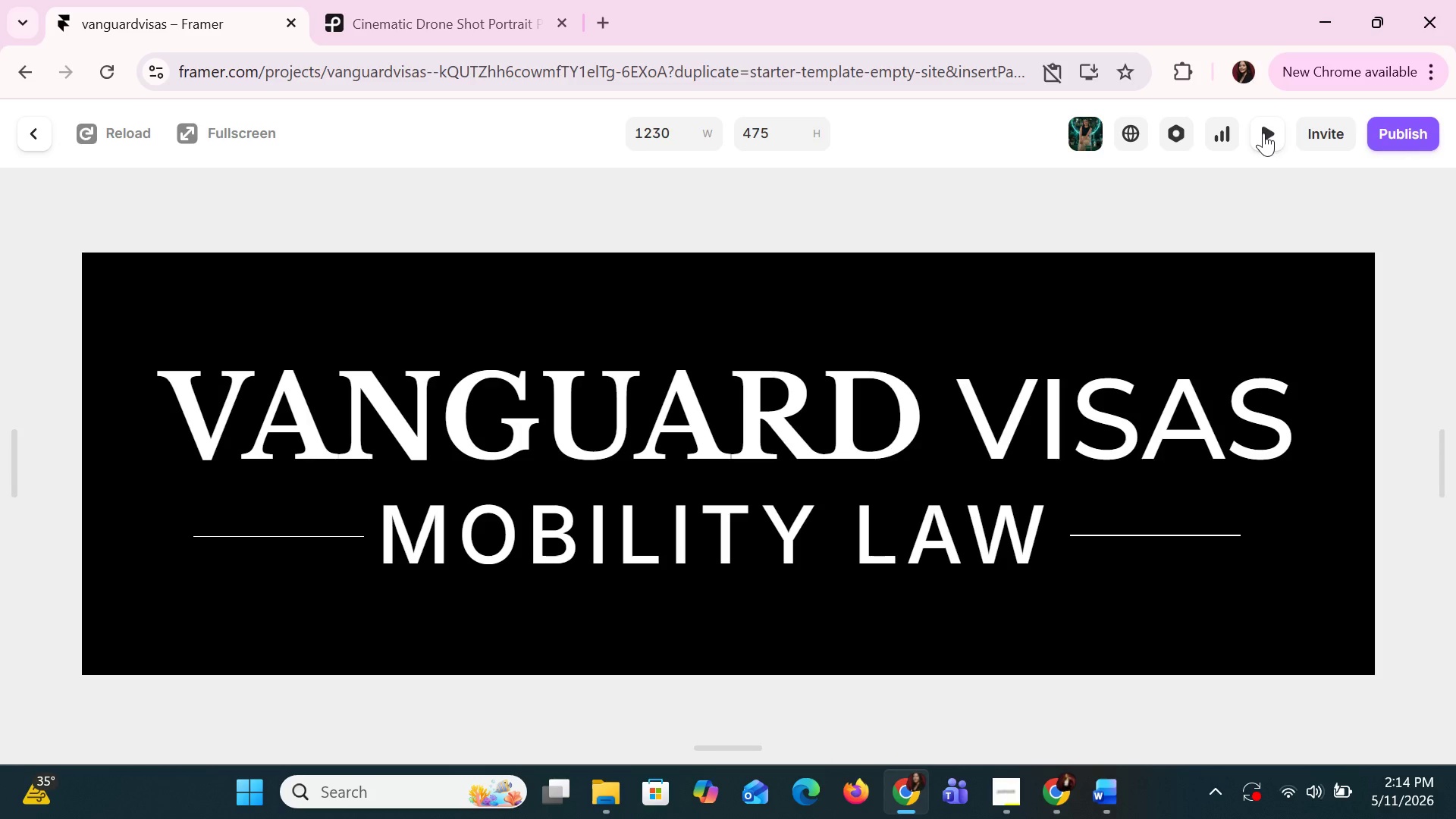 
hold_key(key=ArrowDown, duration=0.48)
 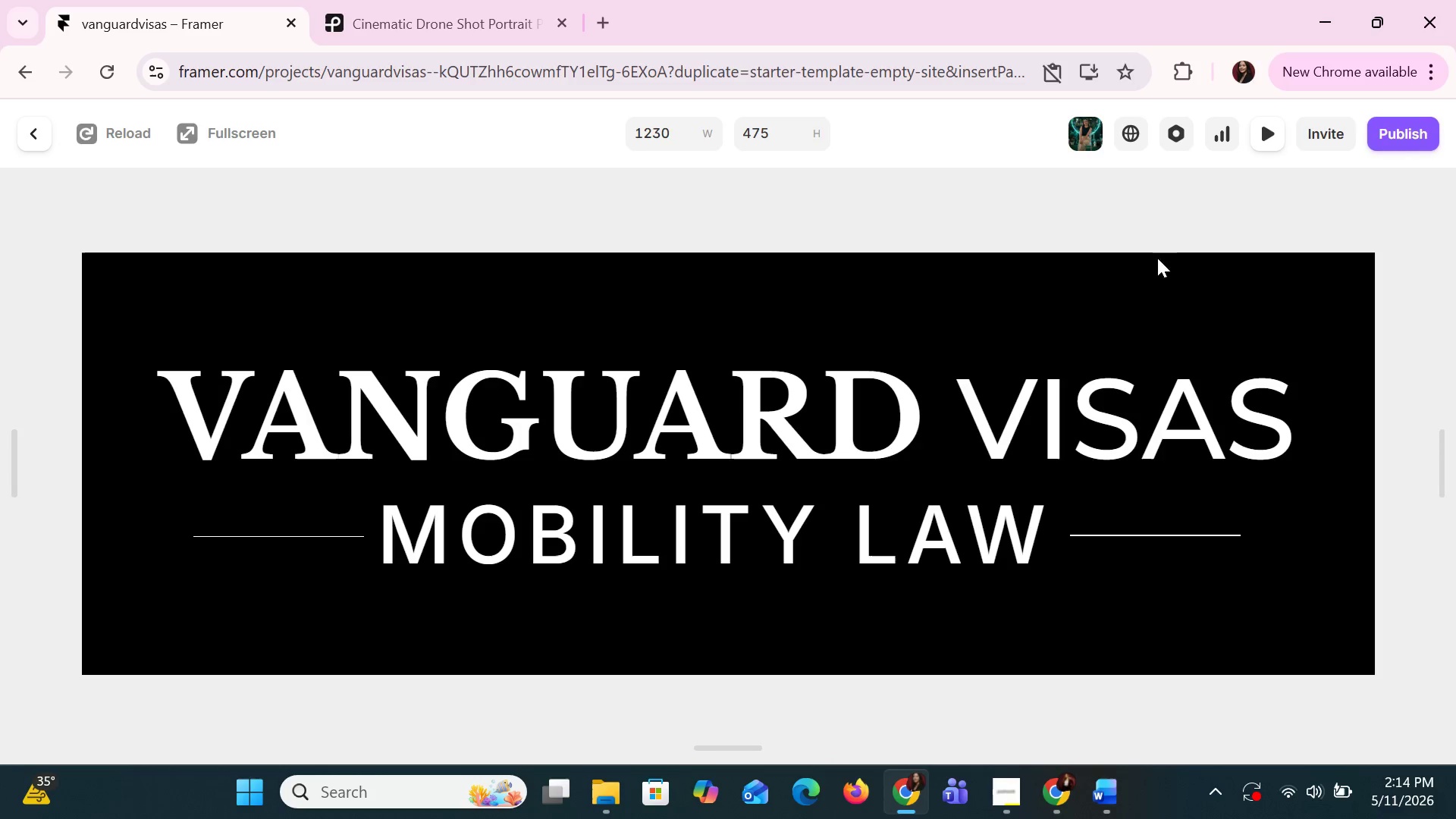 
left_click([988, 362])
 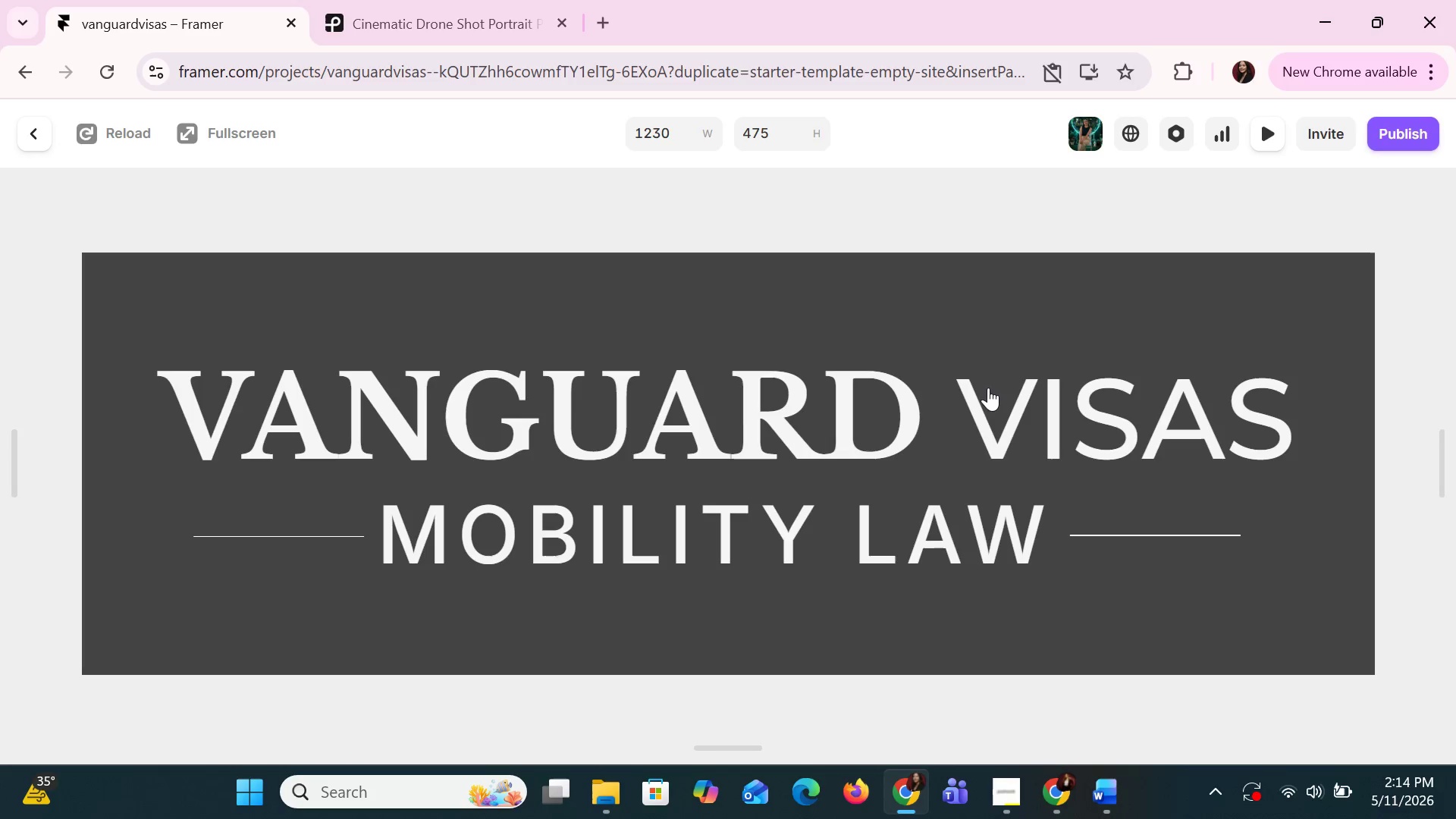 
double_click([987, 388])
 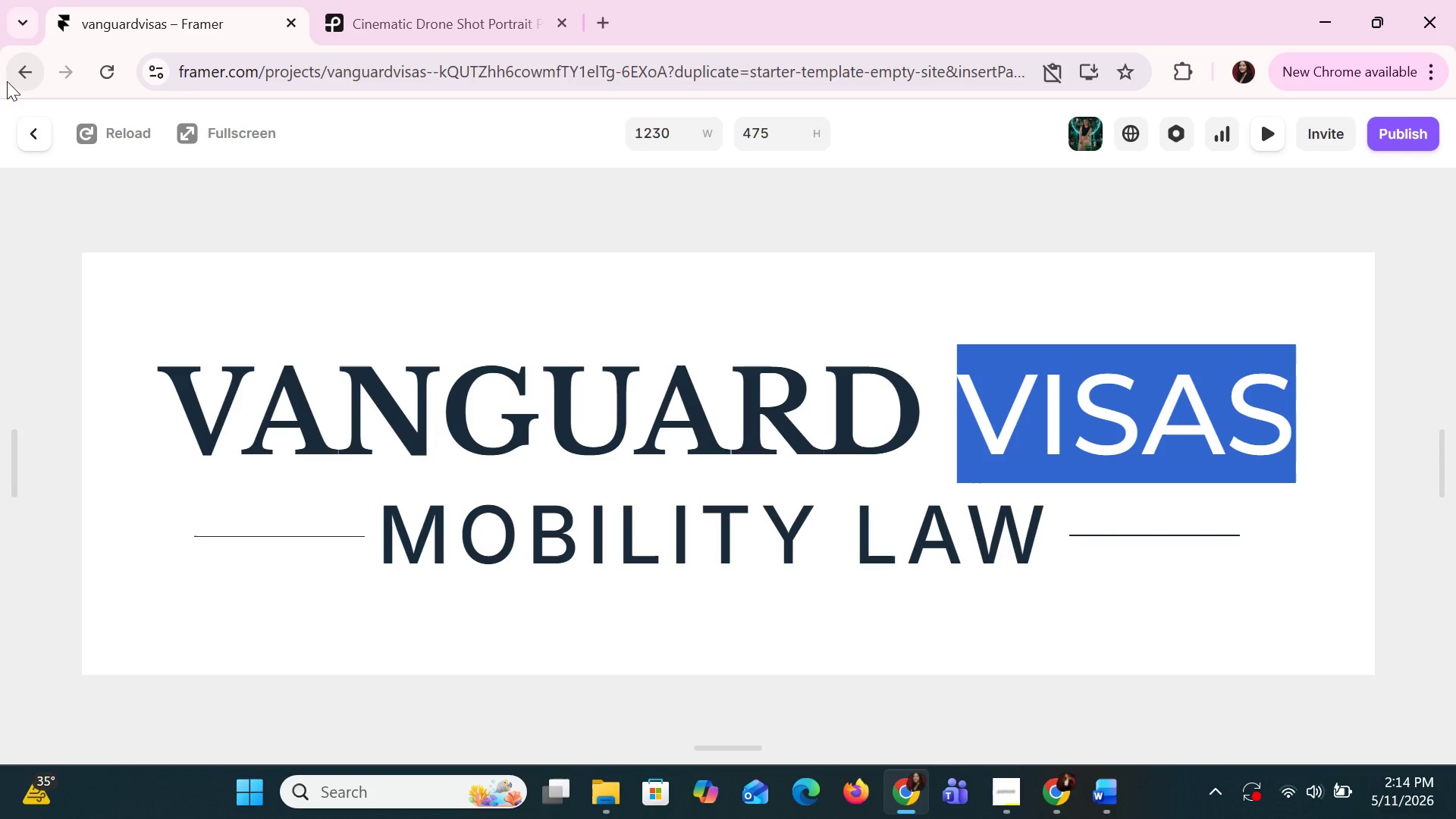 
left_click([17, 133])
 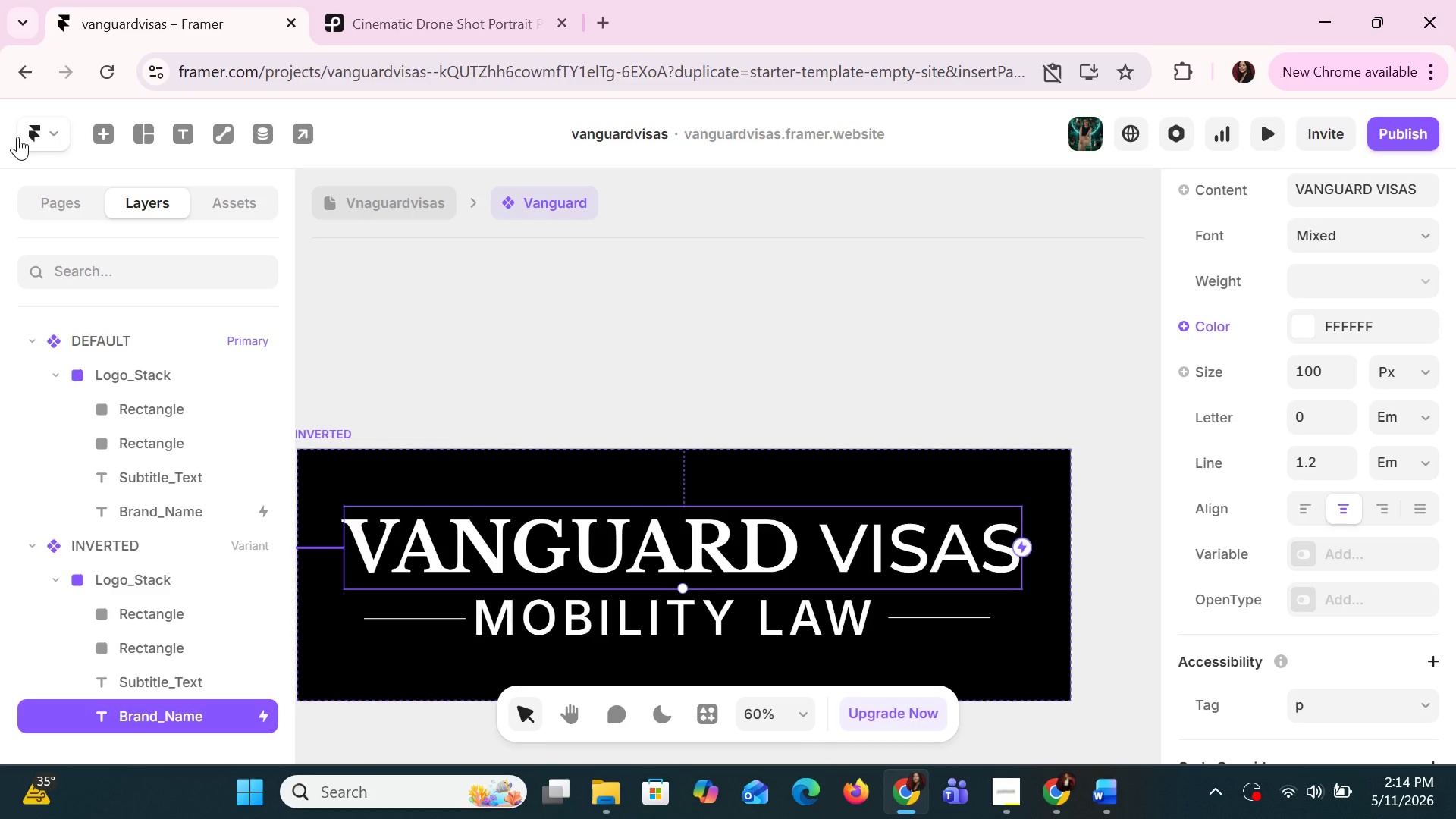 
key(ArrowDown)
 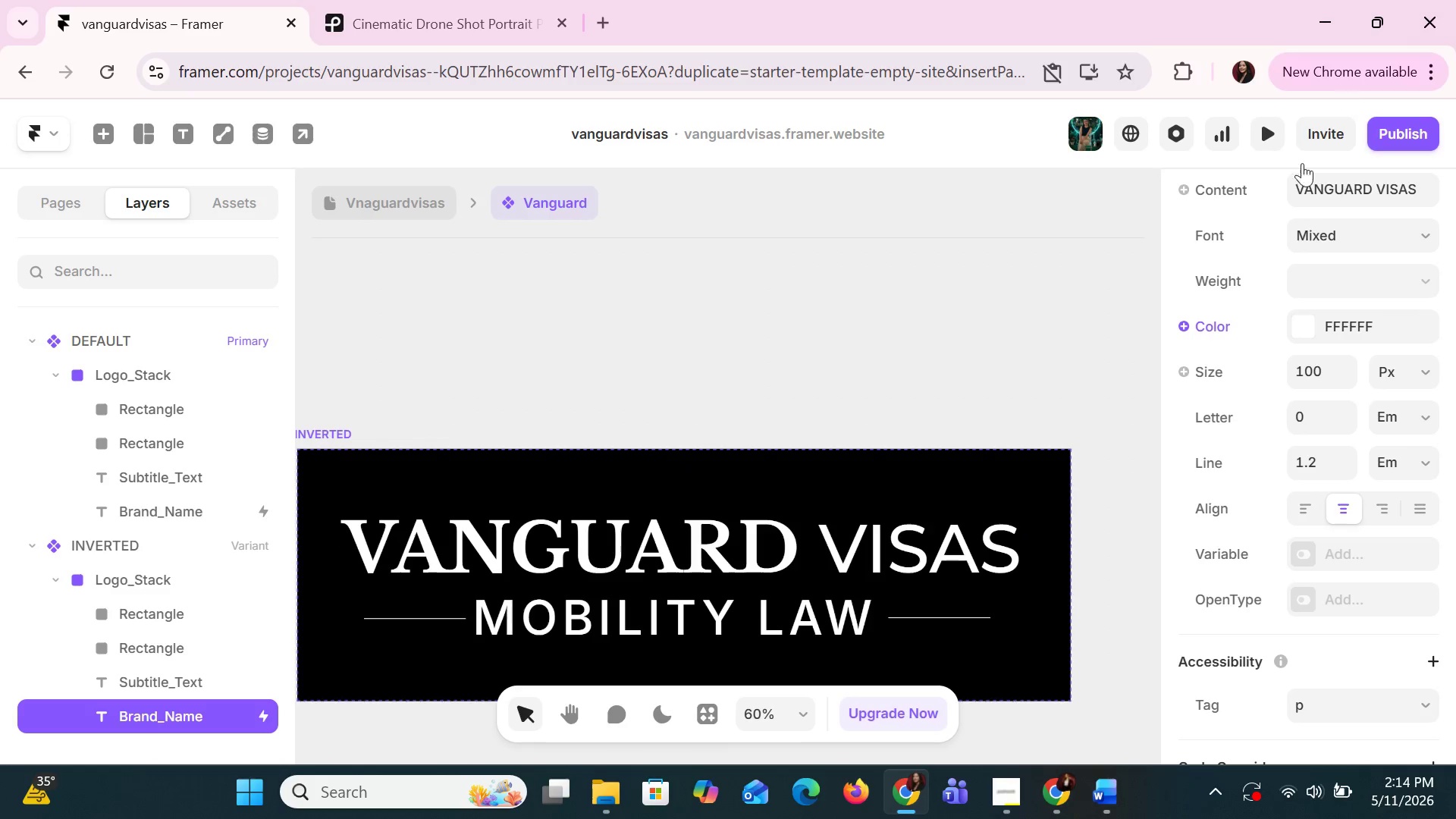 
left_click([1272, 139])
 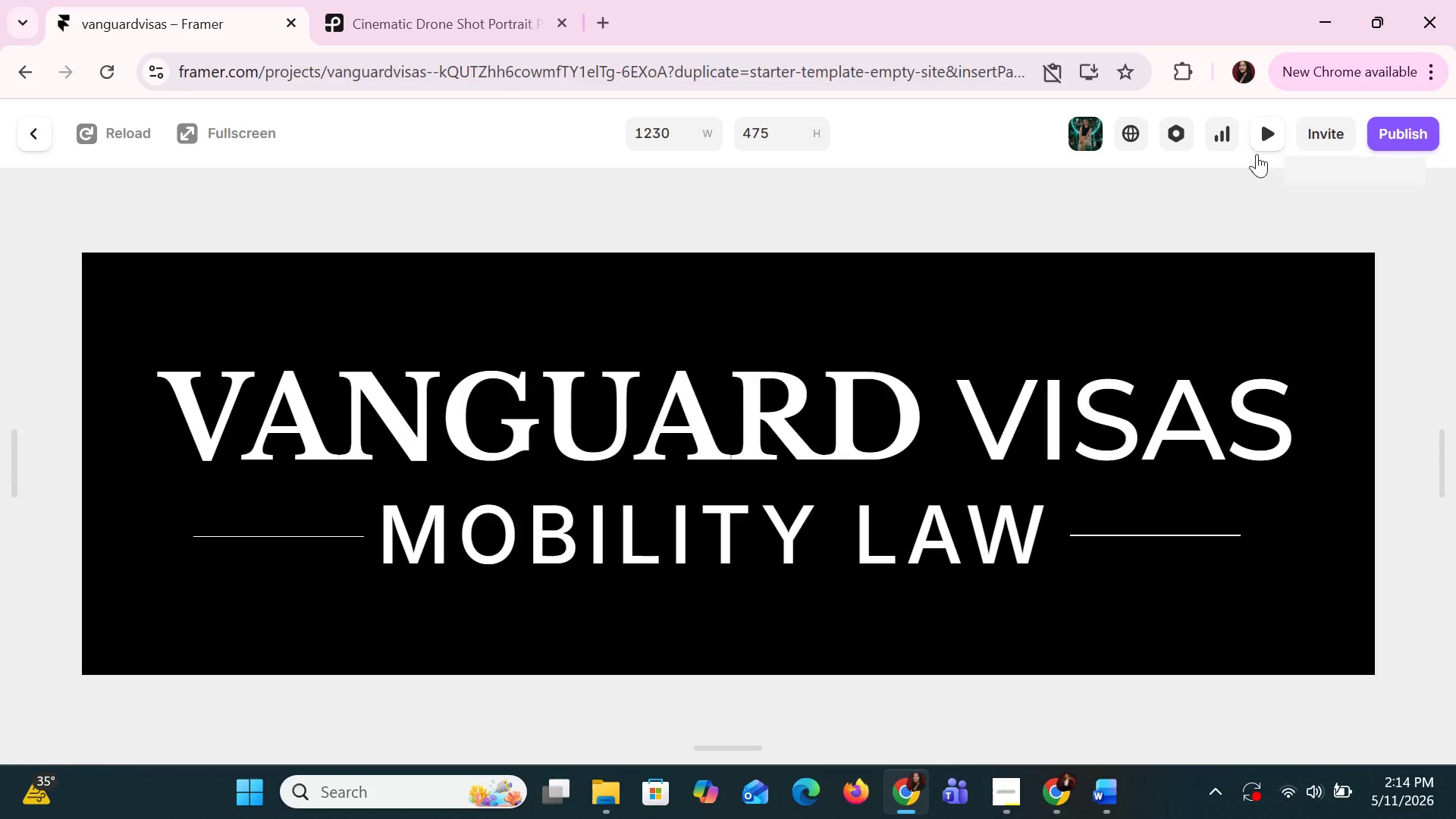 
left_click([1075, 387])
 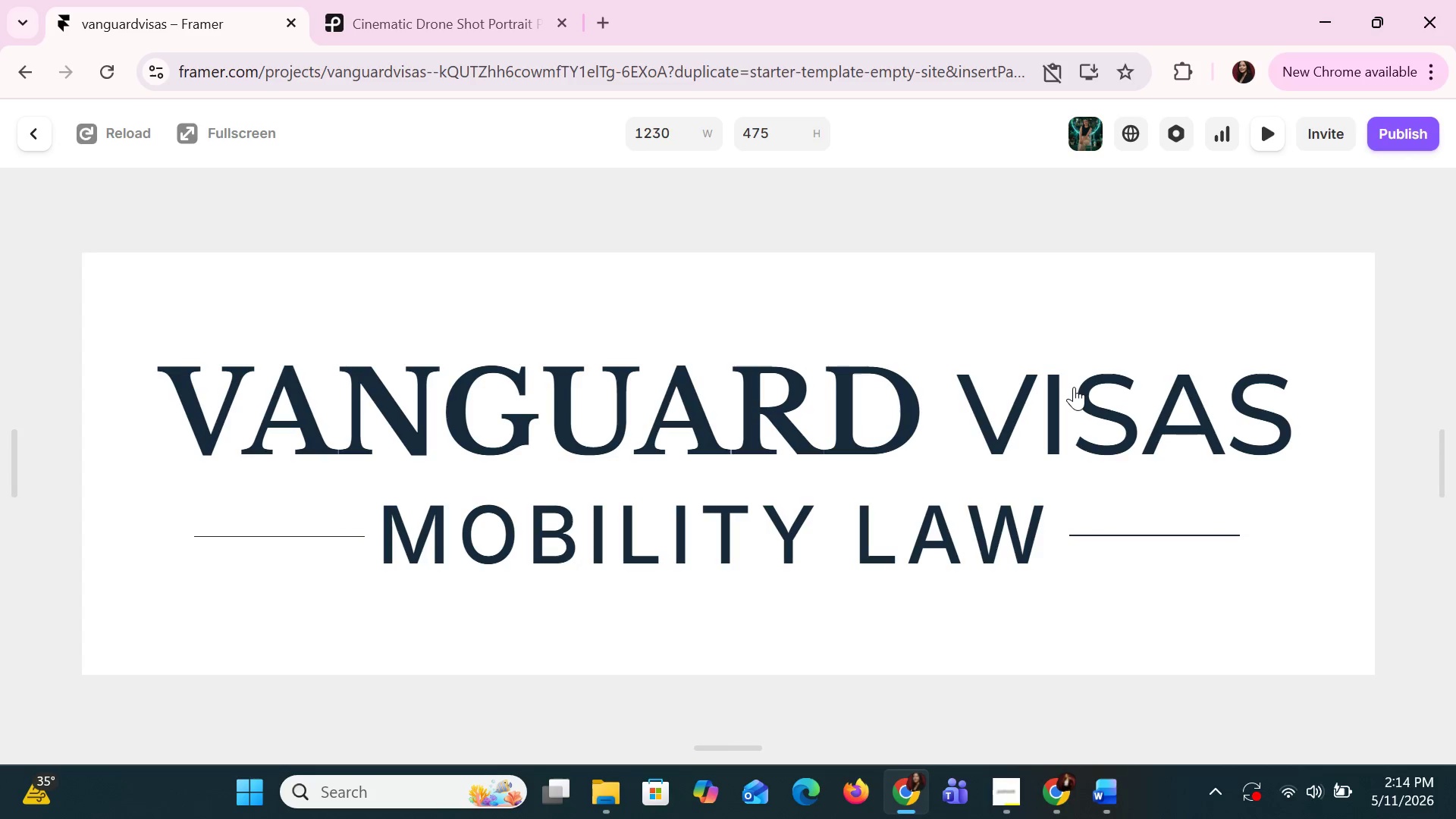 
left_click([1074, 387])
 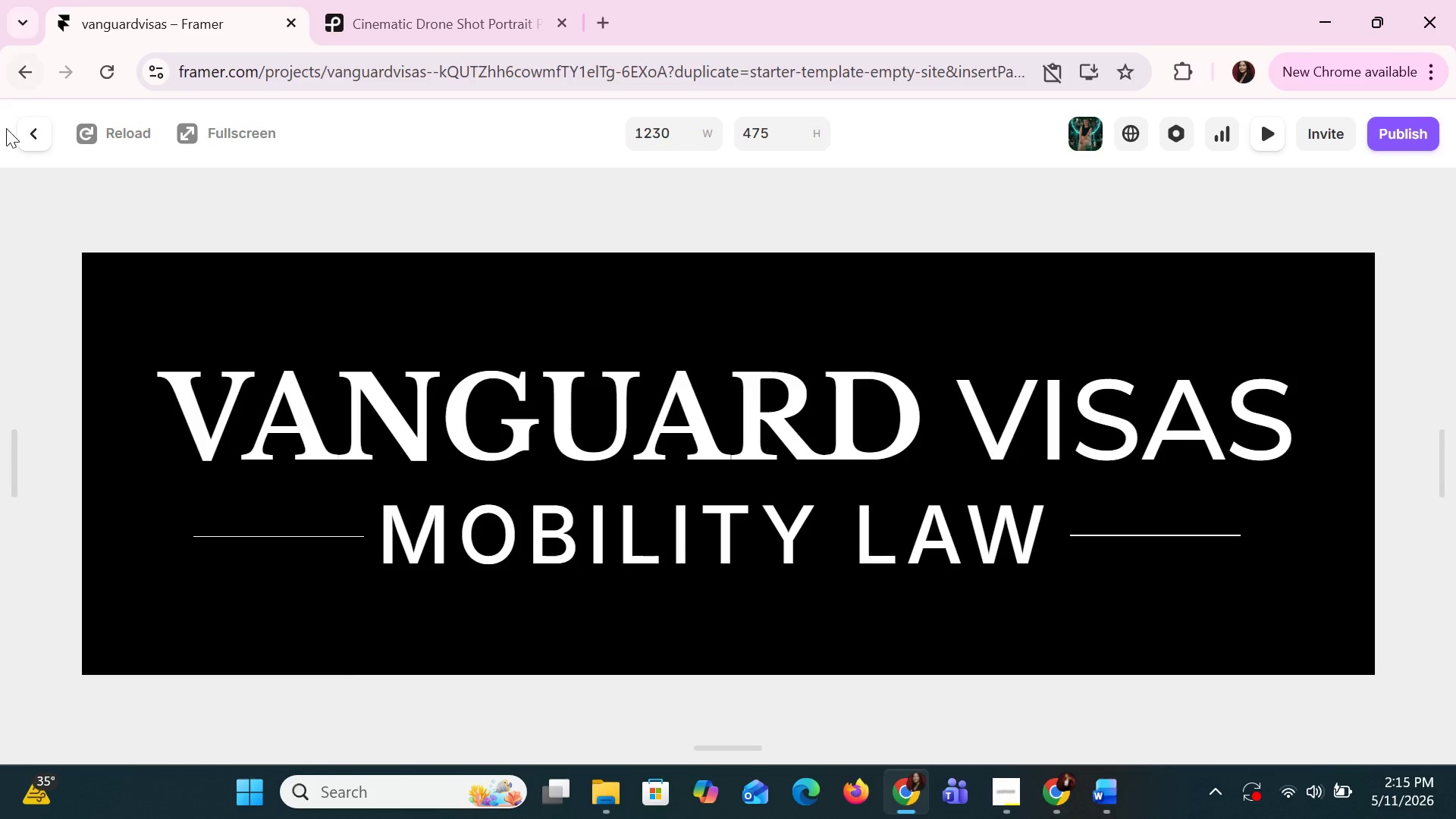 
left_click([6, 134])
 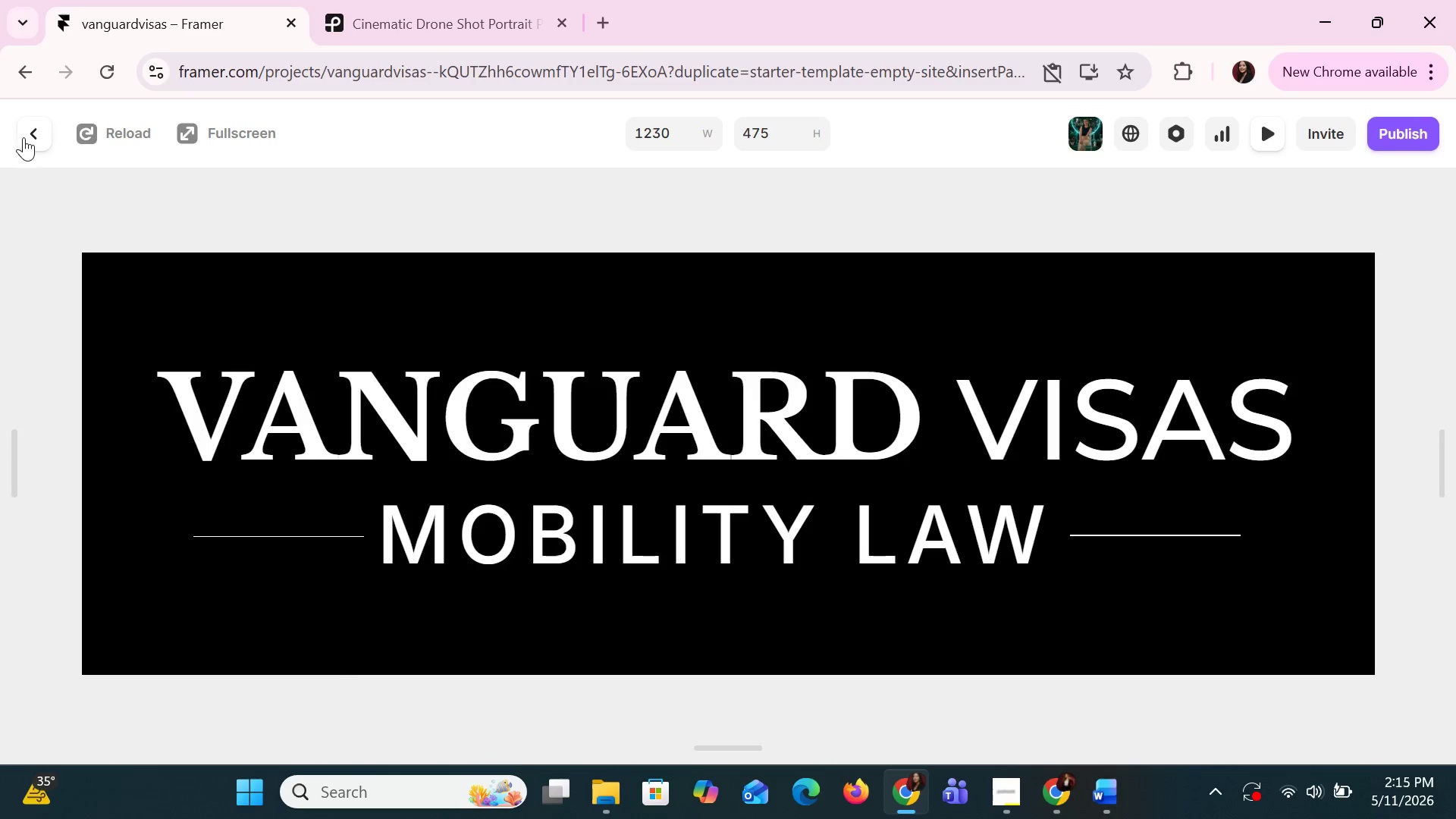 
left_click([26, 137])
 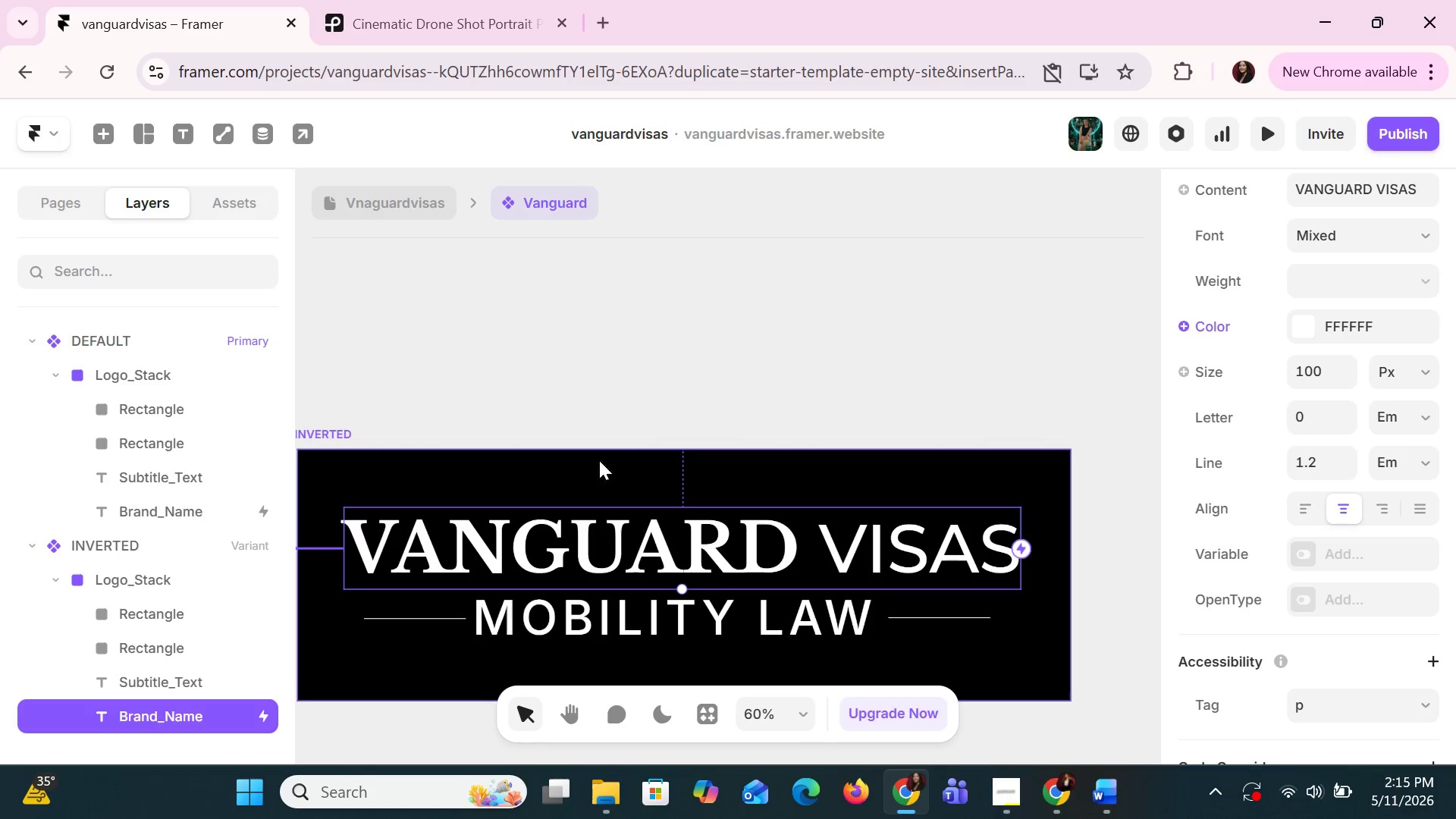 
left_click([730, 421])
 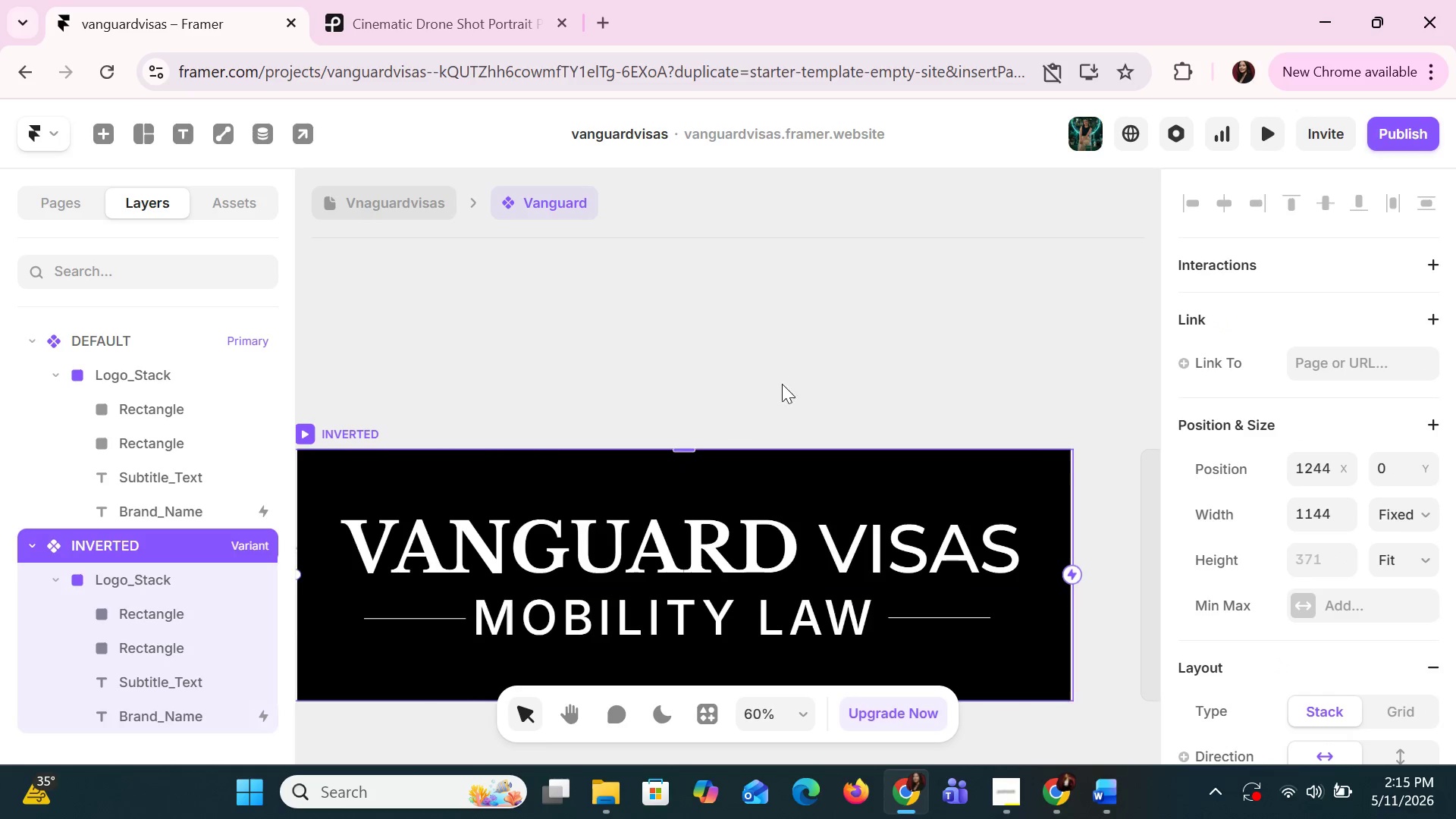 
hold_key(key=ControlLeft, duration=1.36)
scroll: coordinate [902, 320], scroll_direction: down, amount: 4.0